 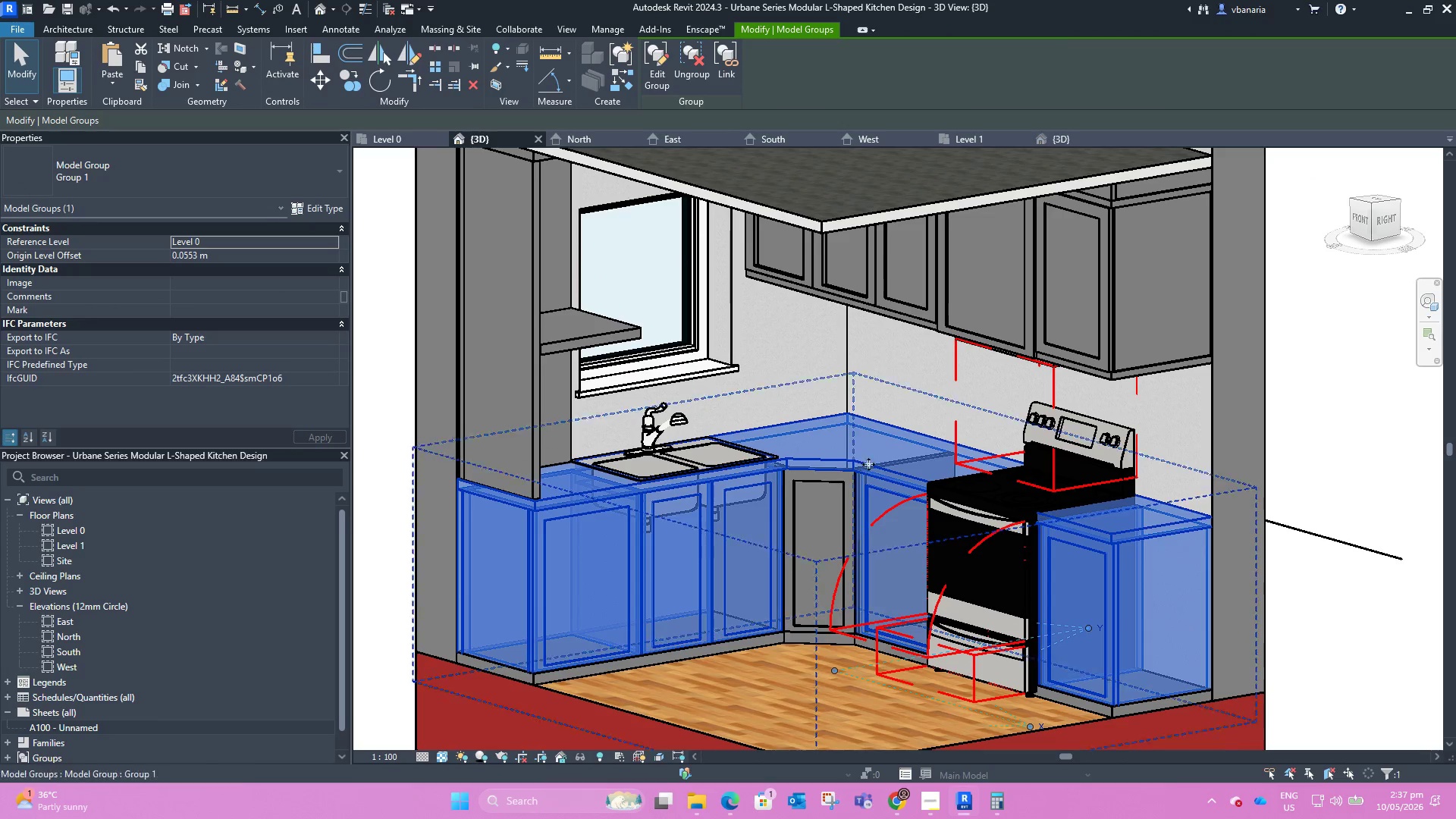 
left_click([654, 61])
 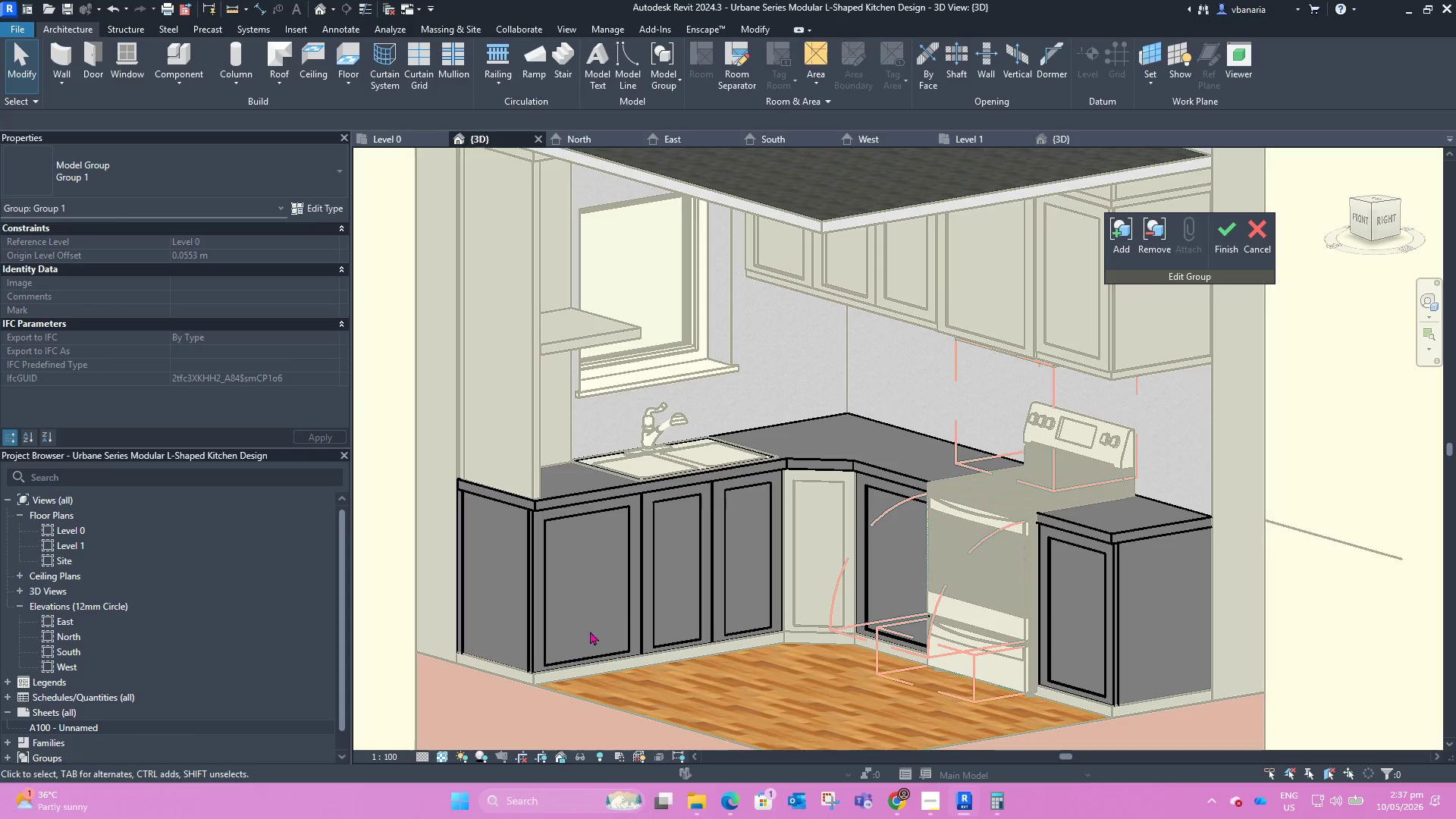 
scroll: coordinate [578, 660], scroll_direction: up, amount: 4.0
 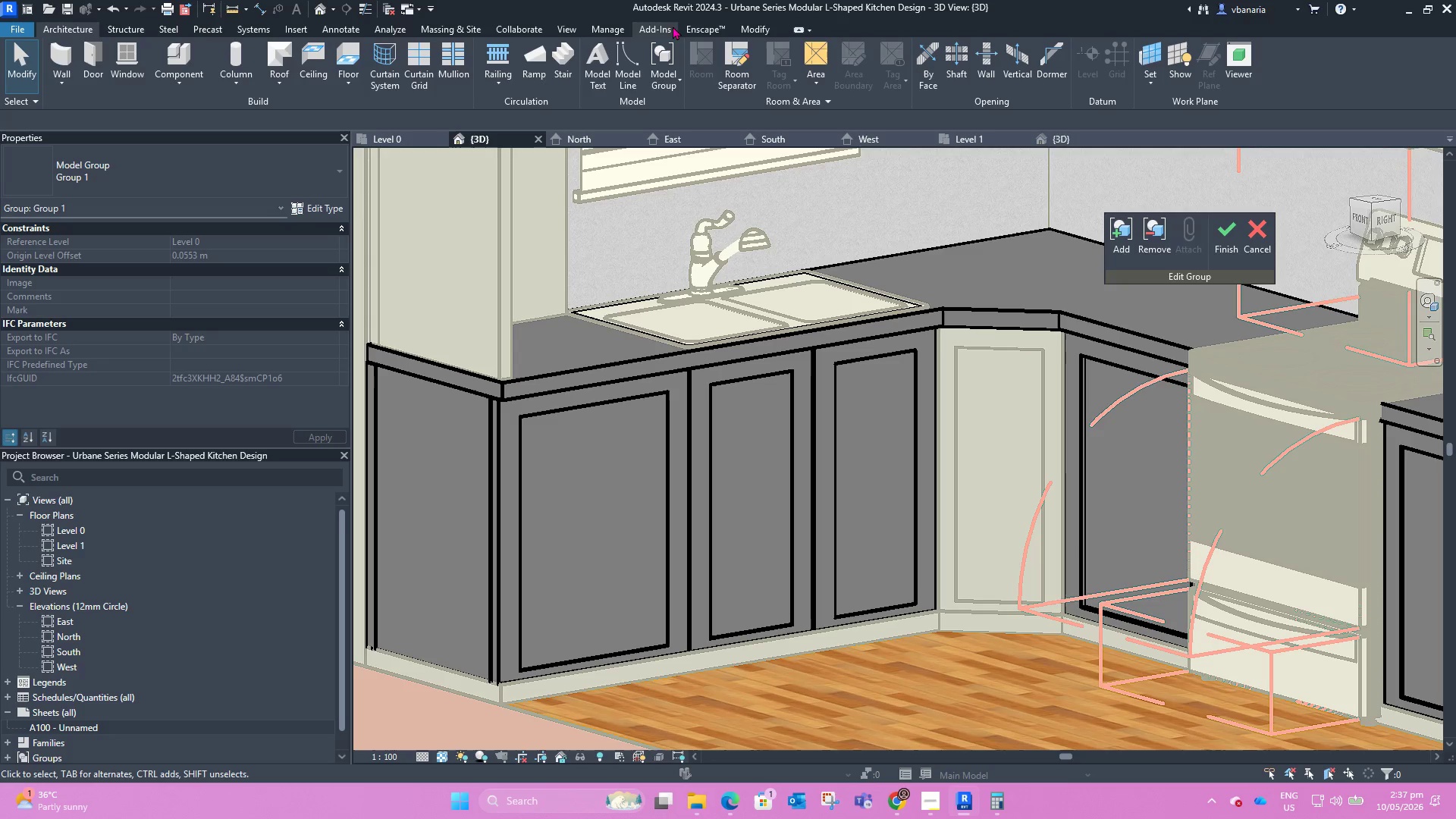 
left_click([622, 33])
 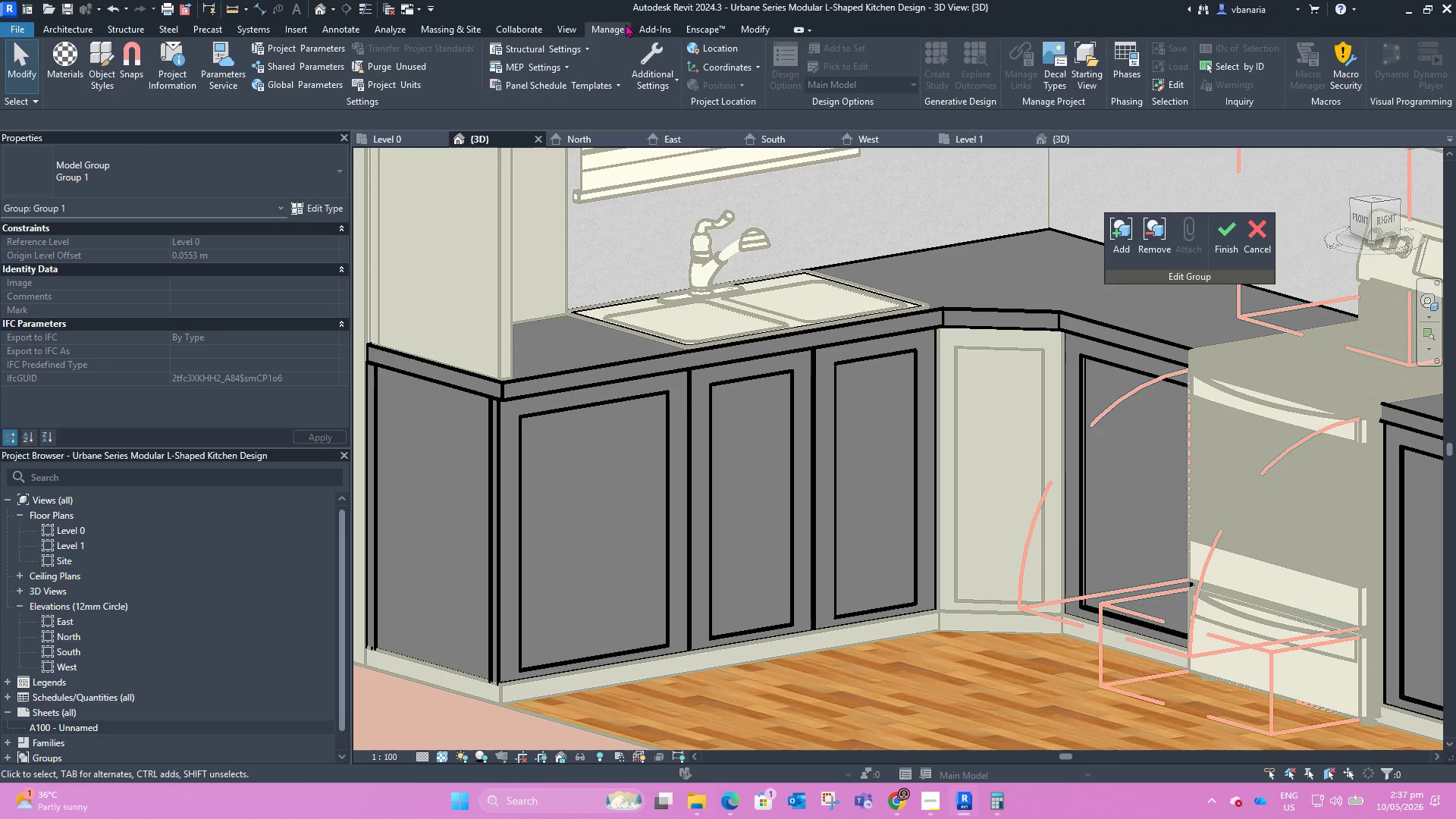 
left_click([63, 65])
 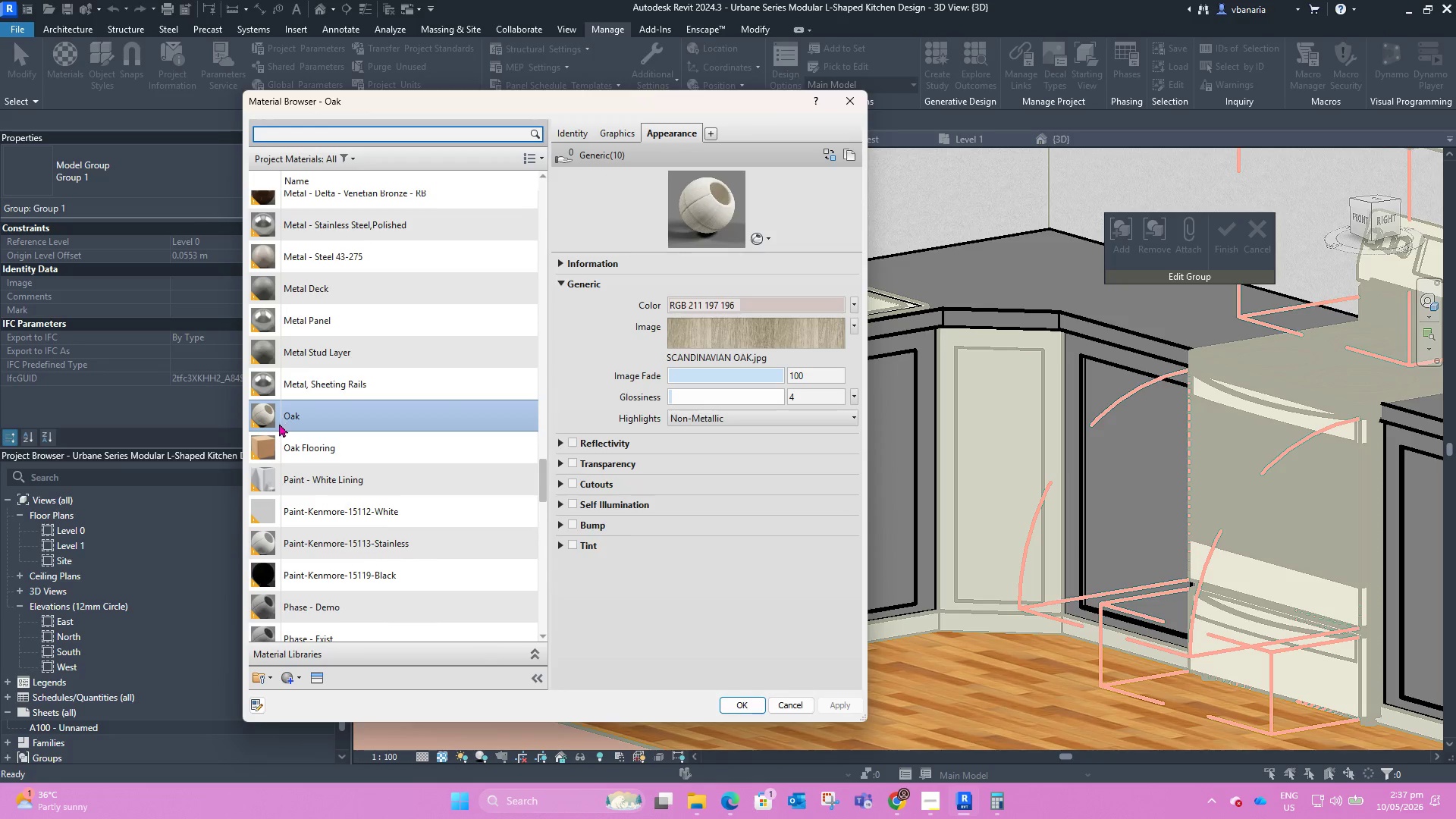 
left_click([283, 676])
 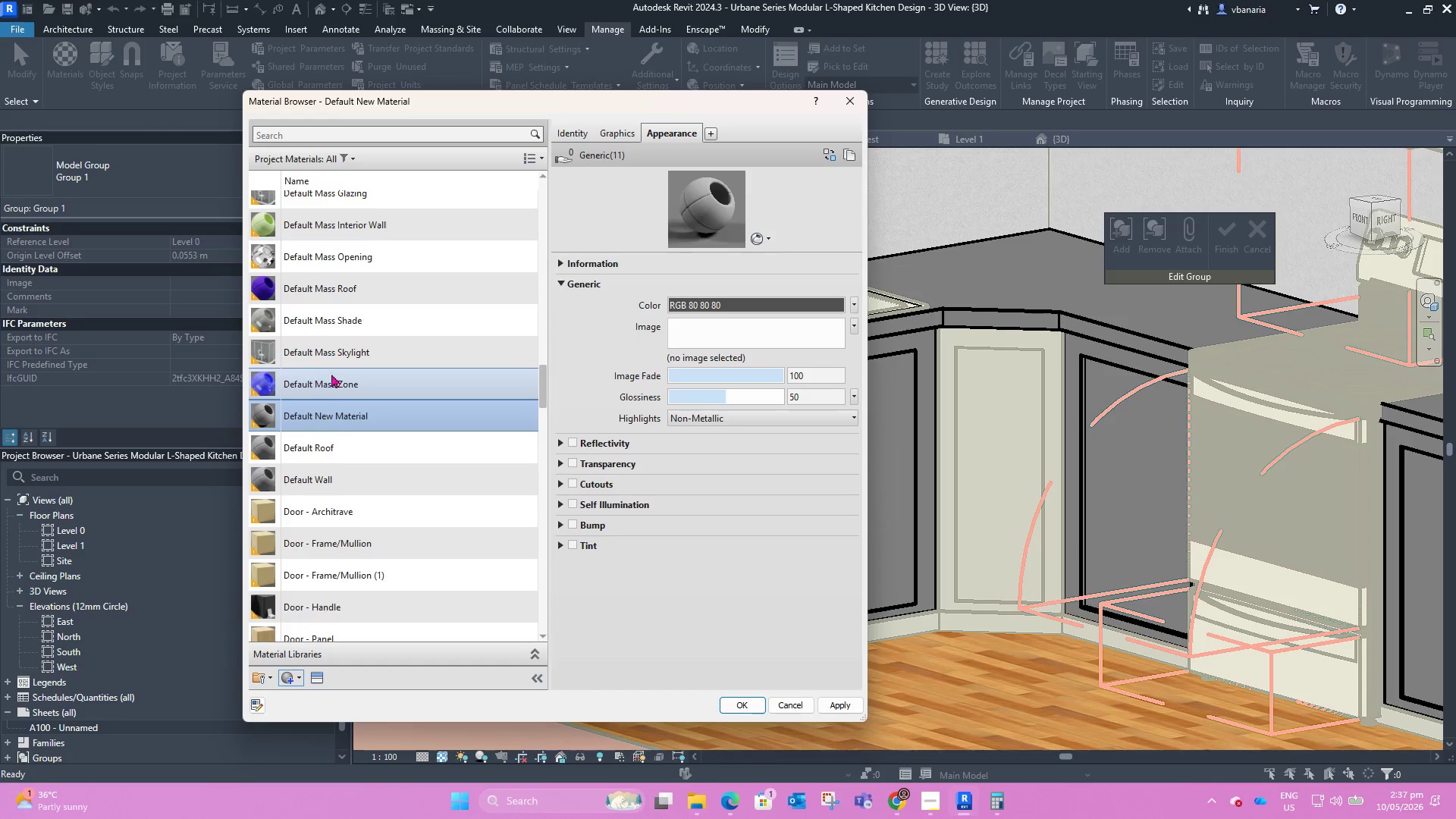 
right_click([344, 413])
 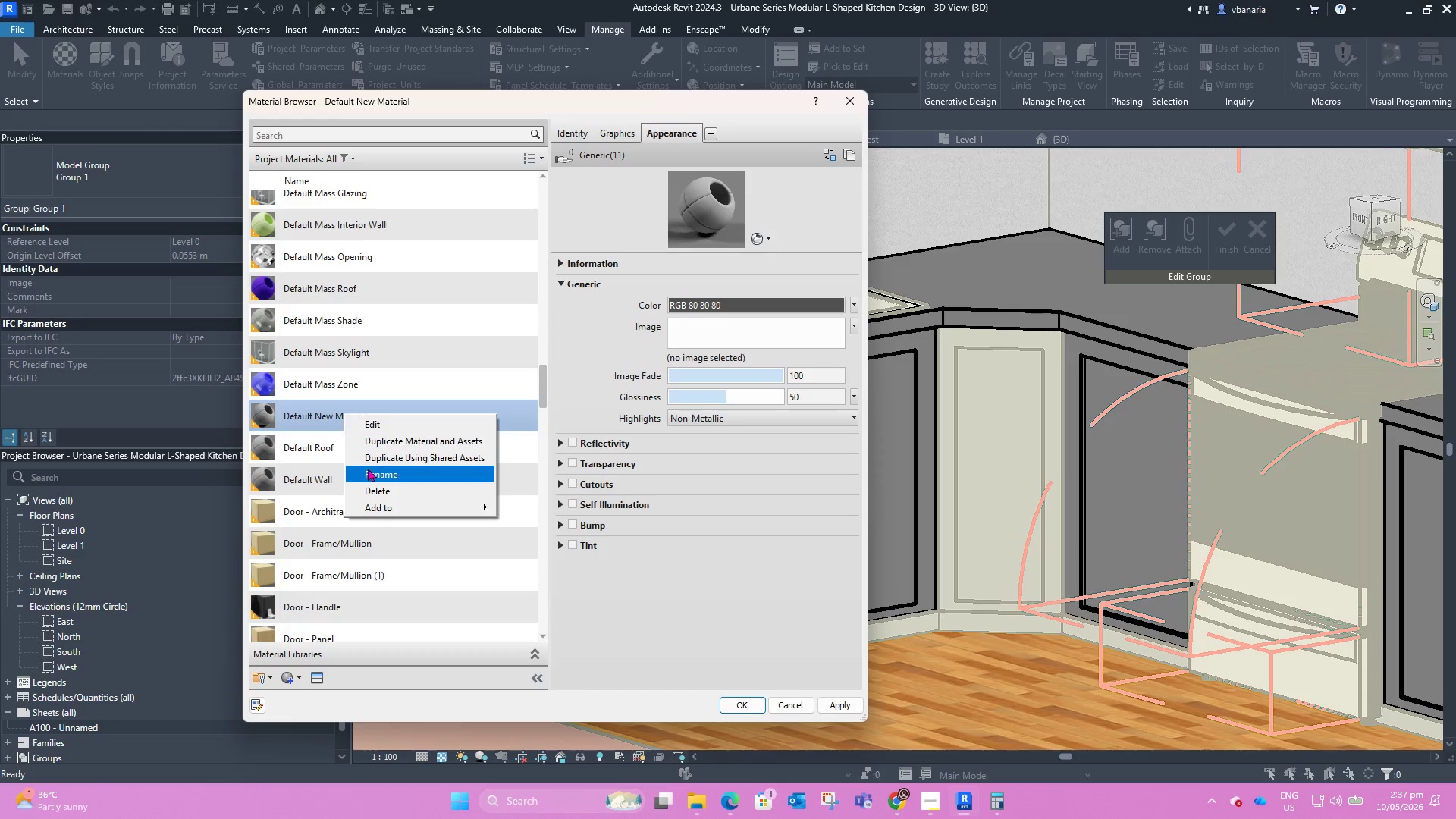 
left_click([370, 472])
 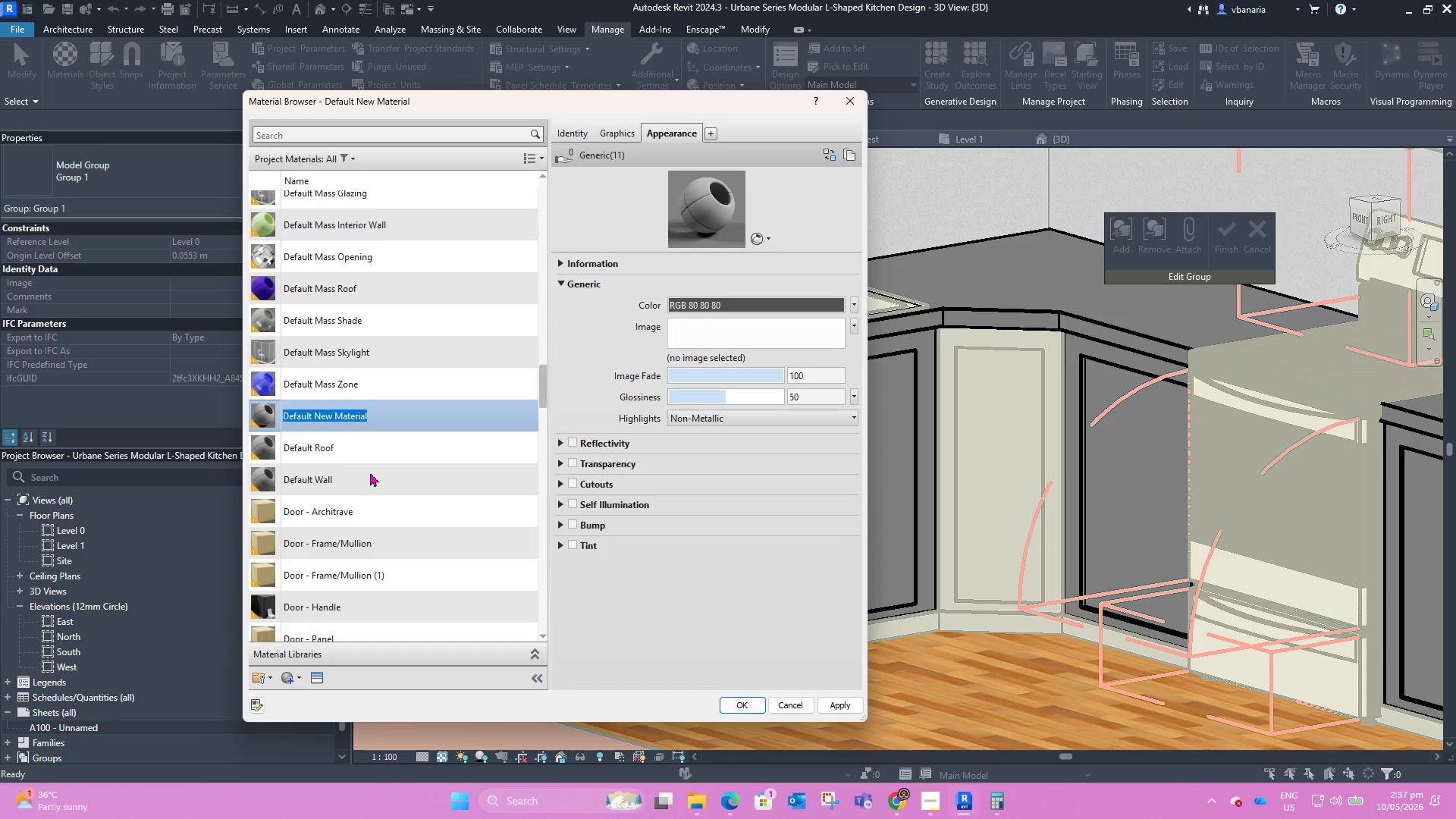 
key(Backspace)
type(Paint 1)
 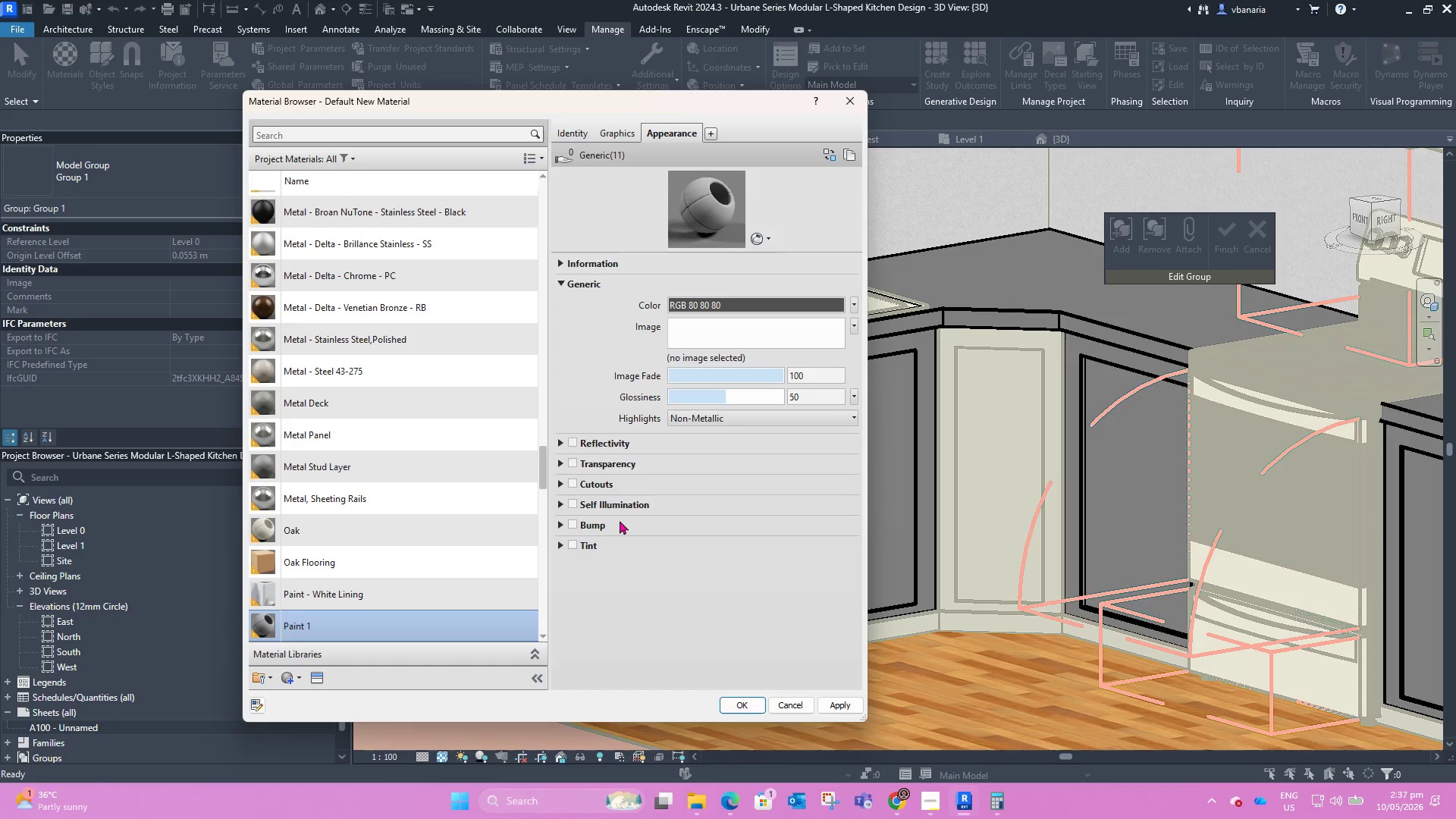 
left_click([696, 308])
 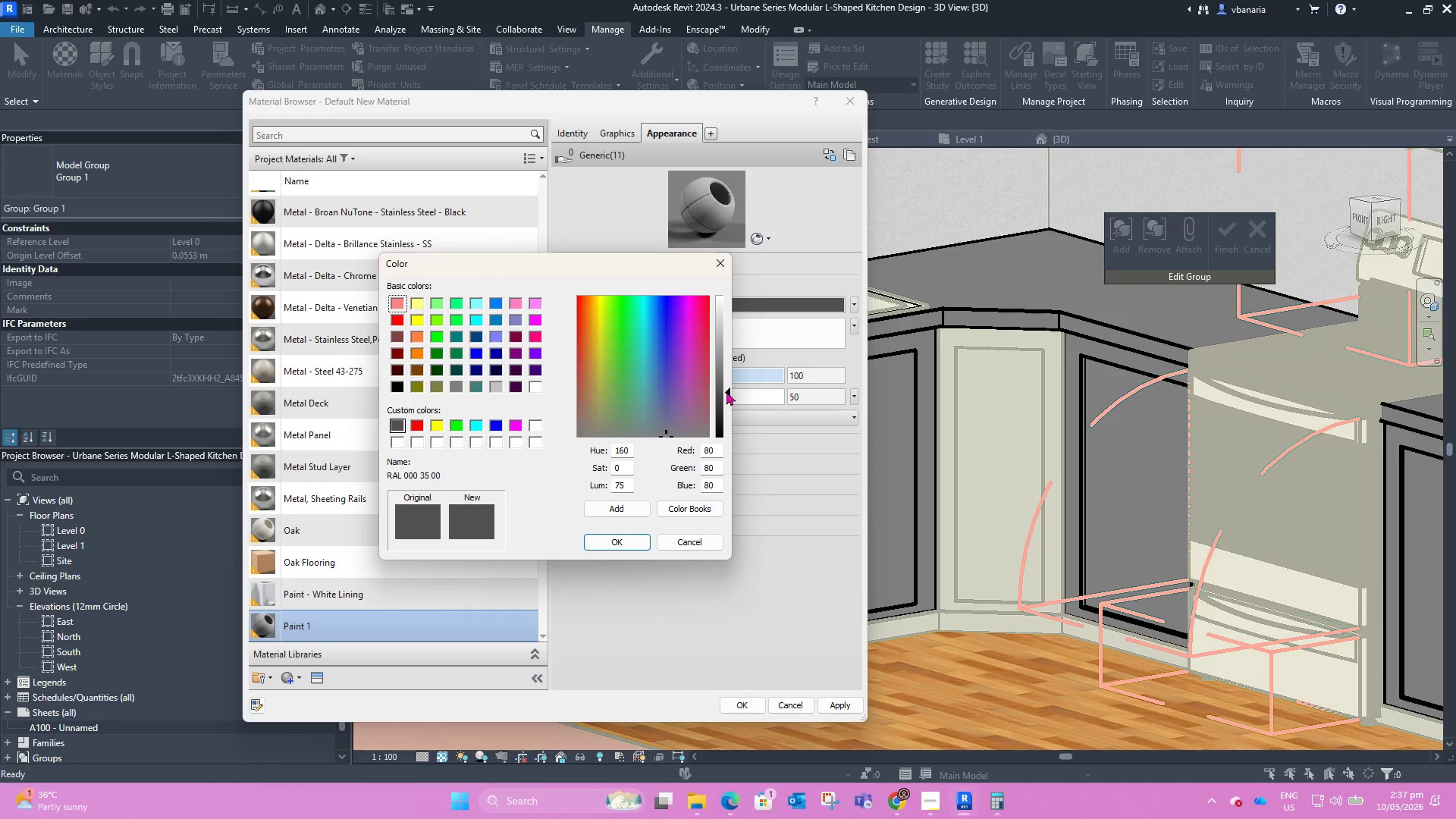 
left_click([726, 391])
 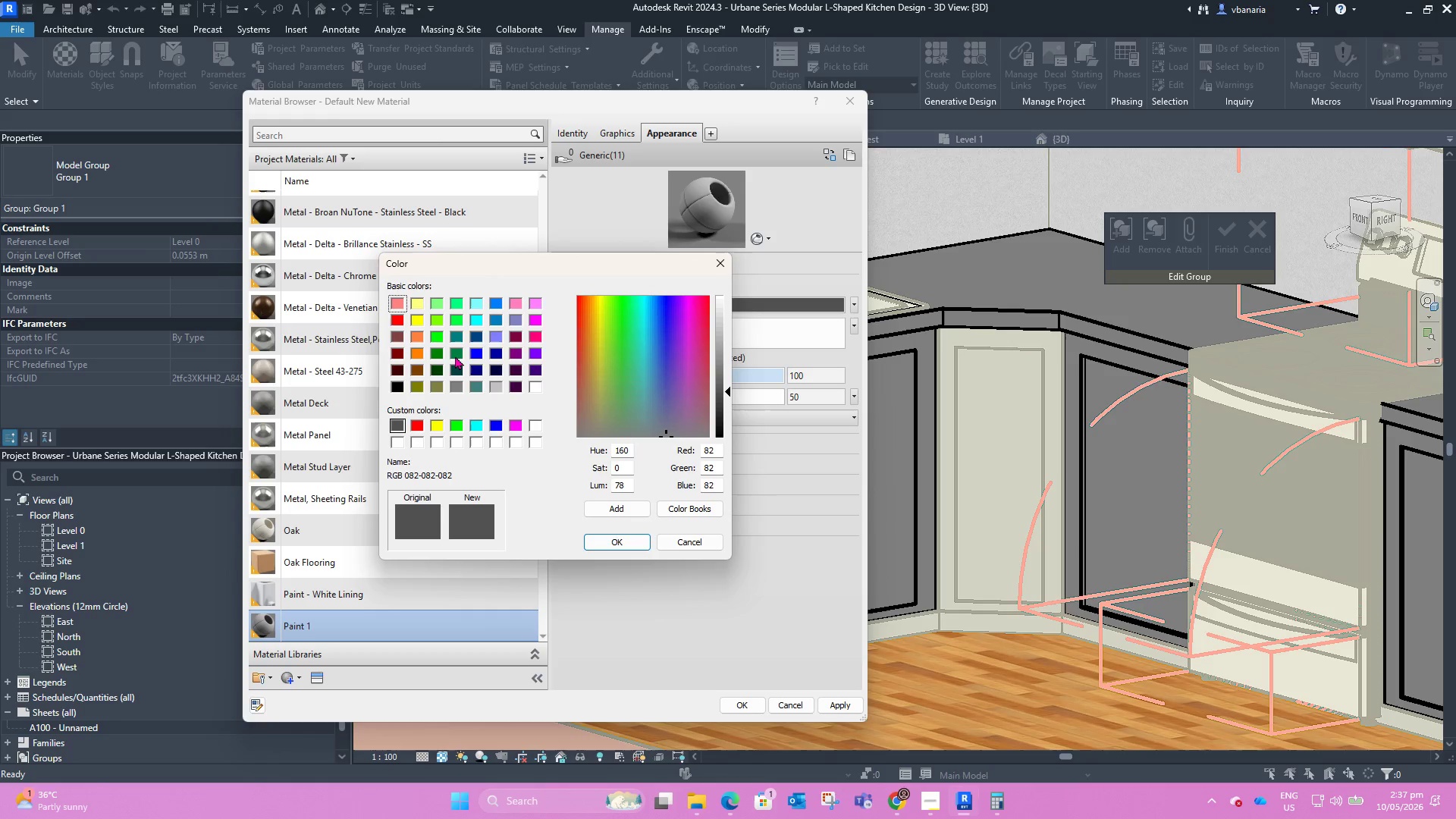 
left_click([455, 353])
 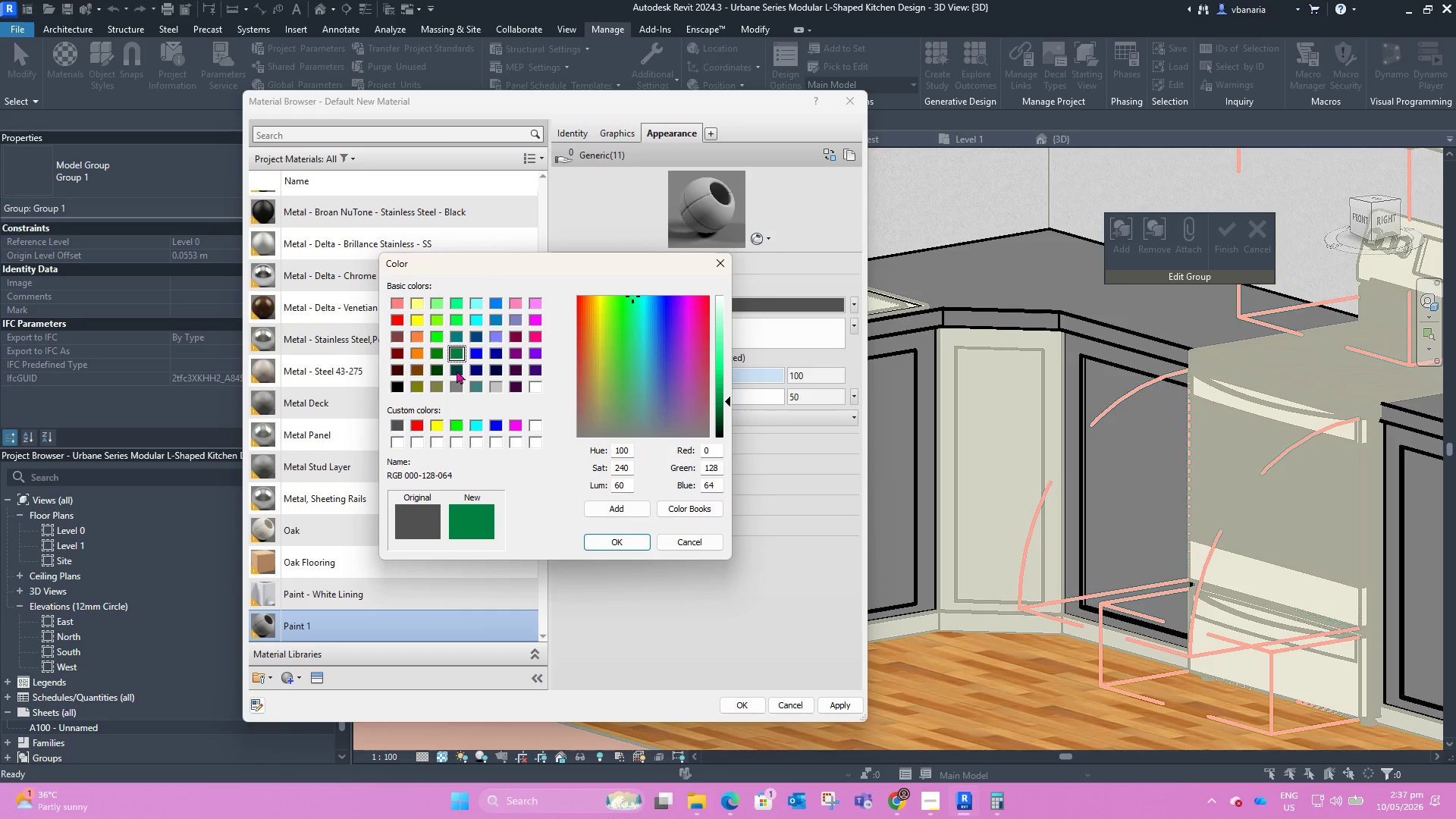 
left_click([457, 370])
 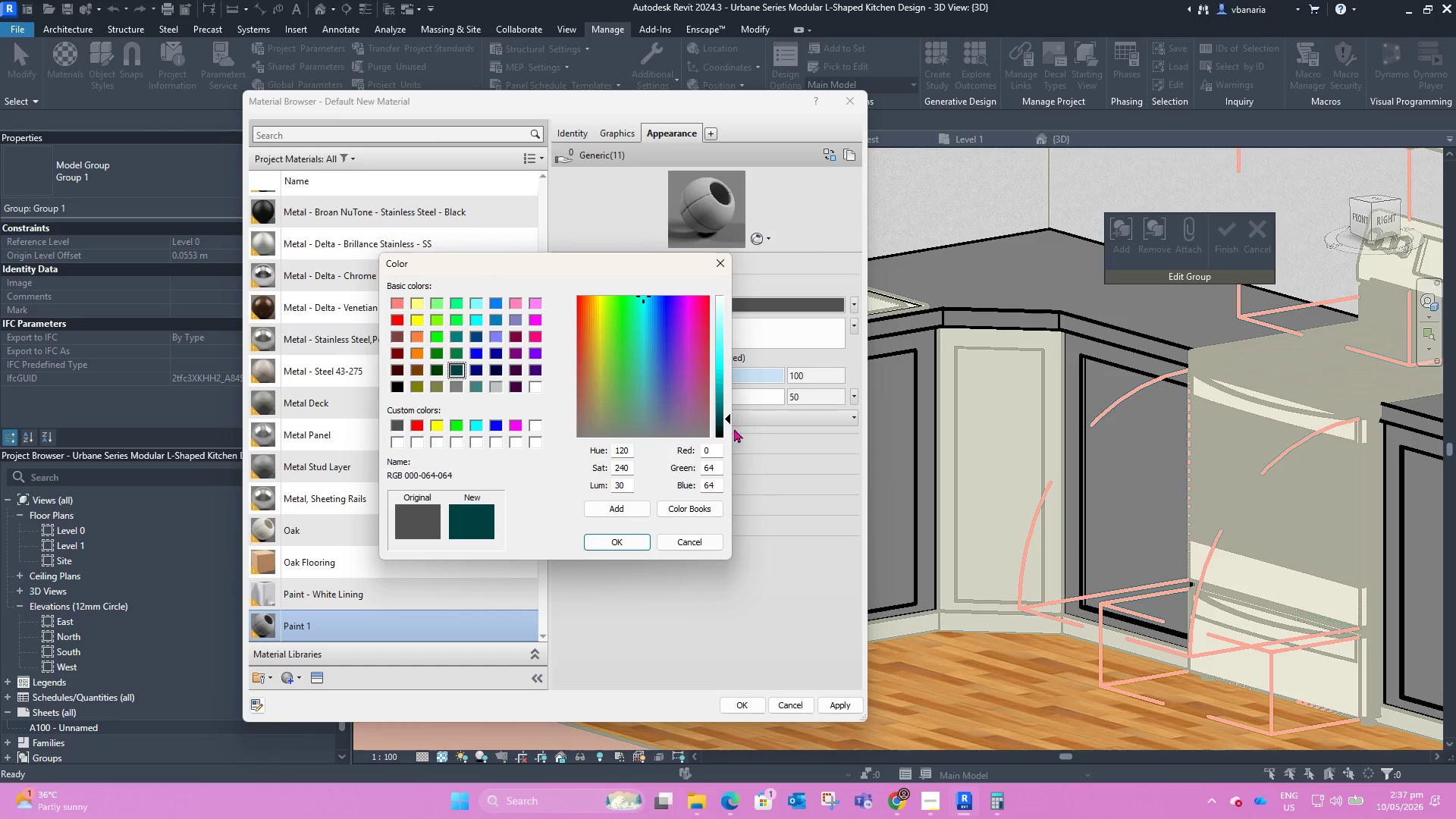 
left_click_drag(start_coordinate=[730, 420], to_coordinate=[726, 406])
 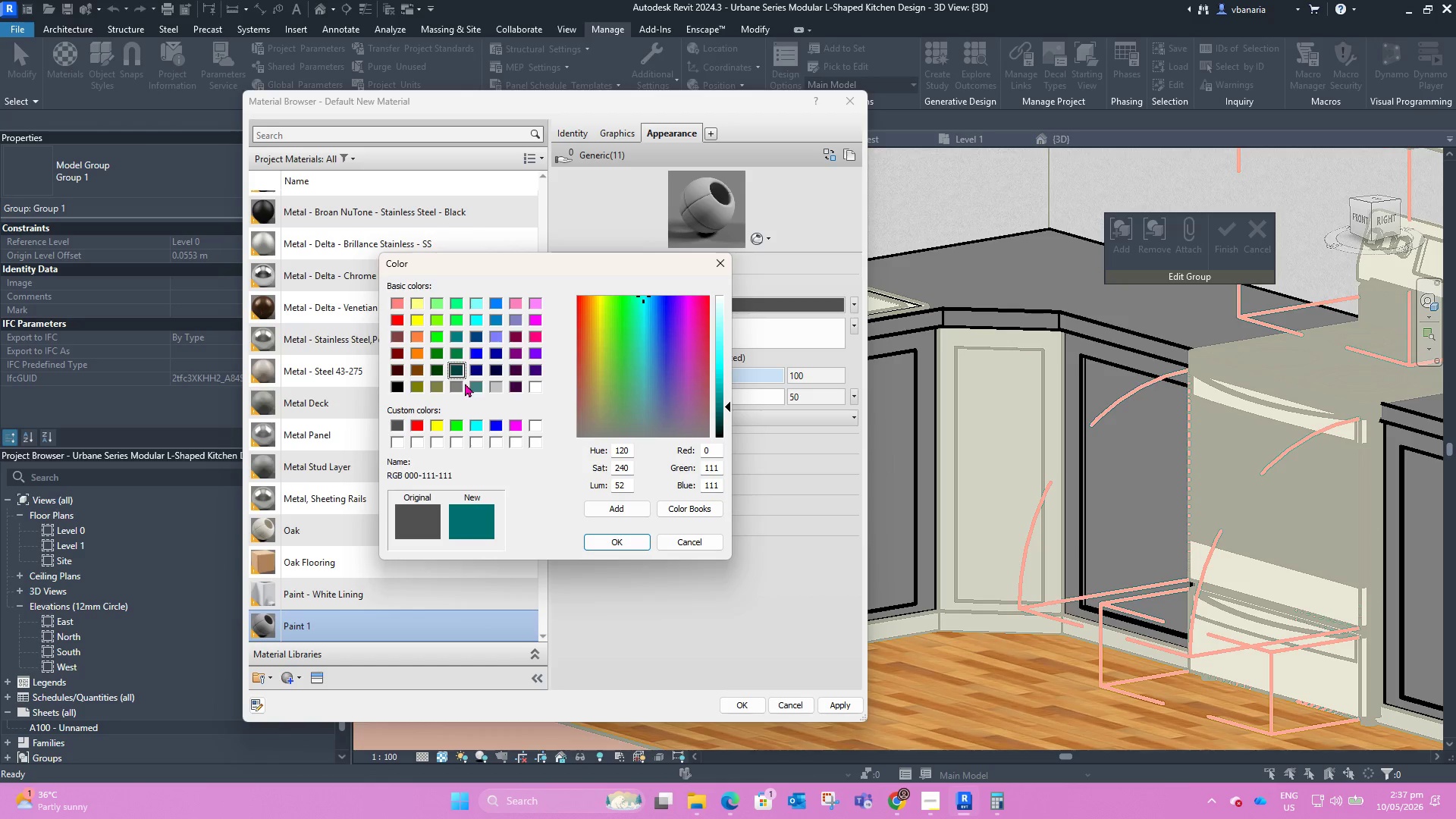 
left_click([532, 388])
 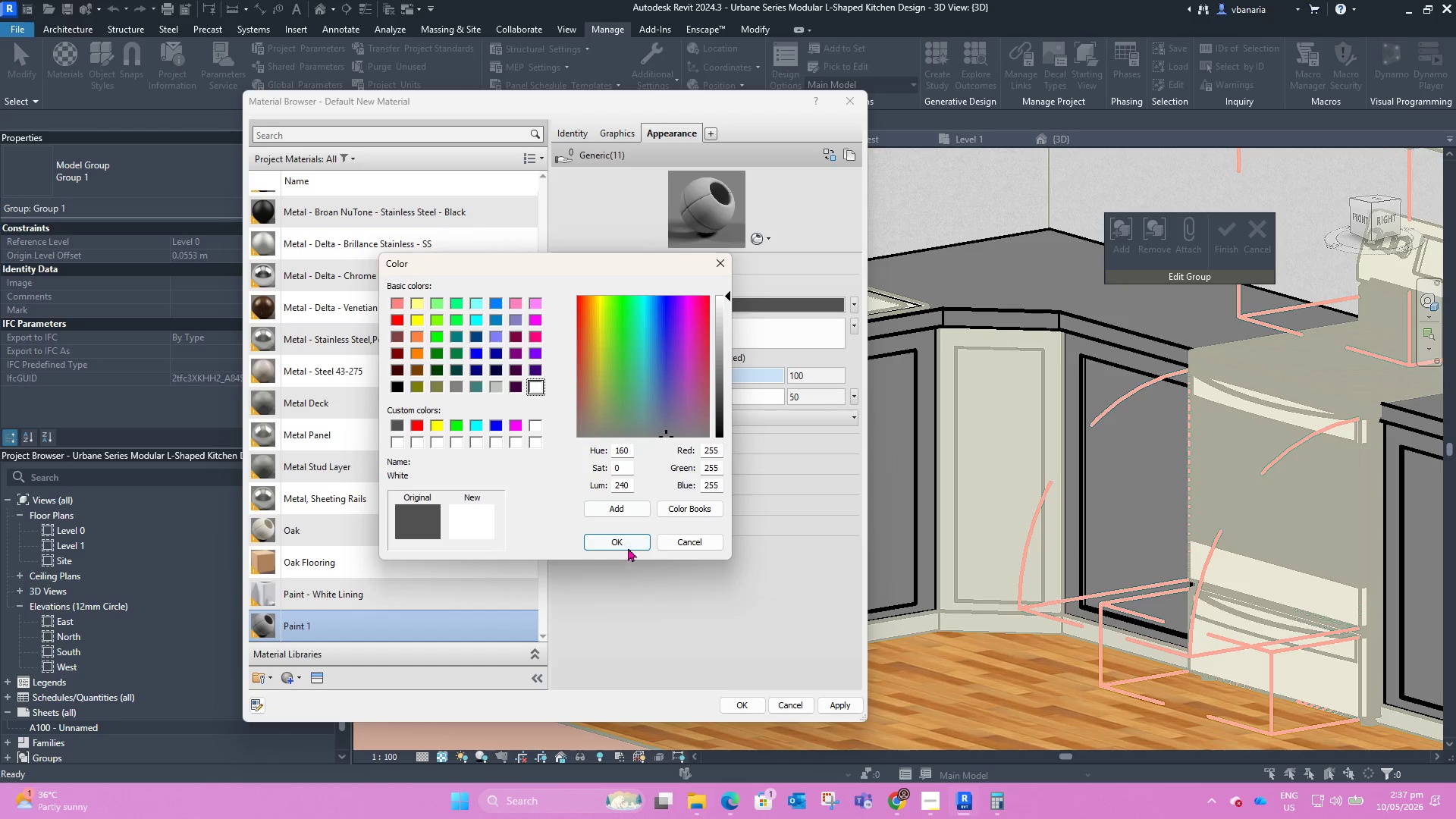 
left_click([626, 542])
 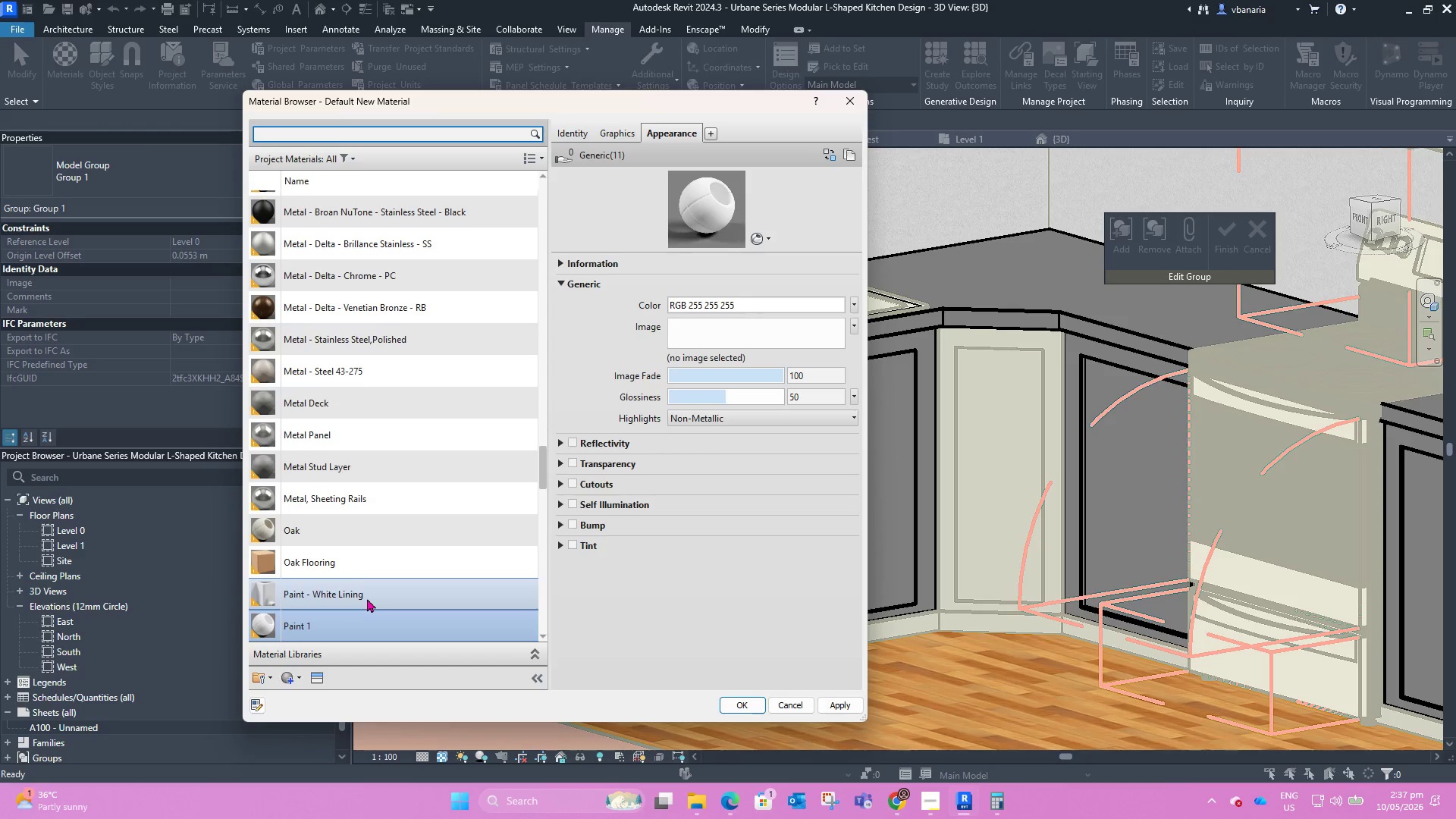 
left_click([364, 595])
 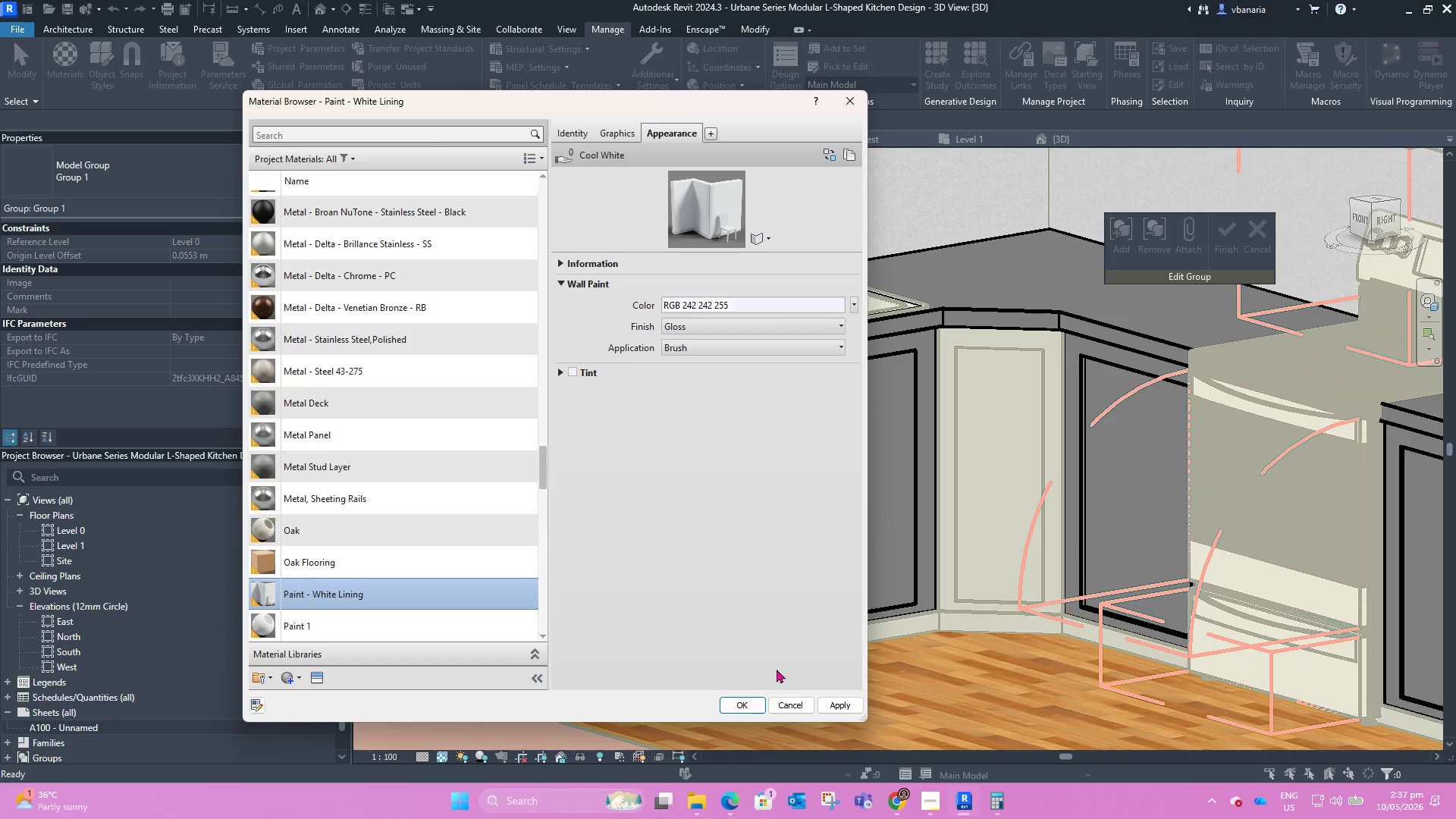 
left_click([745, 699])
 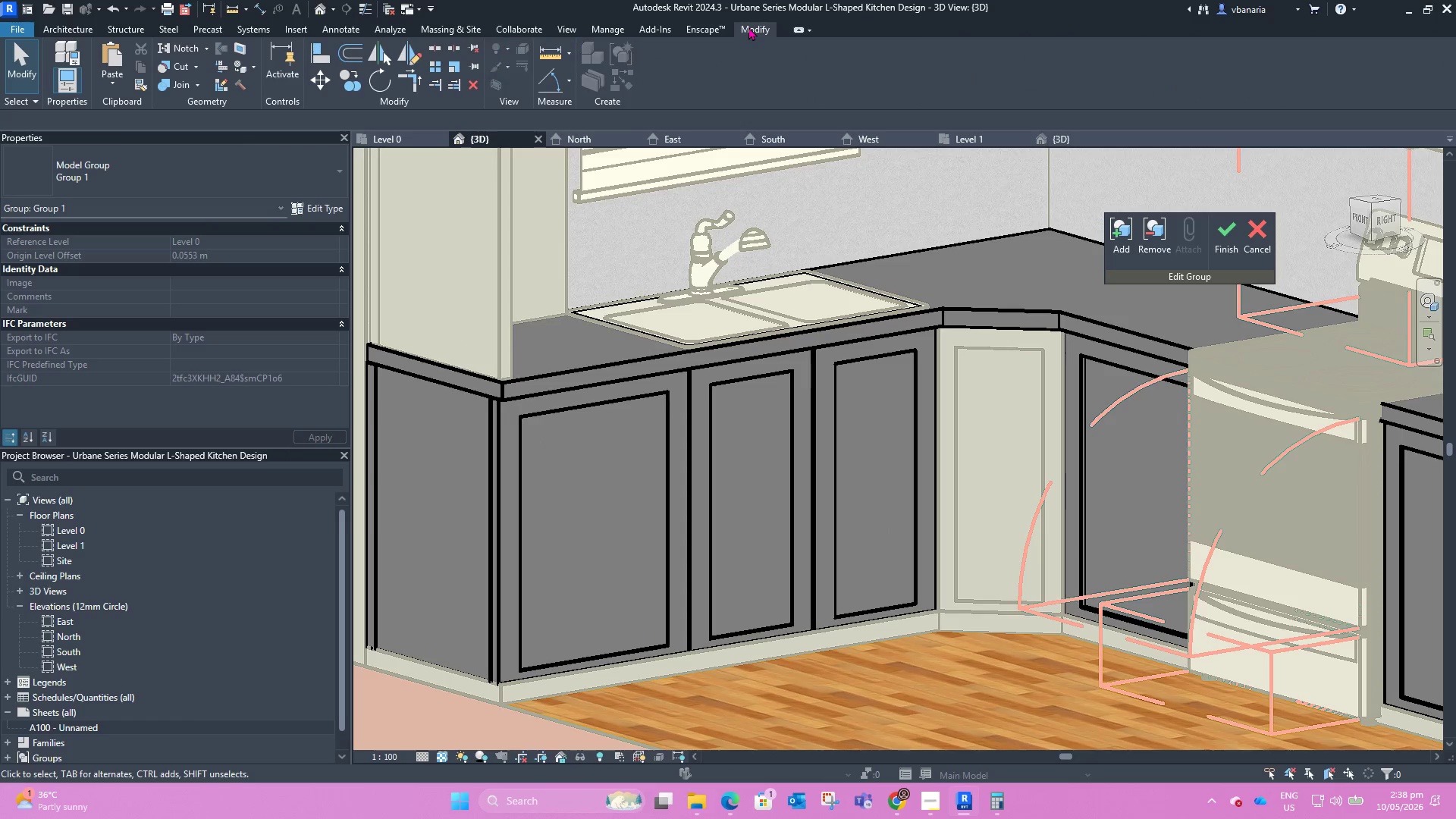 
left_click([243, 66])
 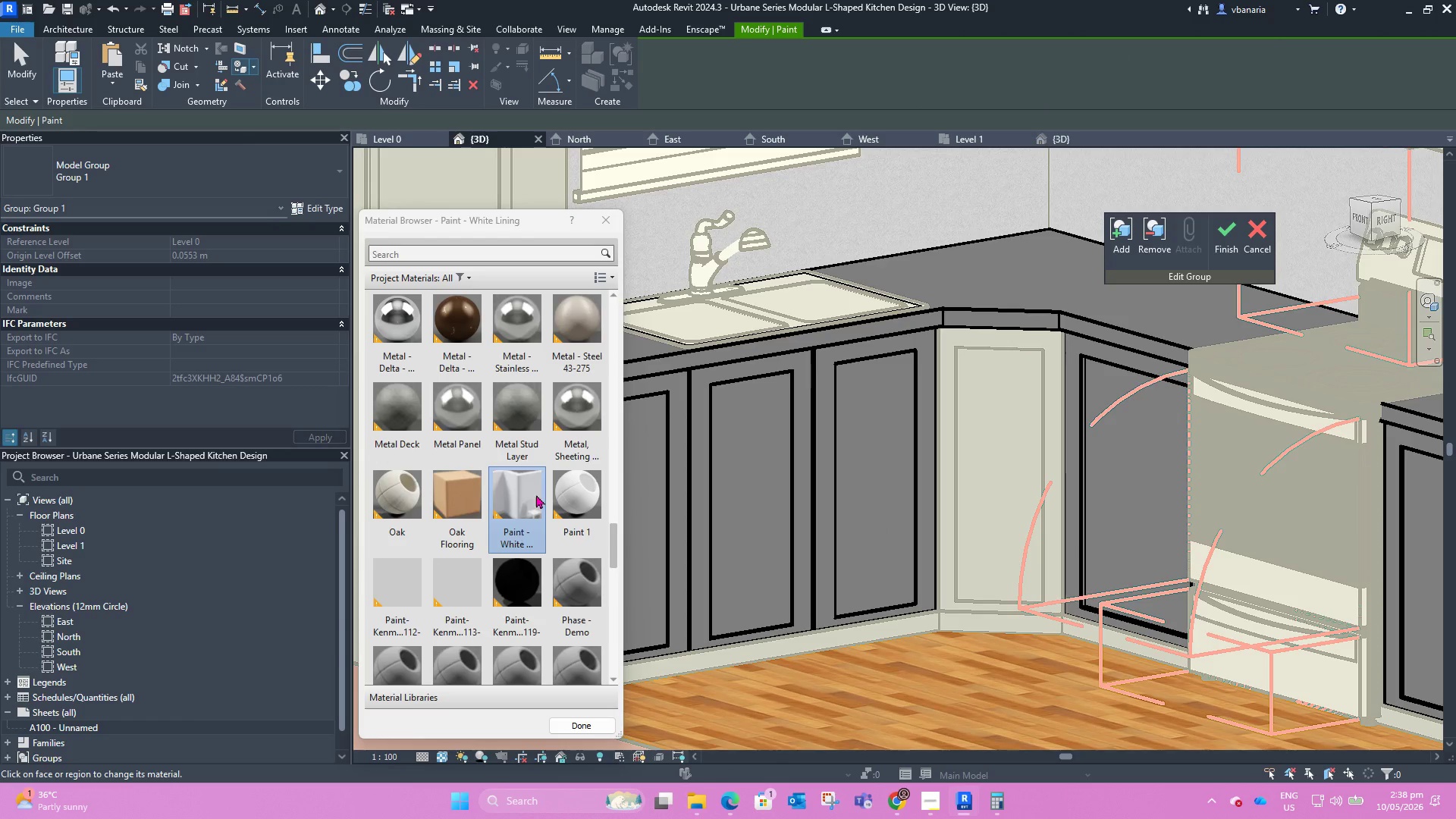 
scroll: coordinate [670, 404], scroll_direction: up, amount: 5.0
 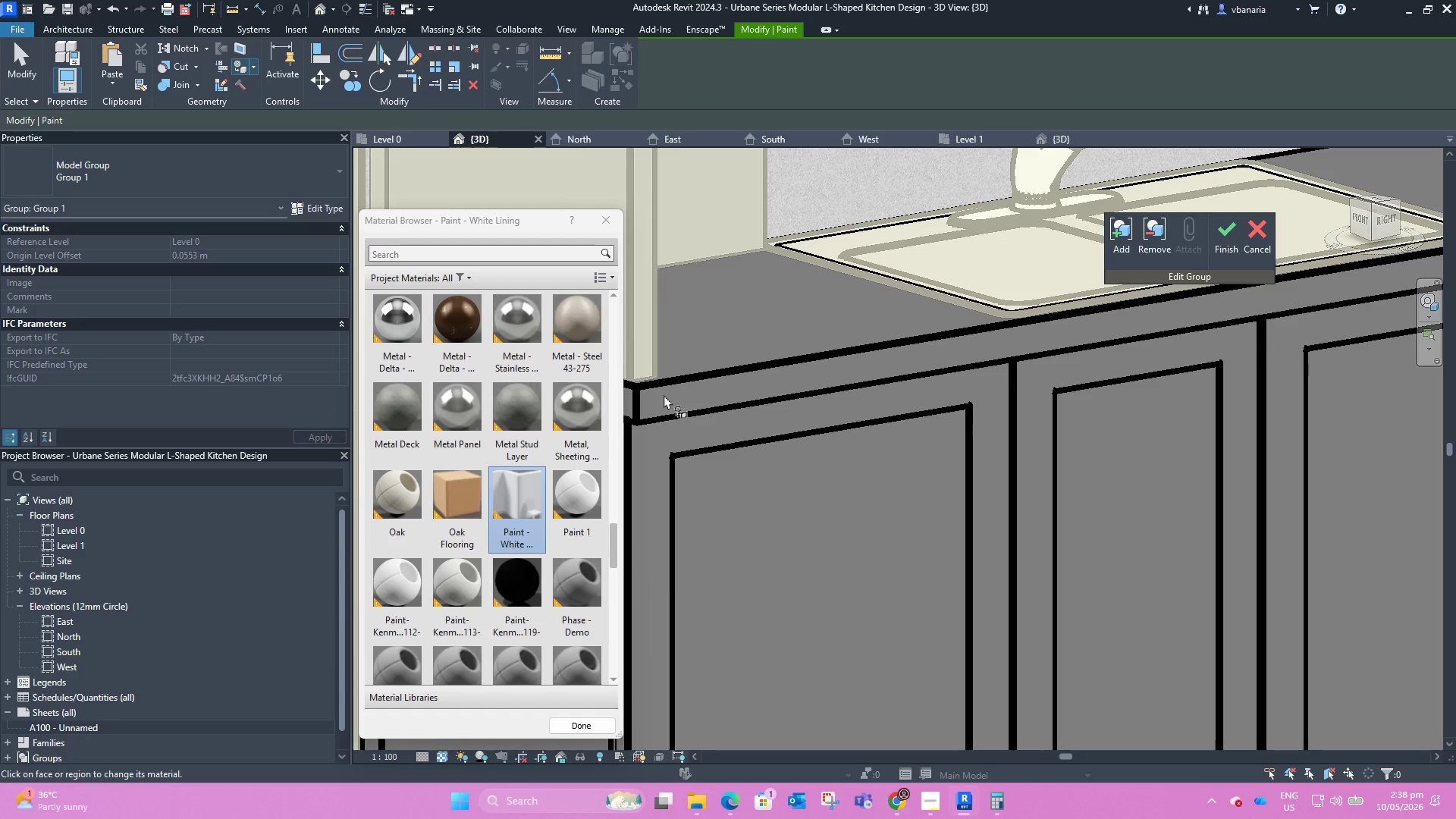 
scroll: coordinate [807, 391], scroll_direction: down, amount: 6.0
 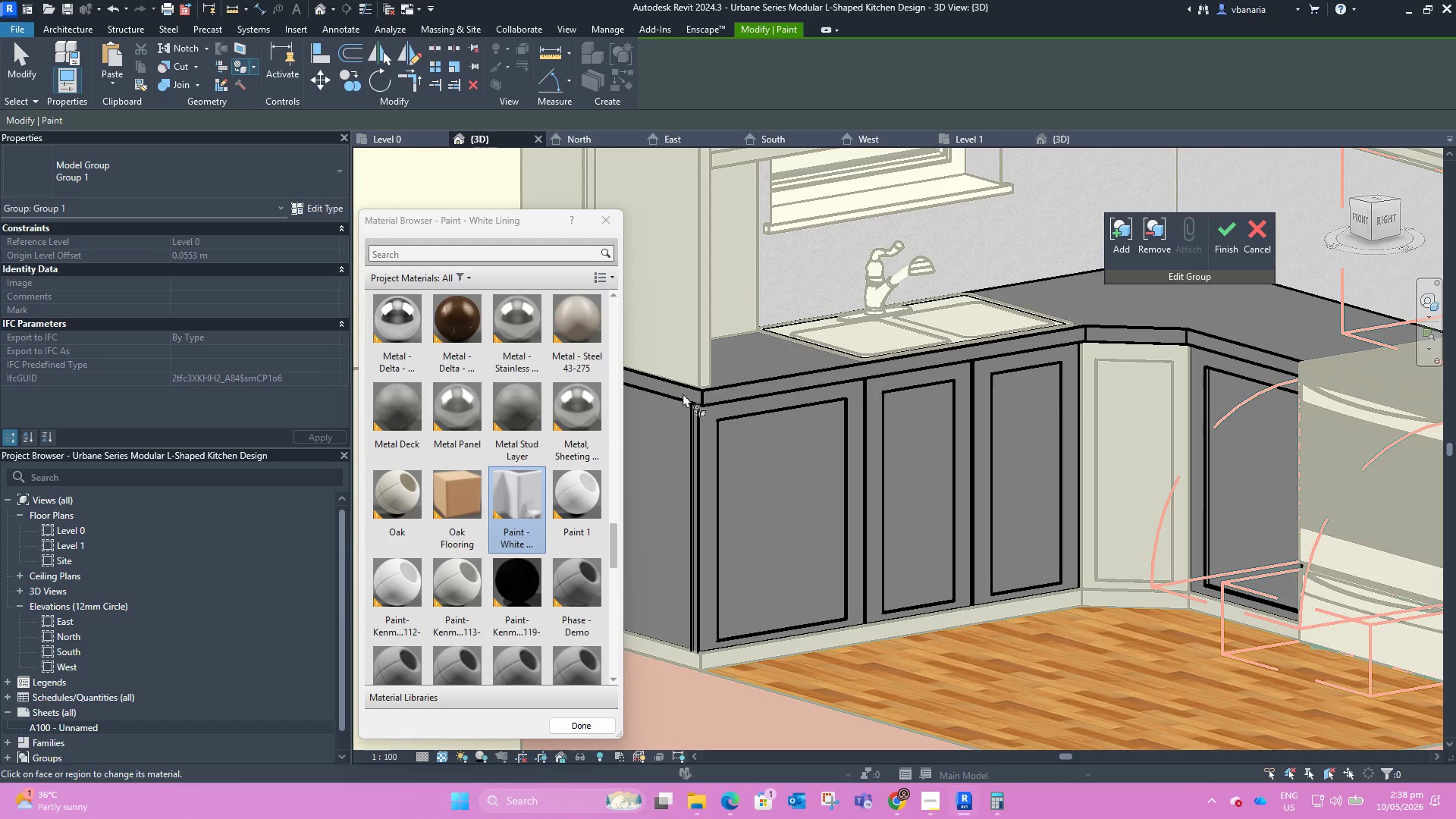 
scroll: coordinate [682, 390], scroll_direction: up, amount: 3.0
 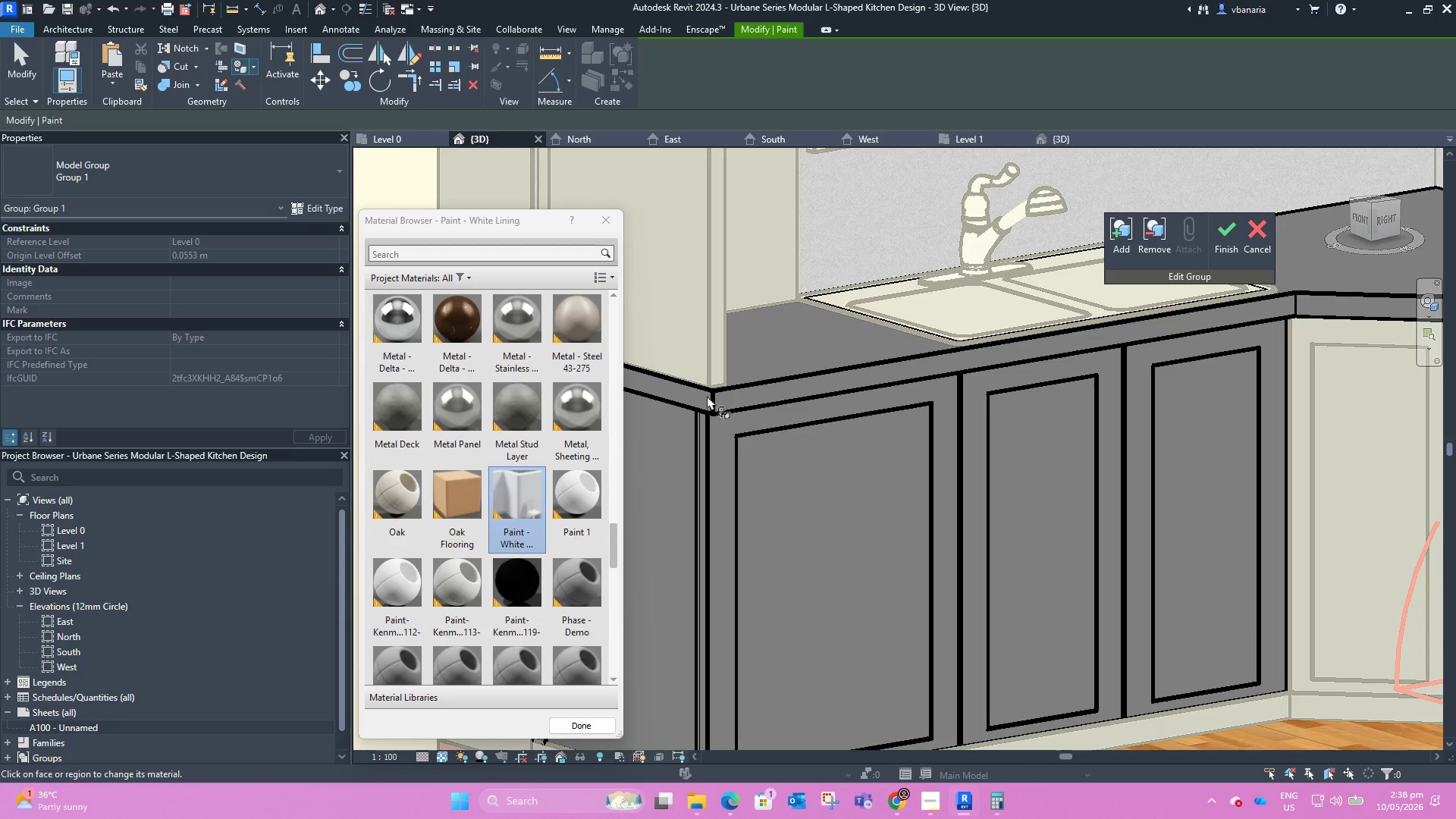 
left_click([707, 398])
 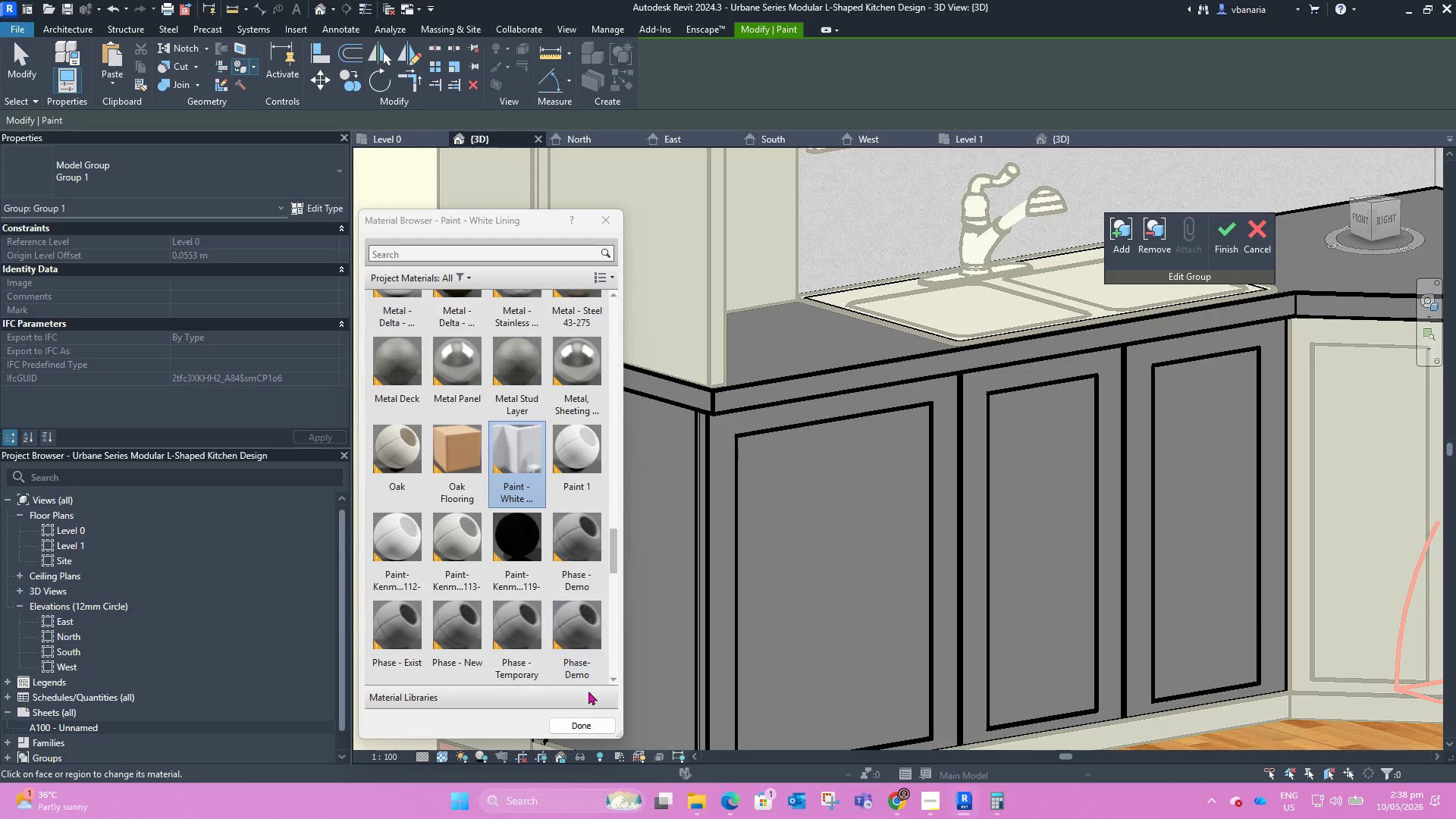 
left_click([589, 726])
 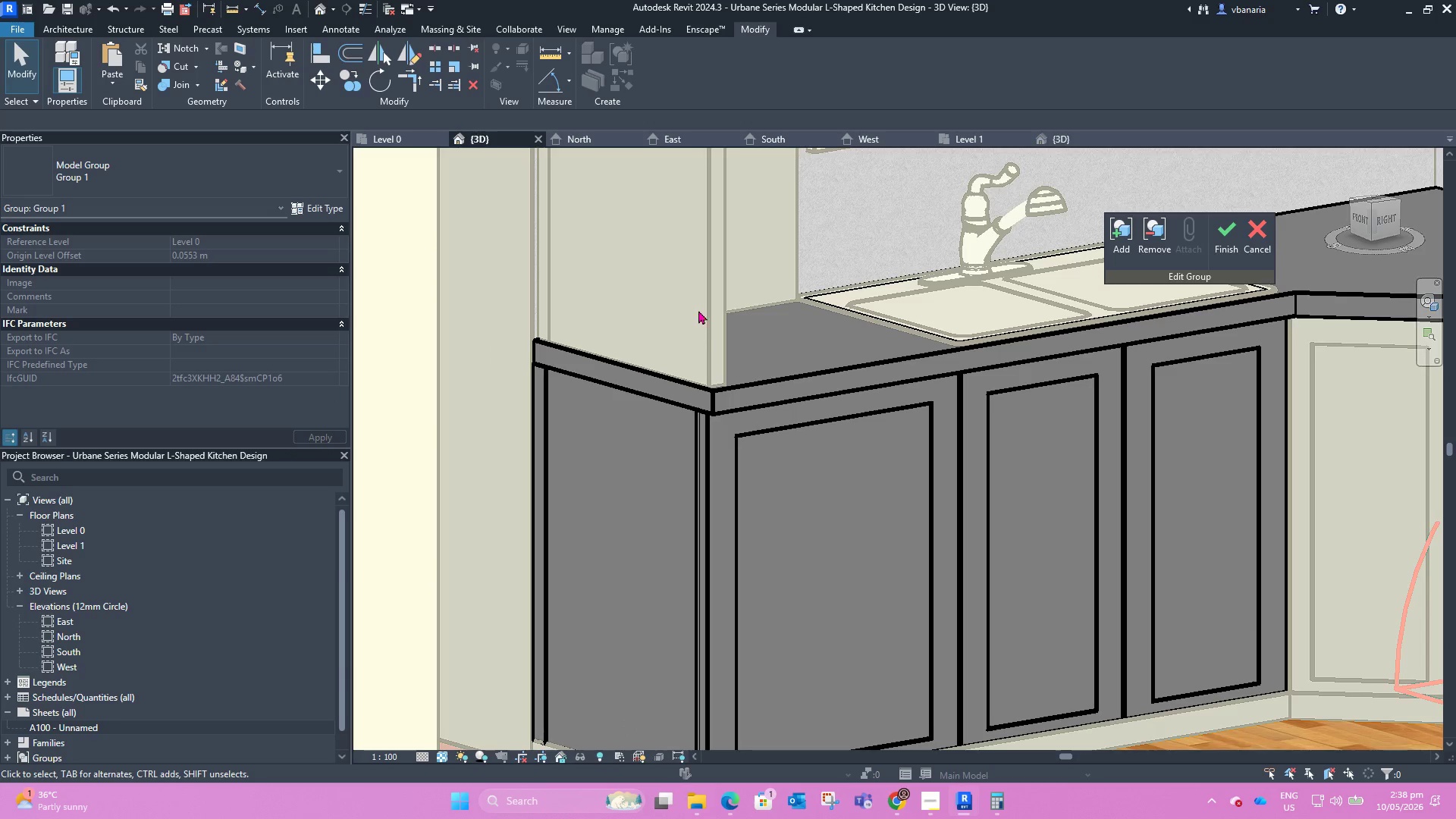 
left_click([720, 397])
 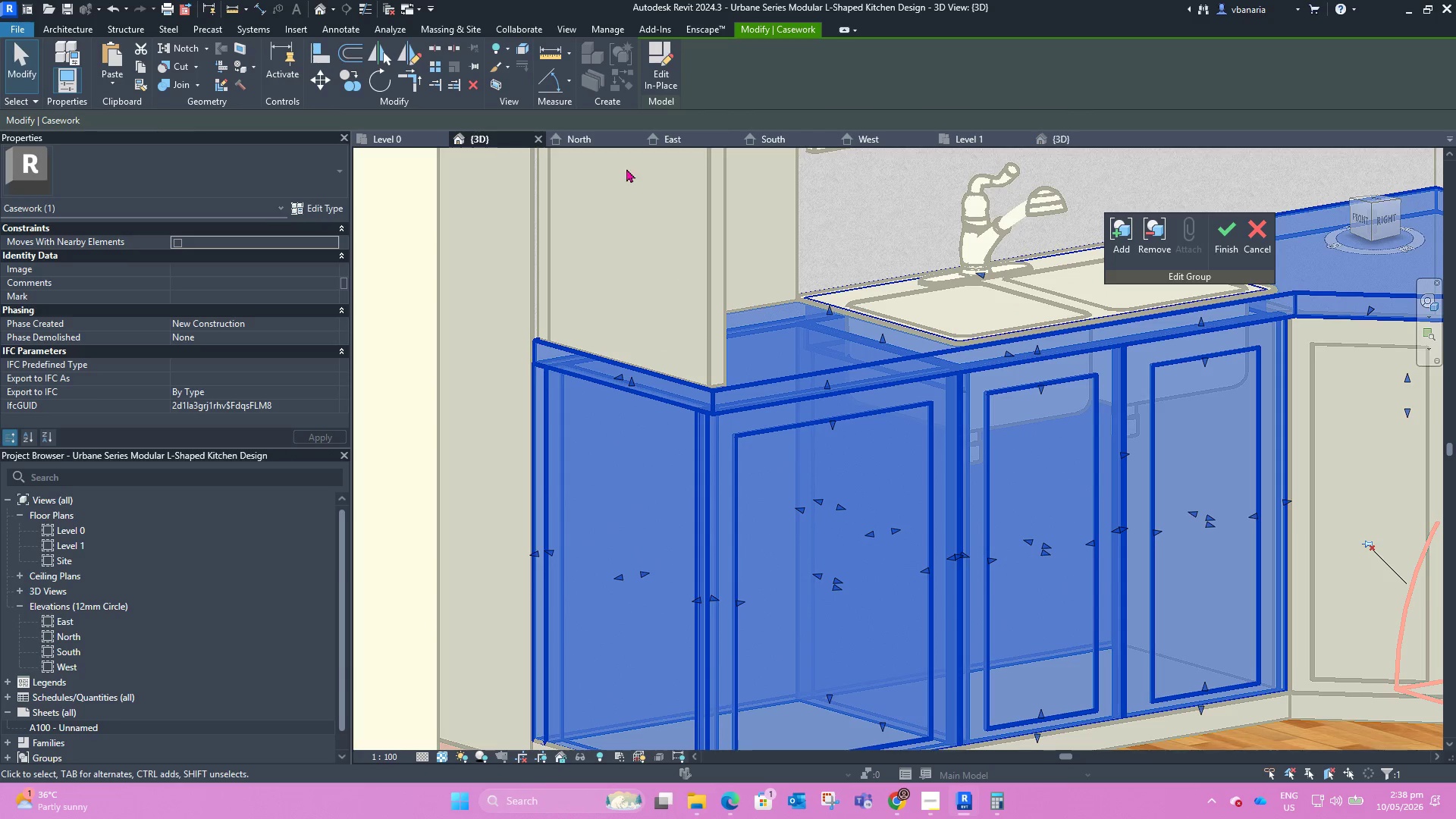 
left_click([678, 63])
 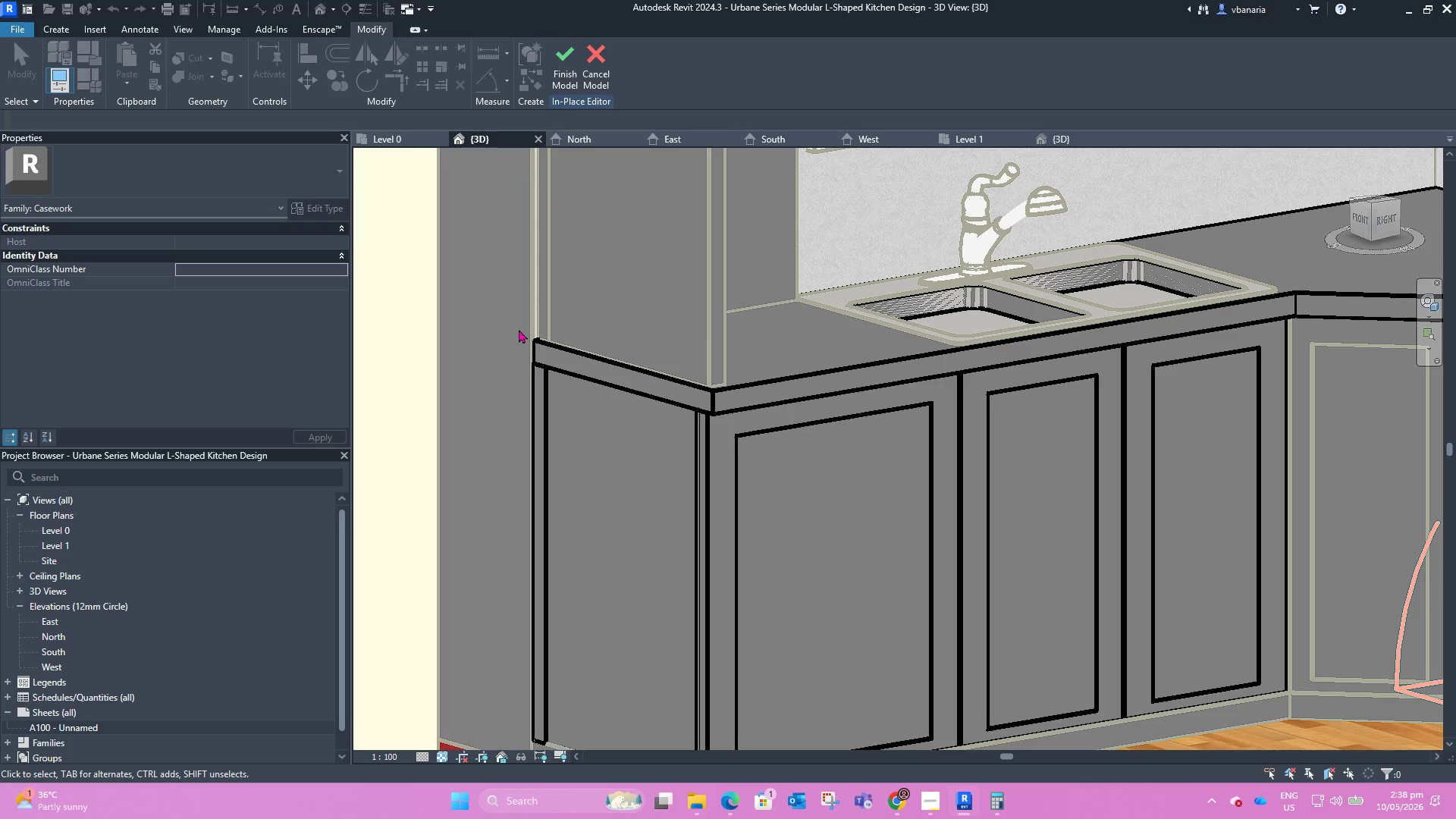 
left_click([229, 73])
 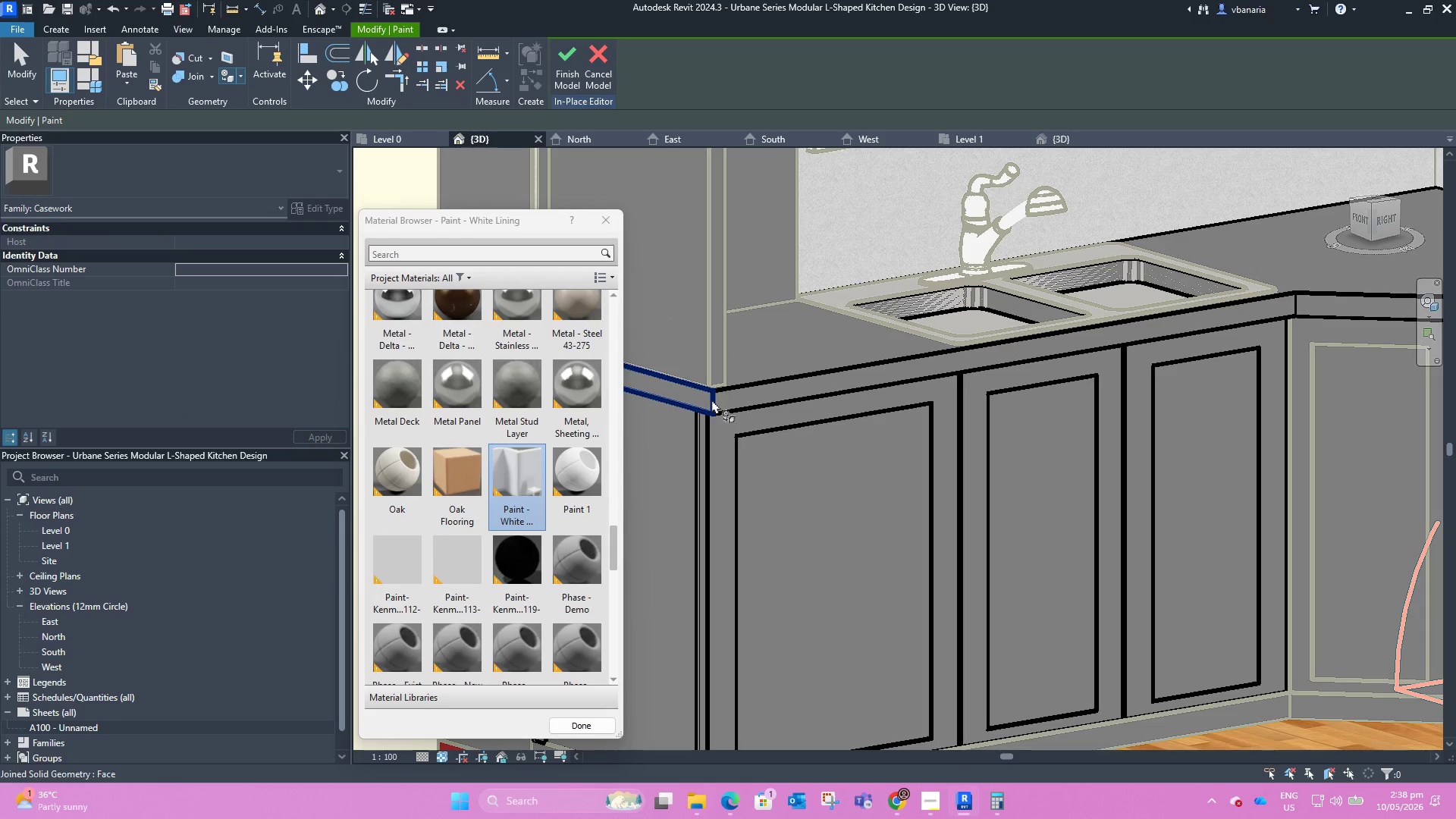 
left_click([733, 395])
 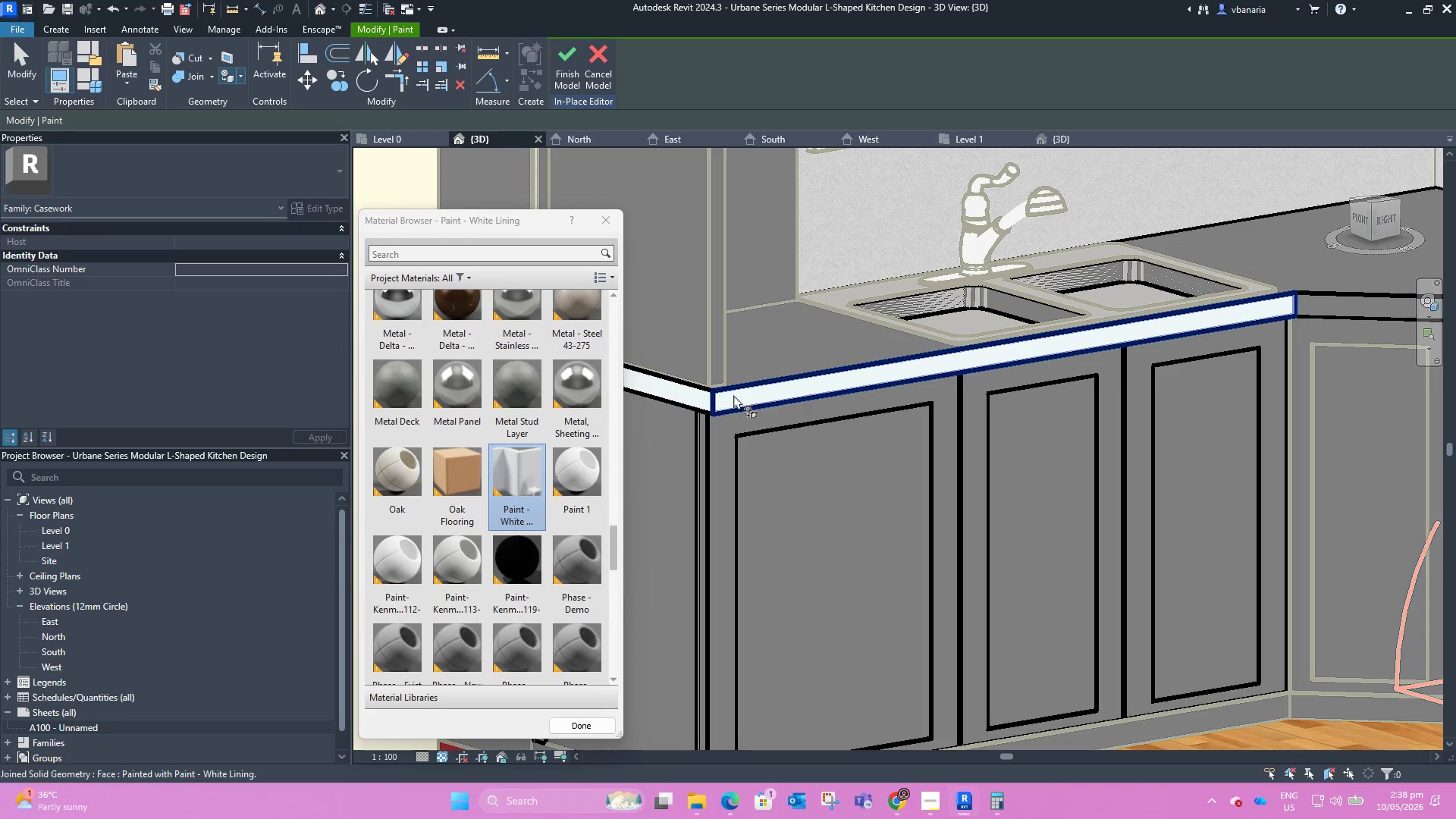 
scroll: coordinate [736, 395], scroll_direction: none, amount: 0.0
 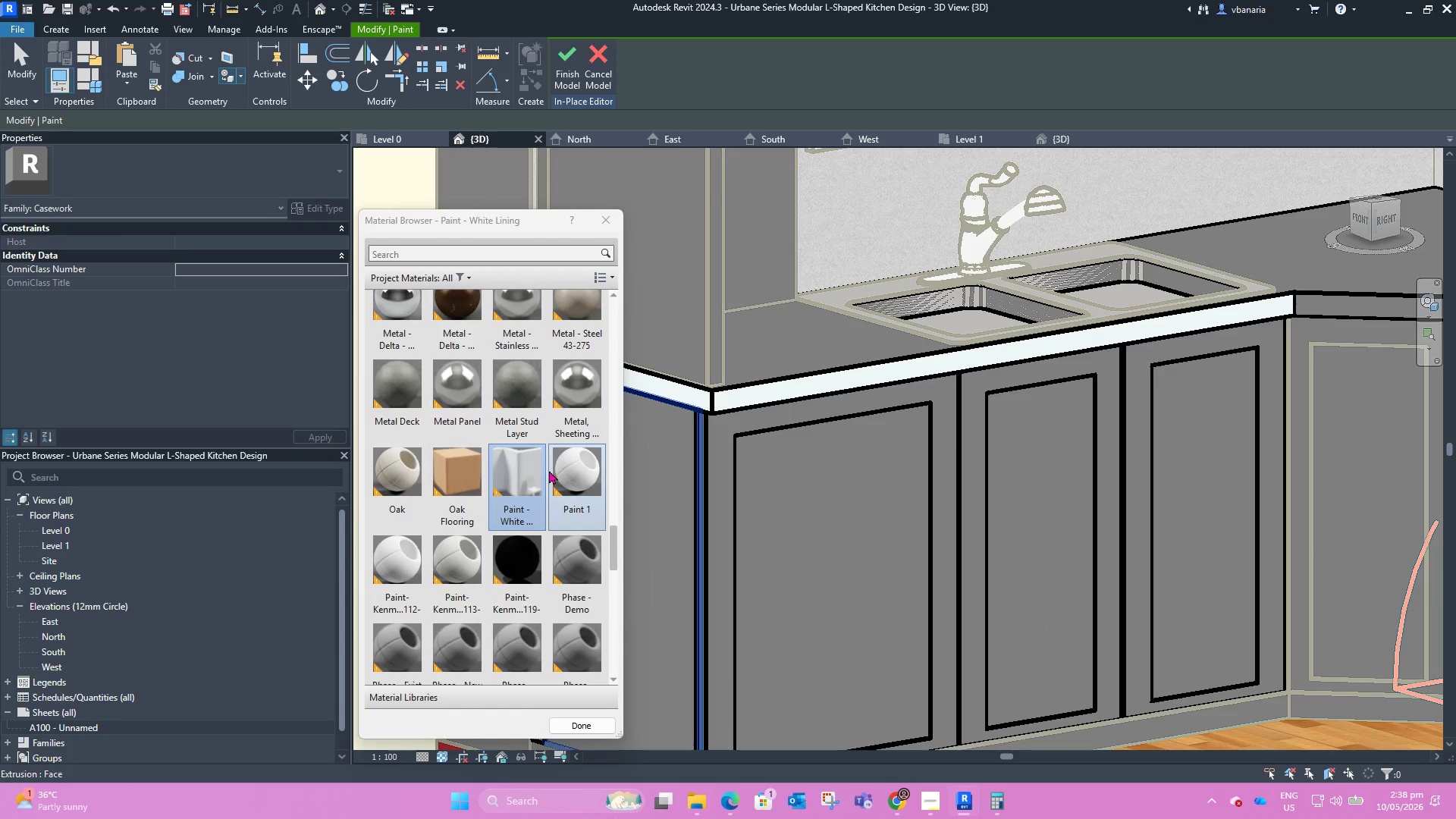 
scroll: coordinate [498, 467], scroll_direction: down, amount: 3.0
 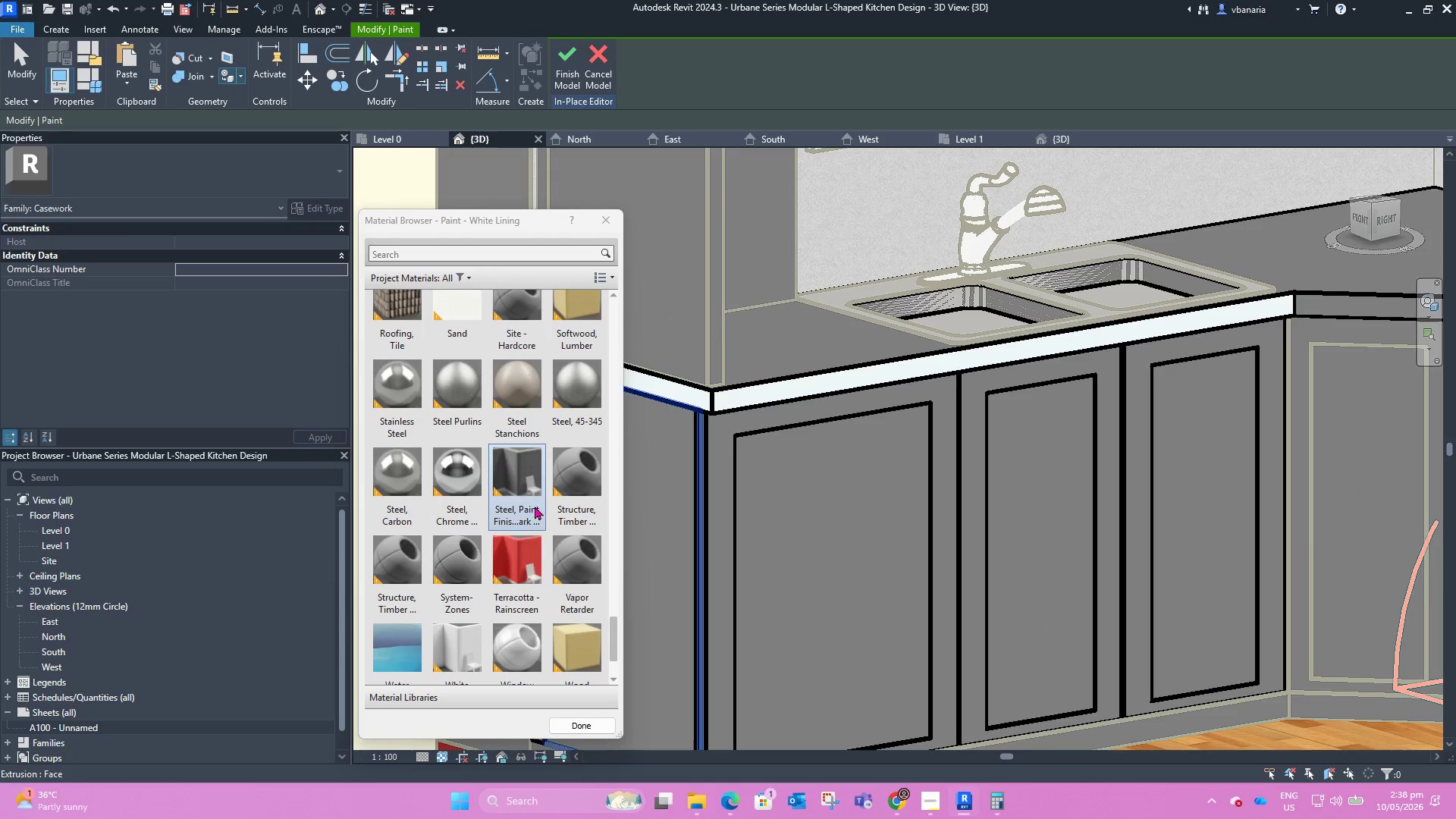 
scroll: coordinate [536, 510], scroll_direction: up, amount: 3.0
 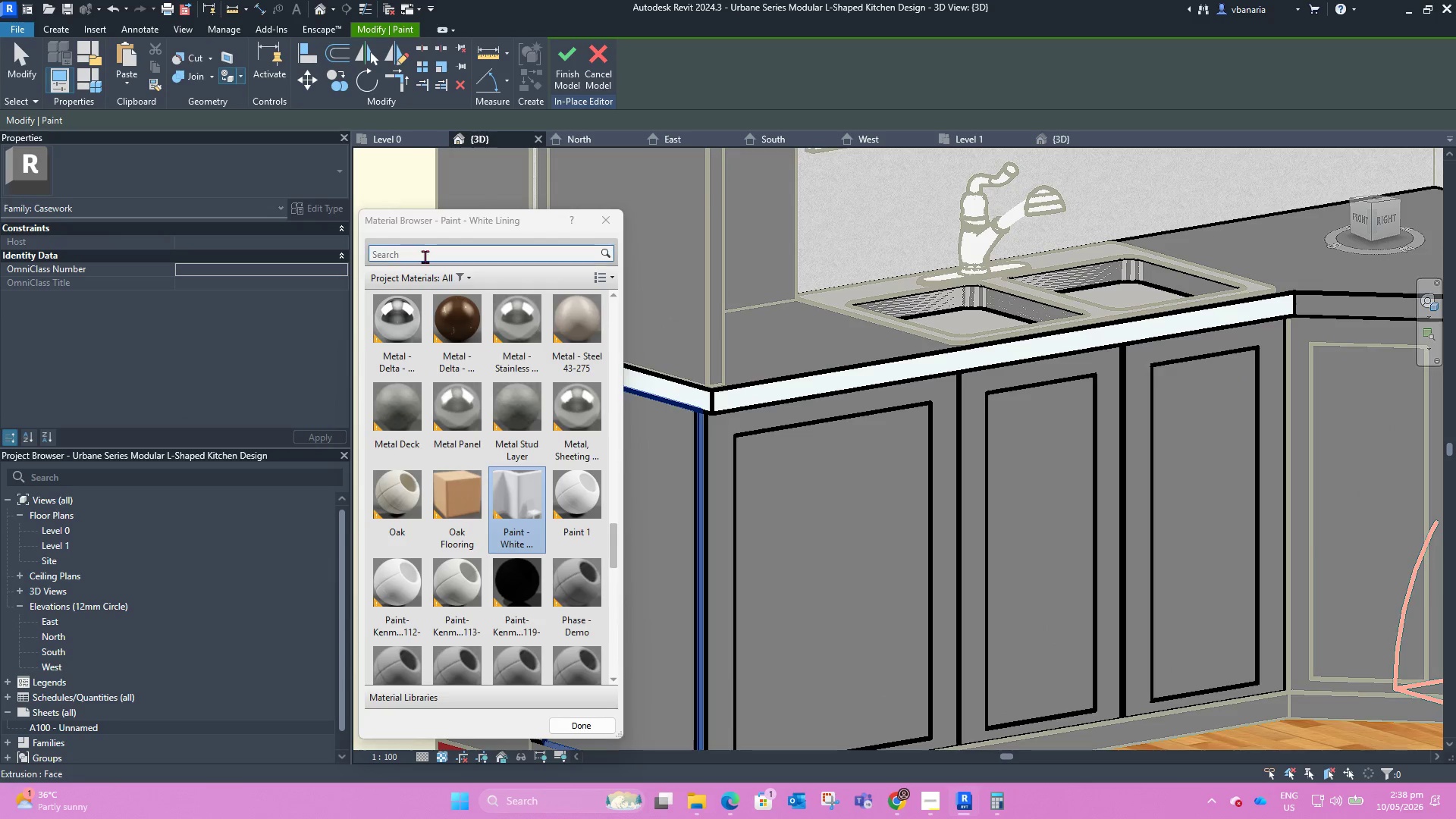 
left_click([425, 255])
 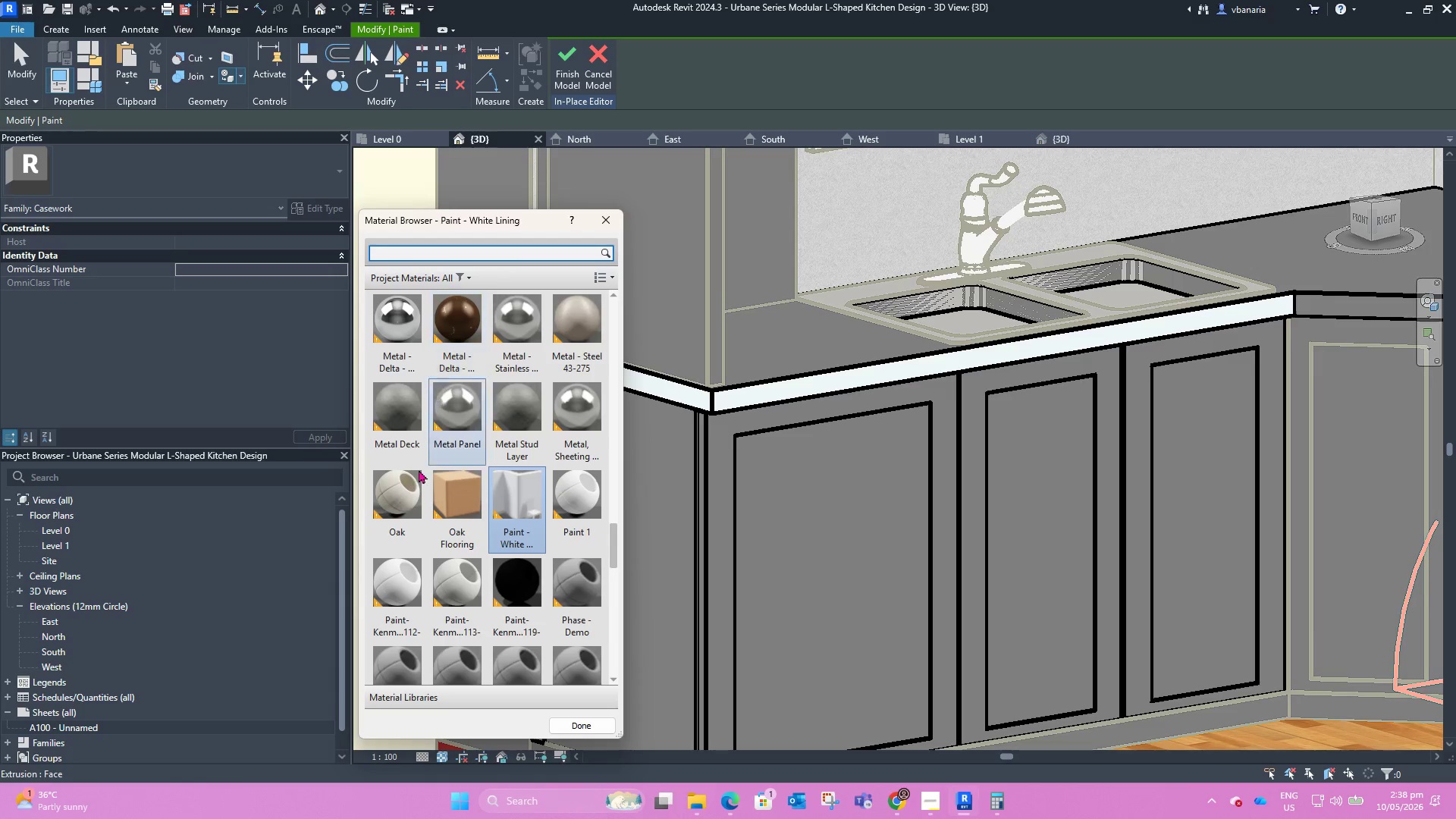 
scroll: coordinate [784, 418], scroll_direction: up, amount: 4.0
 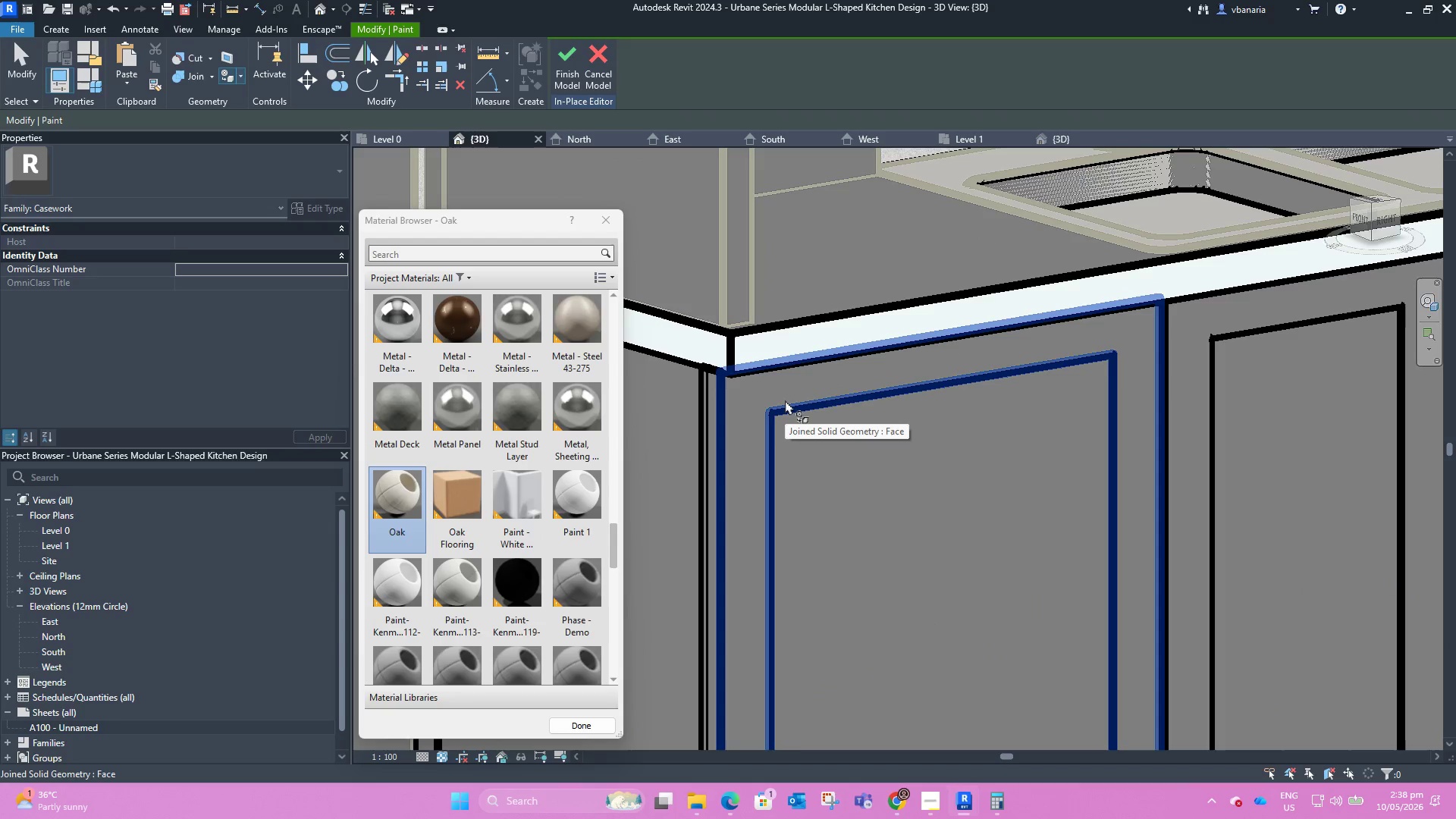 
left_click([785, 399])
 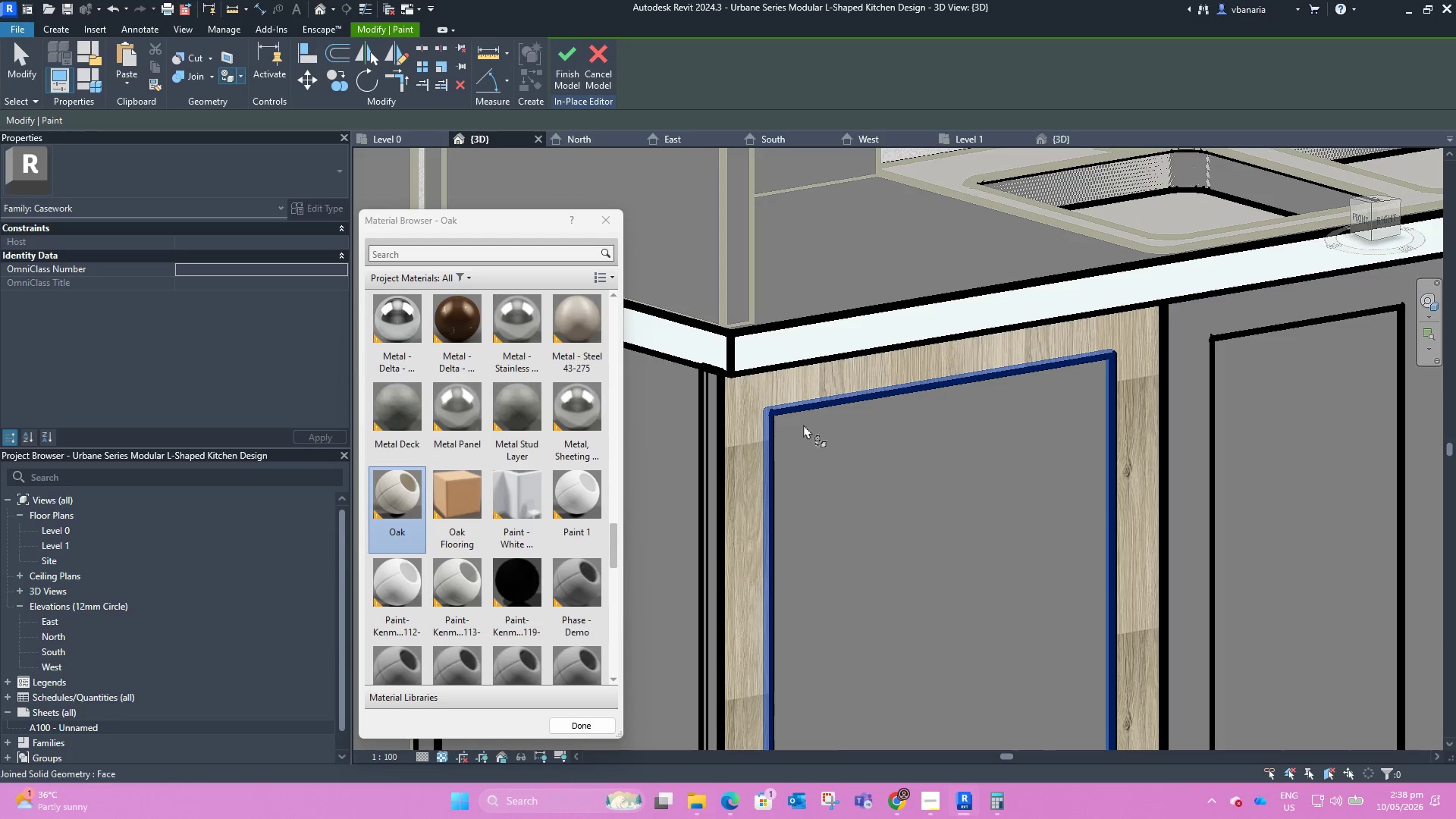 
left_click([803, 424])
 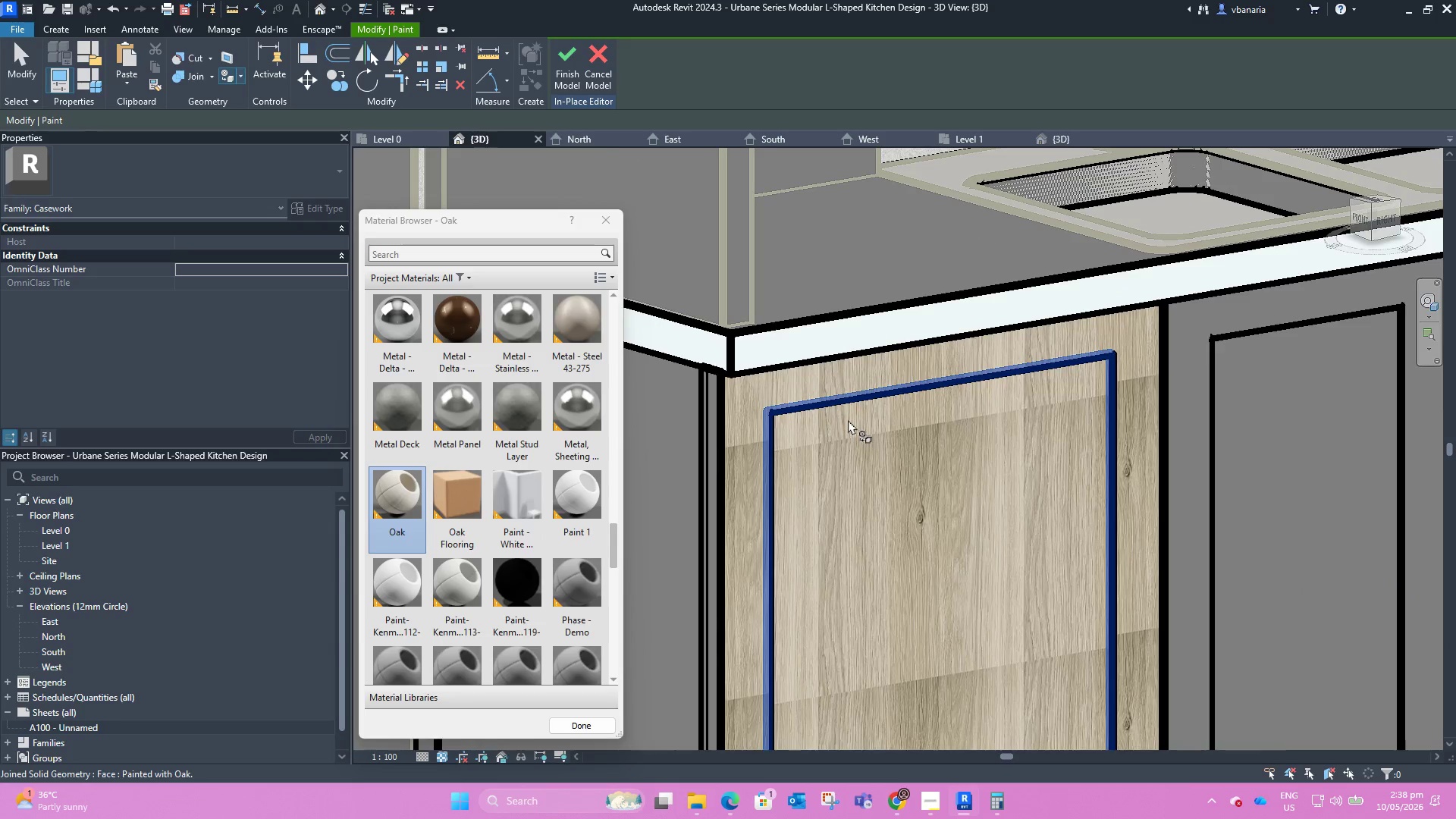 
scroll: coordinate [849, 505], scroll_direction: down, amount: 7.0
 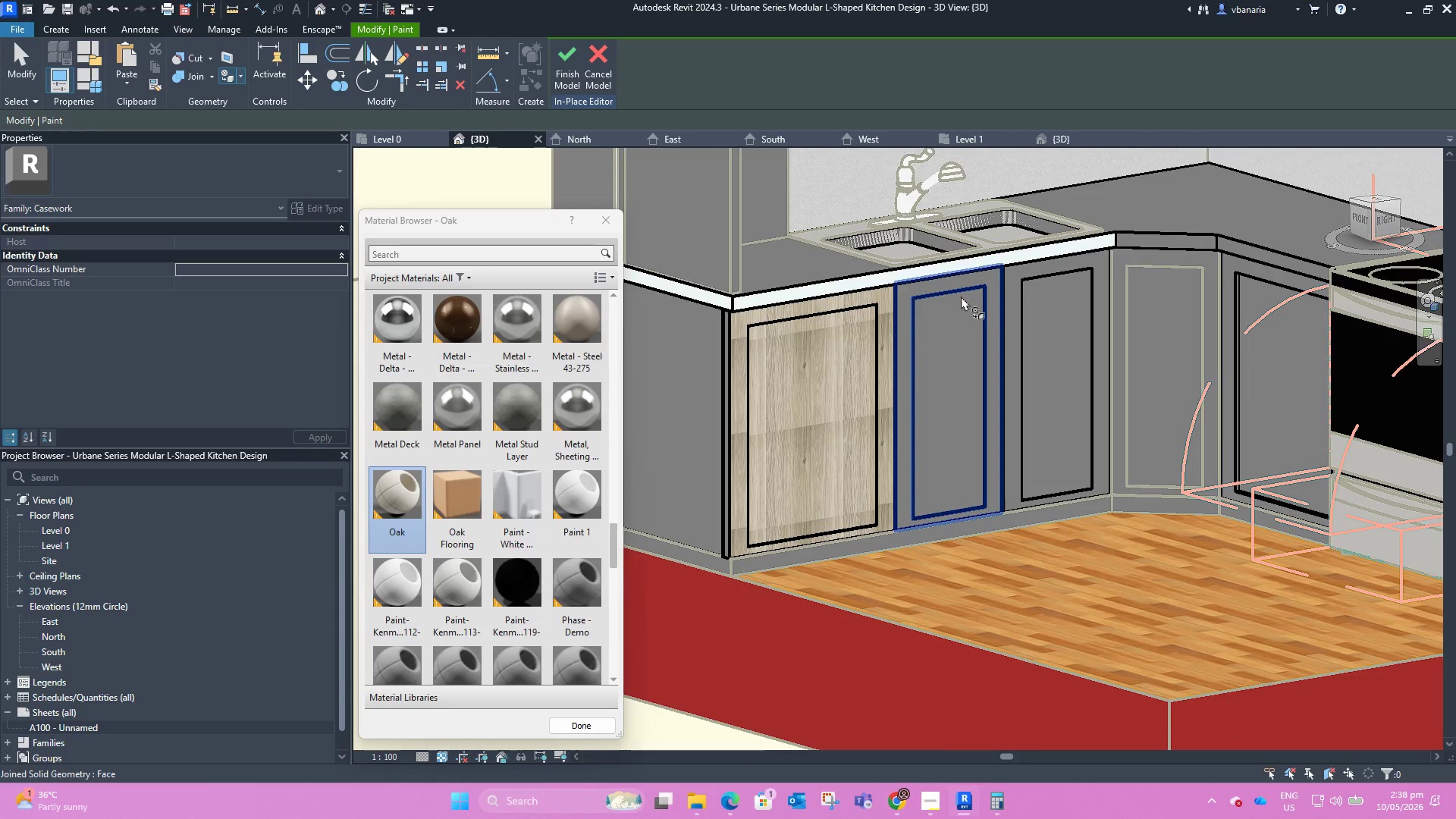 
scroll: coordinate [874, 357], scroll_direction: up, amount: 5.0
 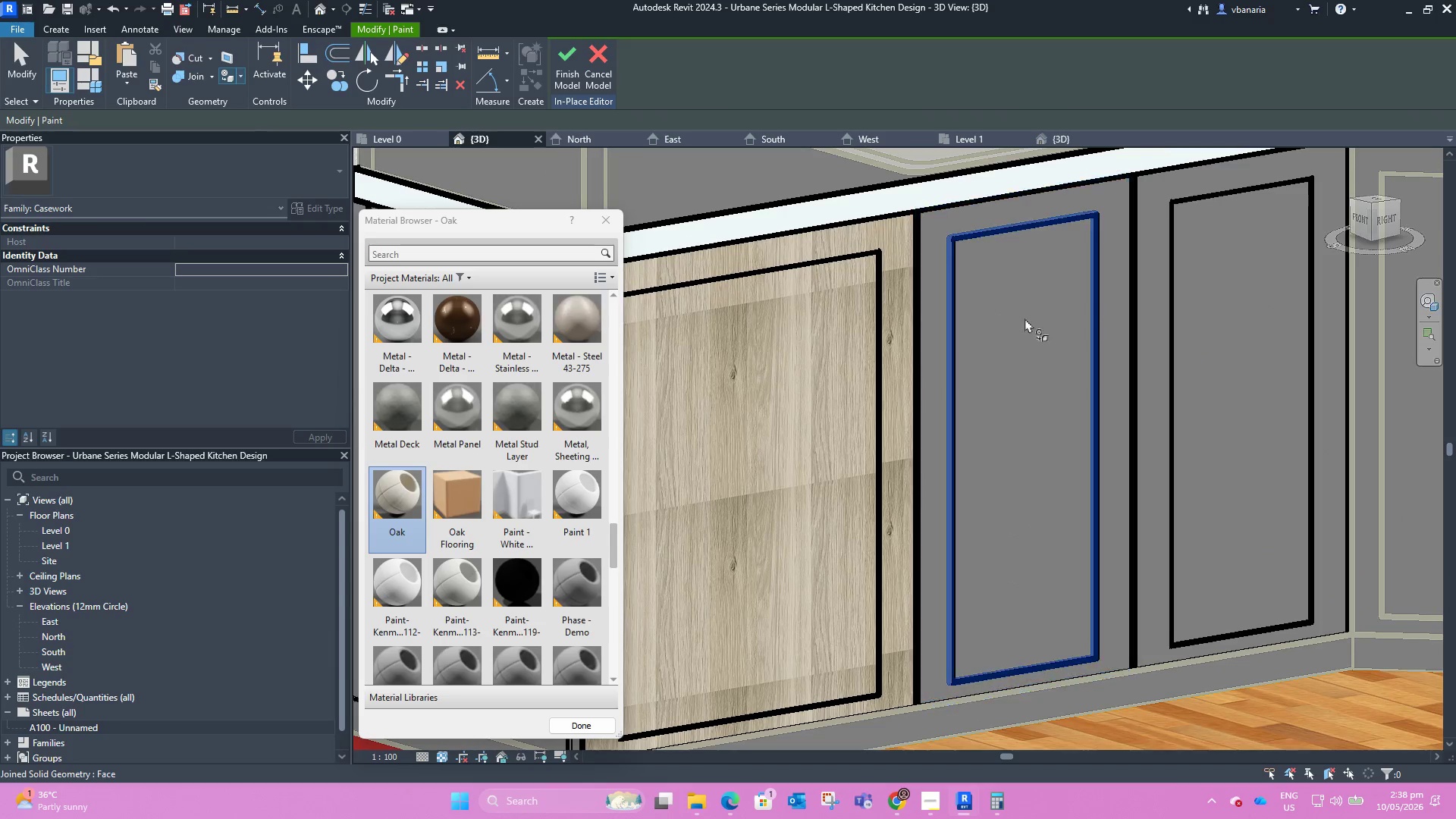 
left_click([1037, 344])
 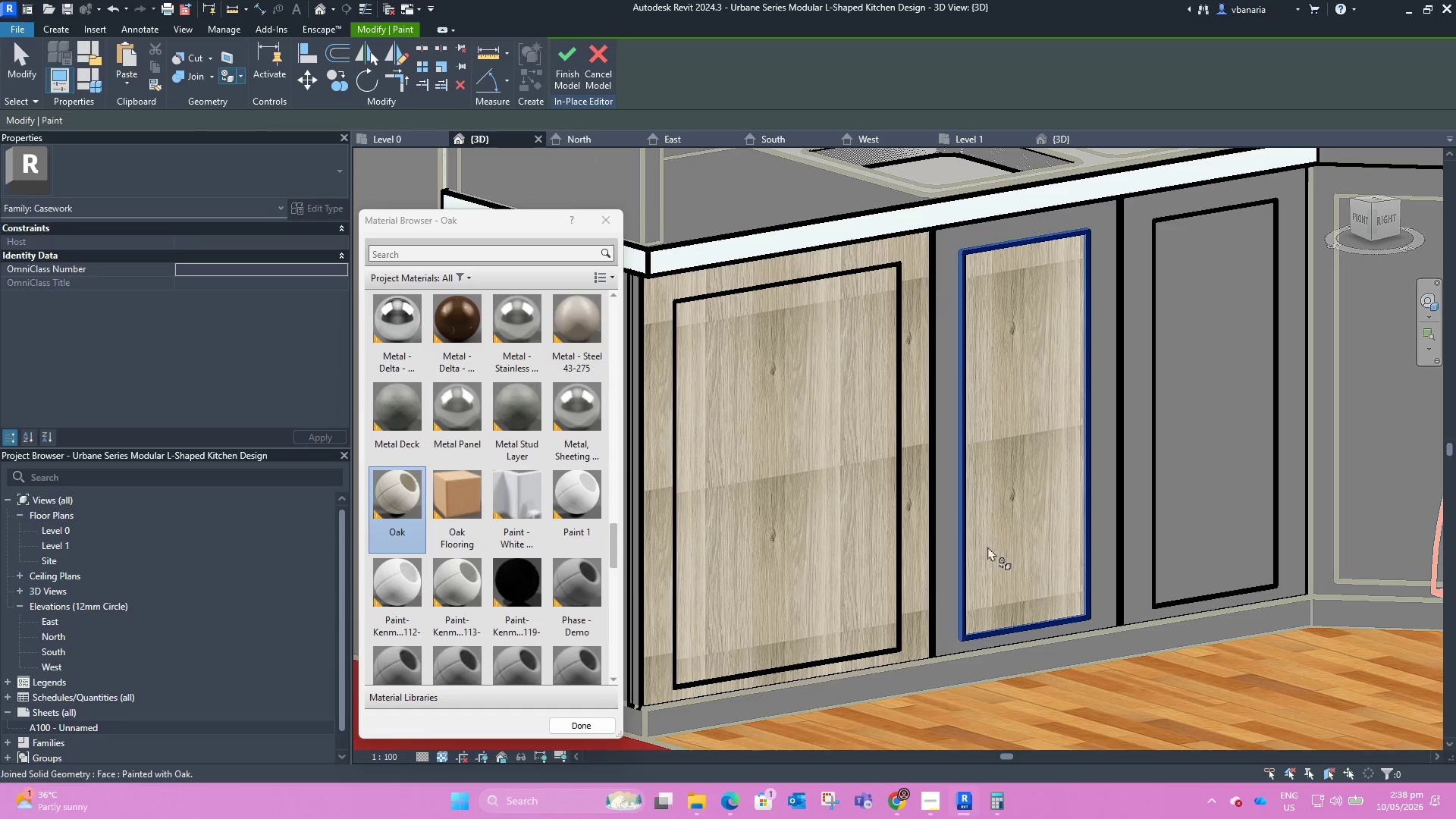 
scroll: coordinate [976, 521], scroll_direction: down, amount: 2.0
 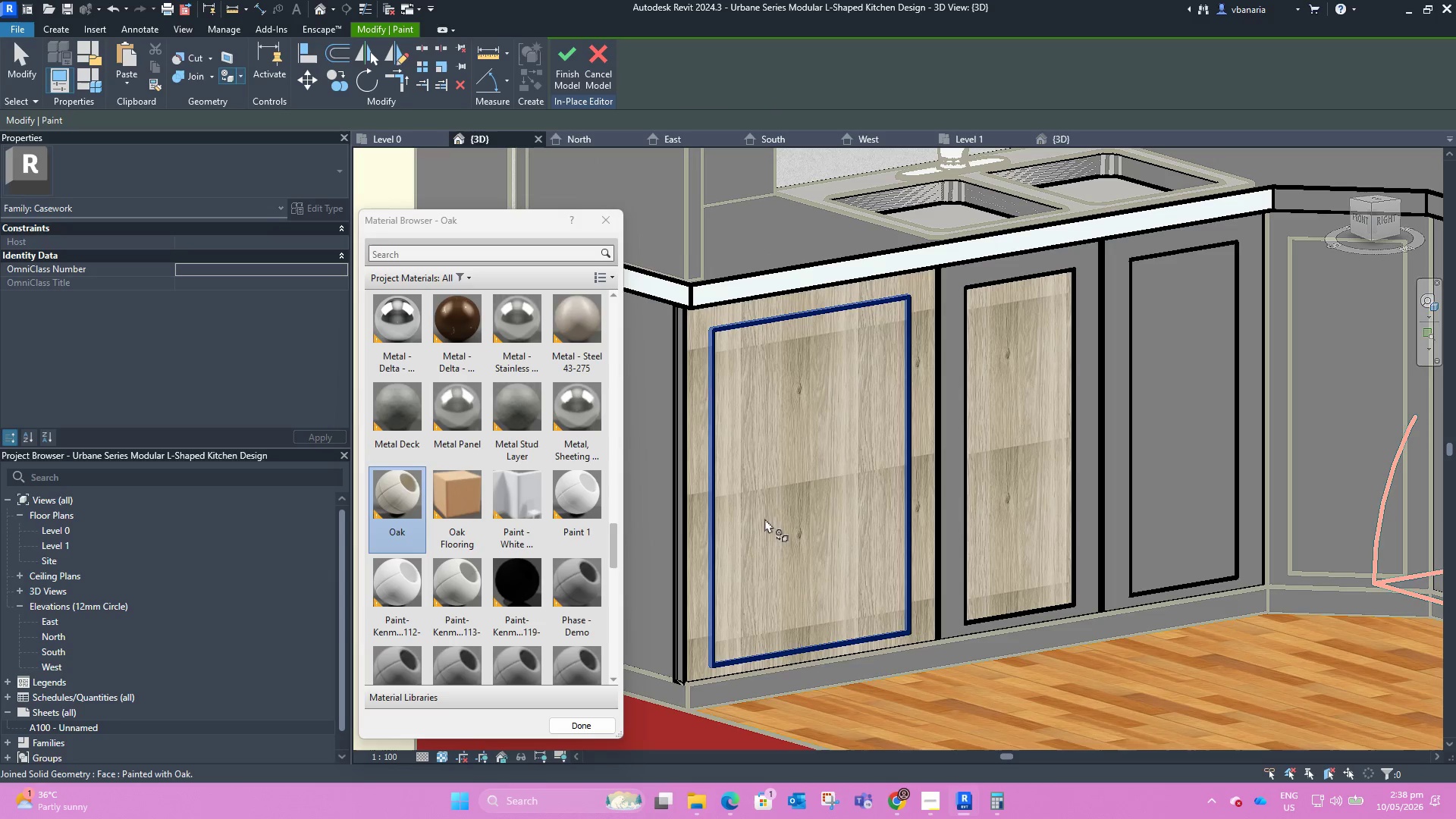 
key(Escape)
 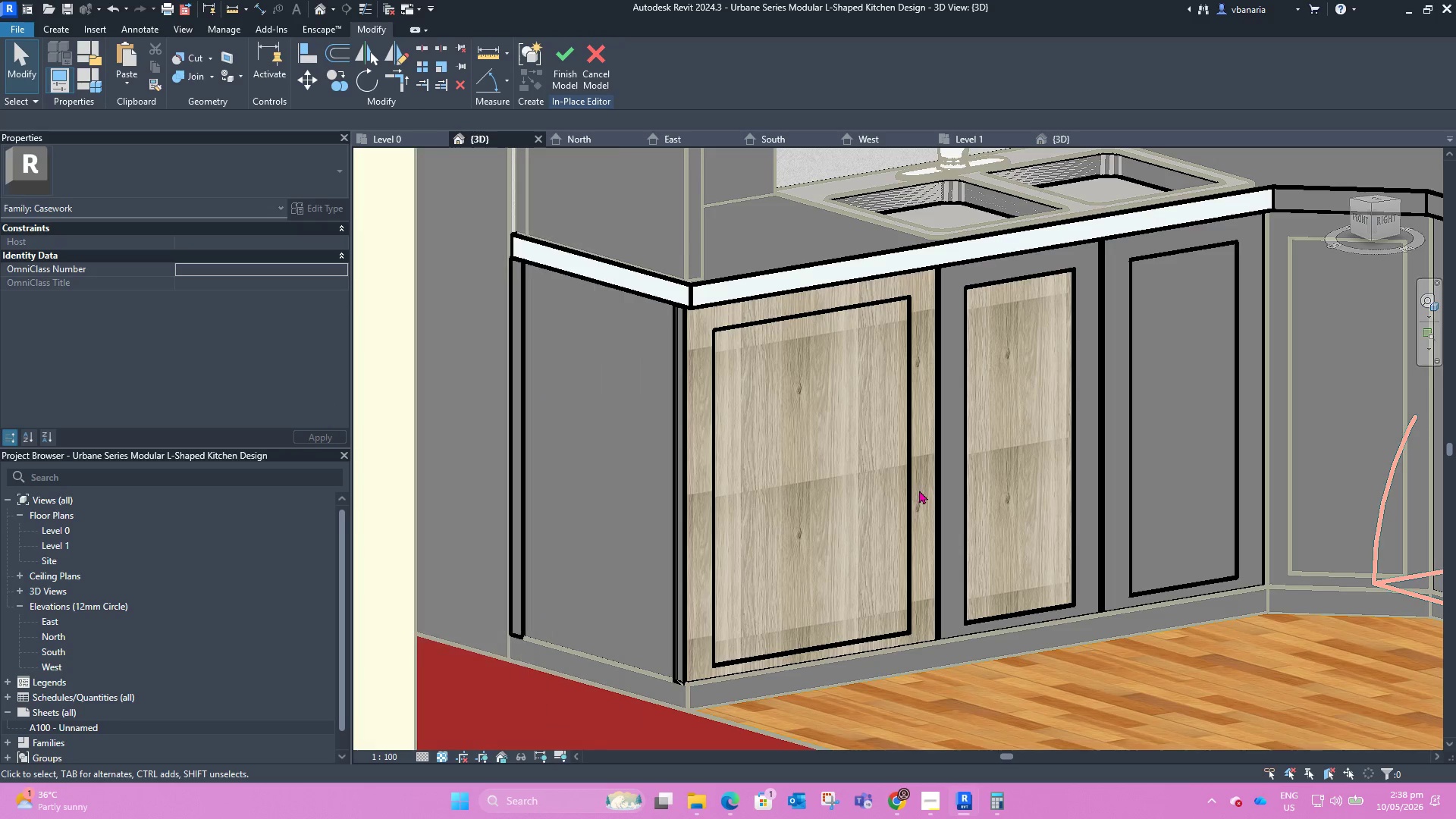 
key(Escape)
 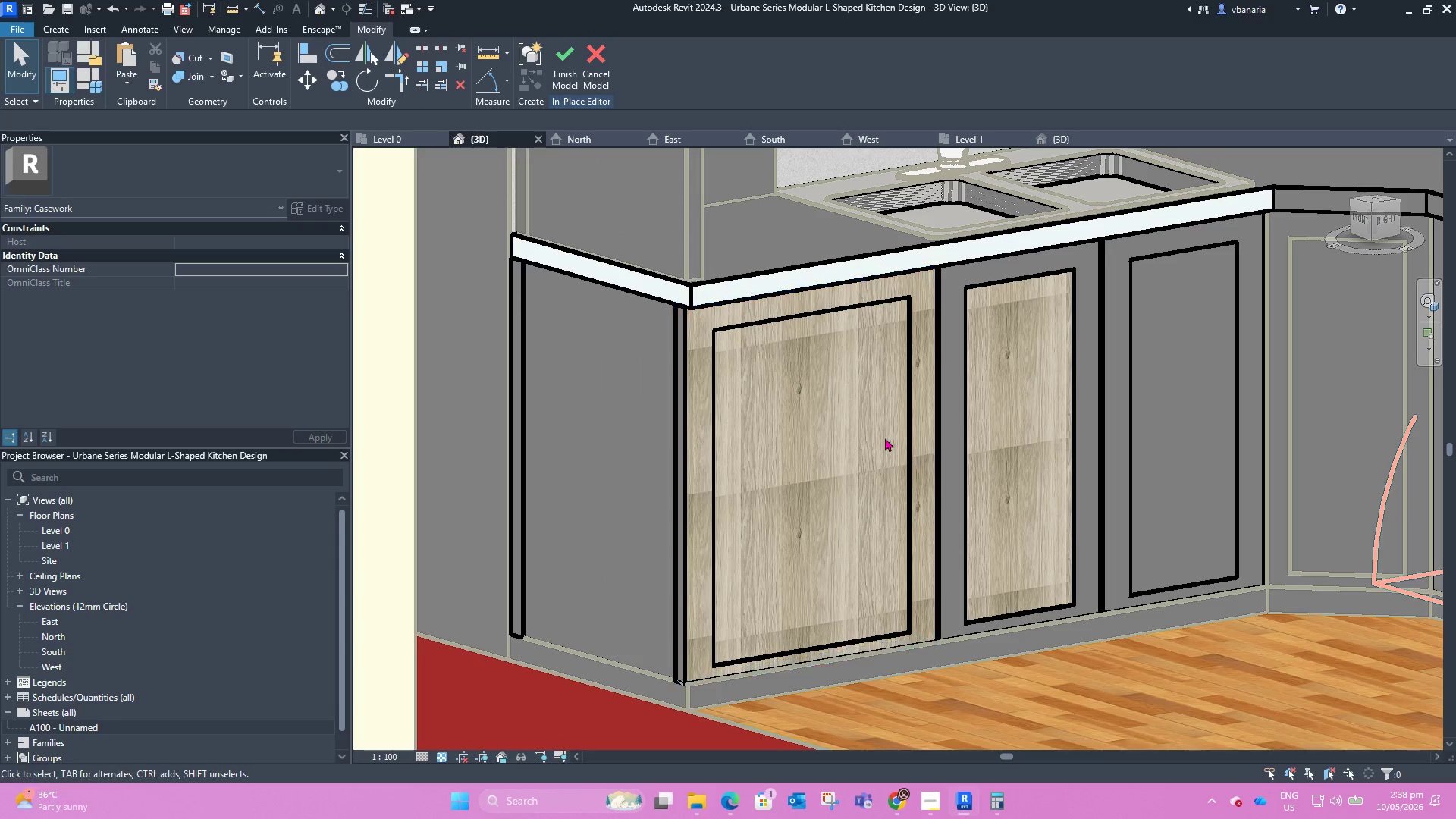 
scroll: coordinate [858, 468], scroll_direction: up, amount: 5.0
 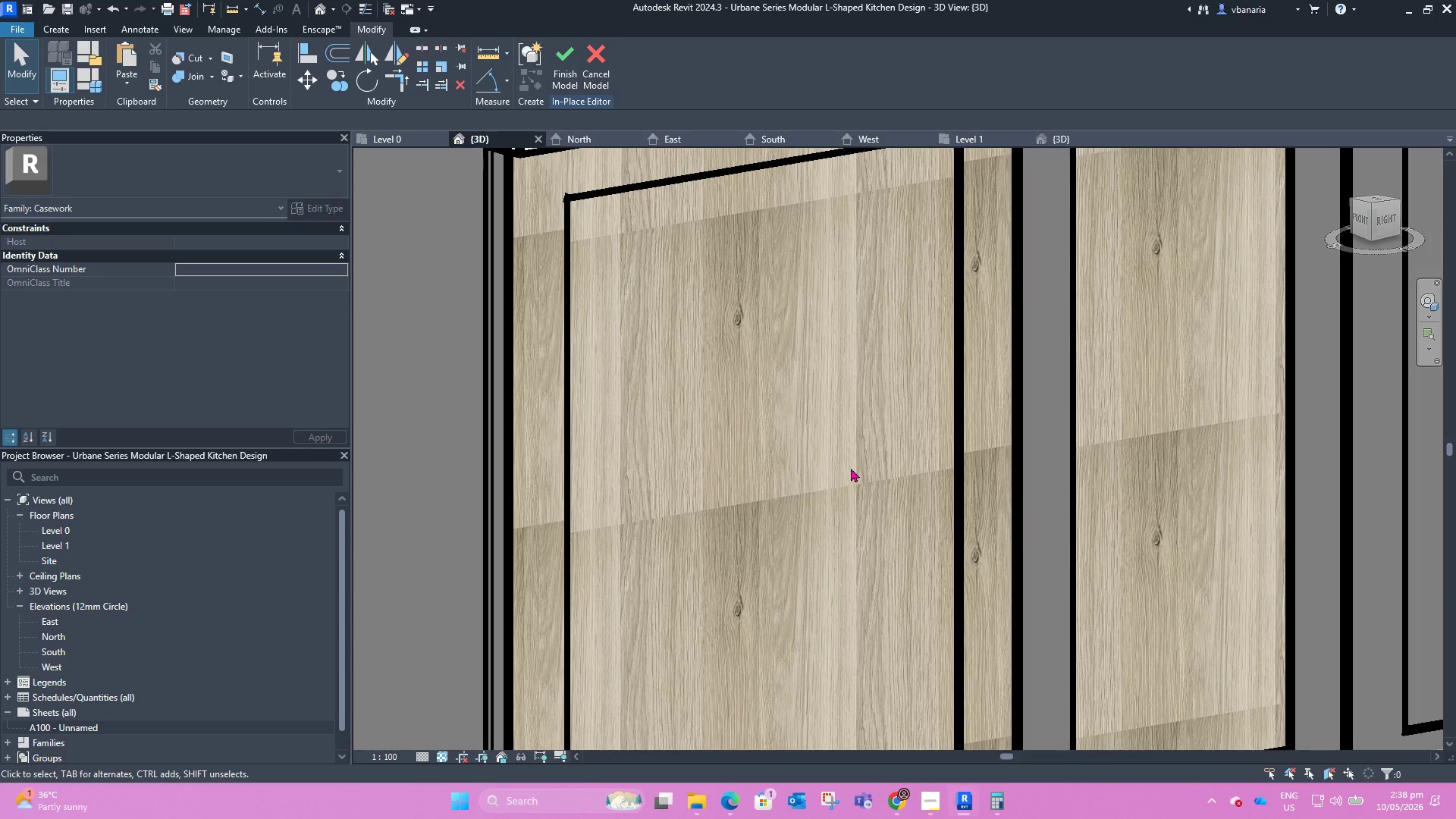 
scroll: coordinate [824, 469], scroll_direction: down, amount: 6.0
 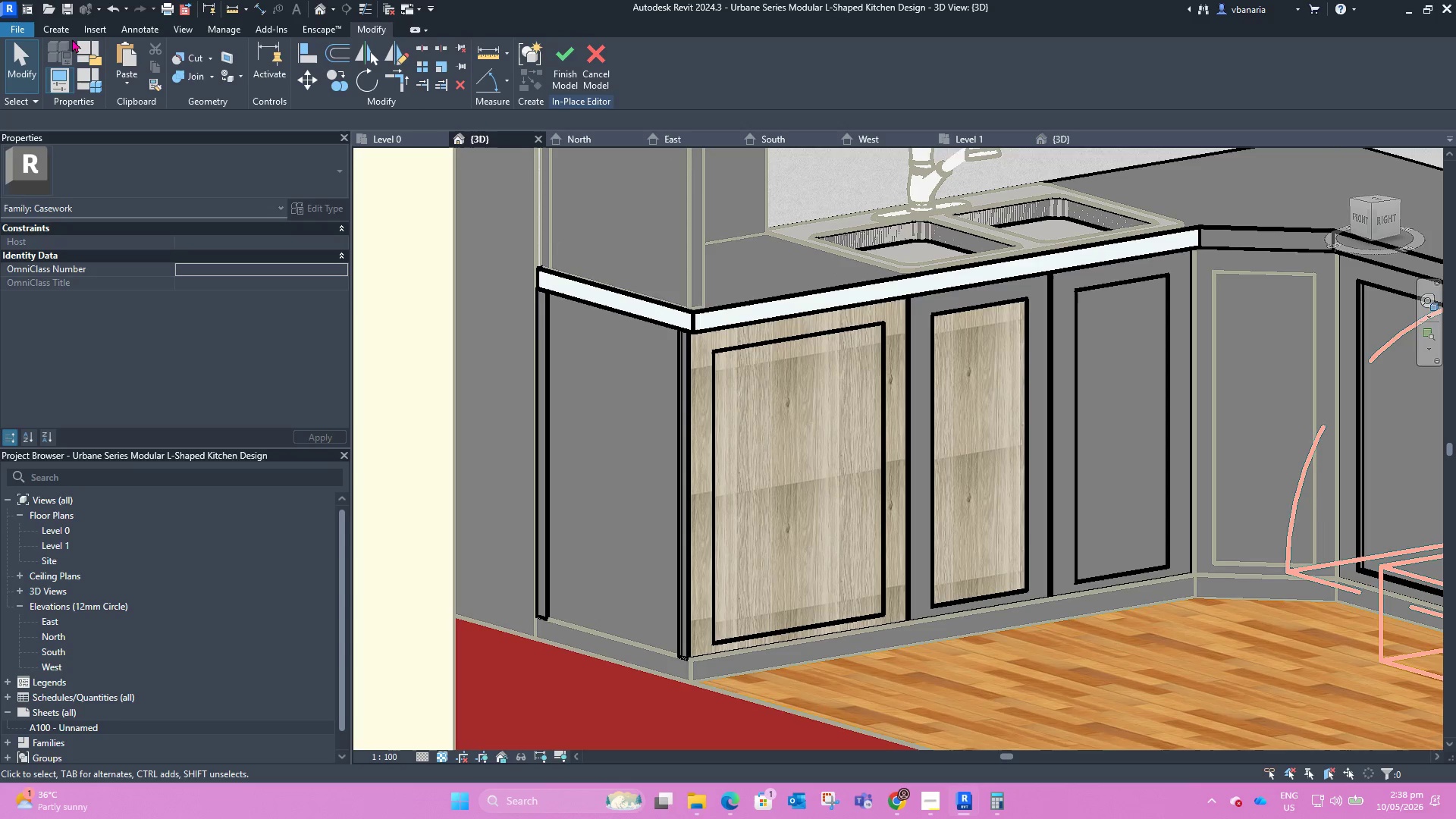 
left_click([216, 33])
 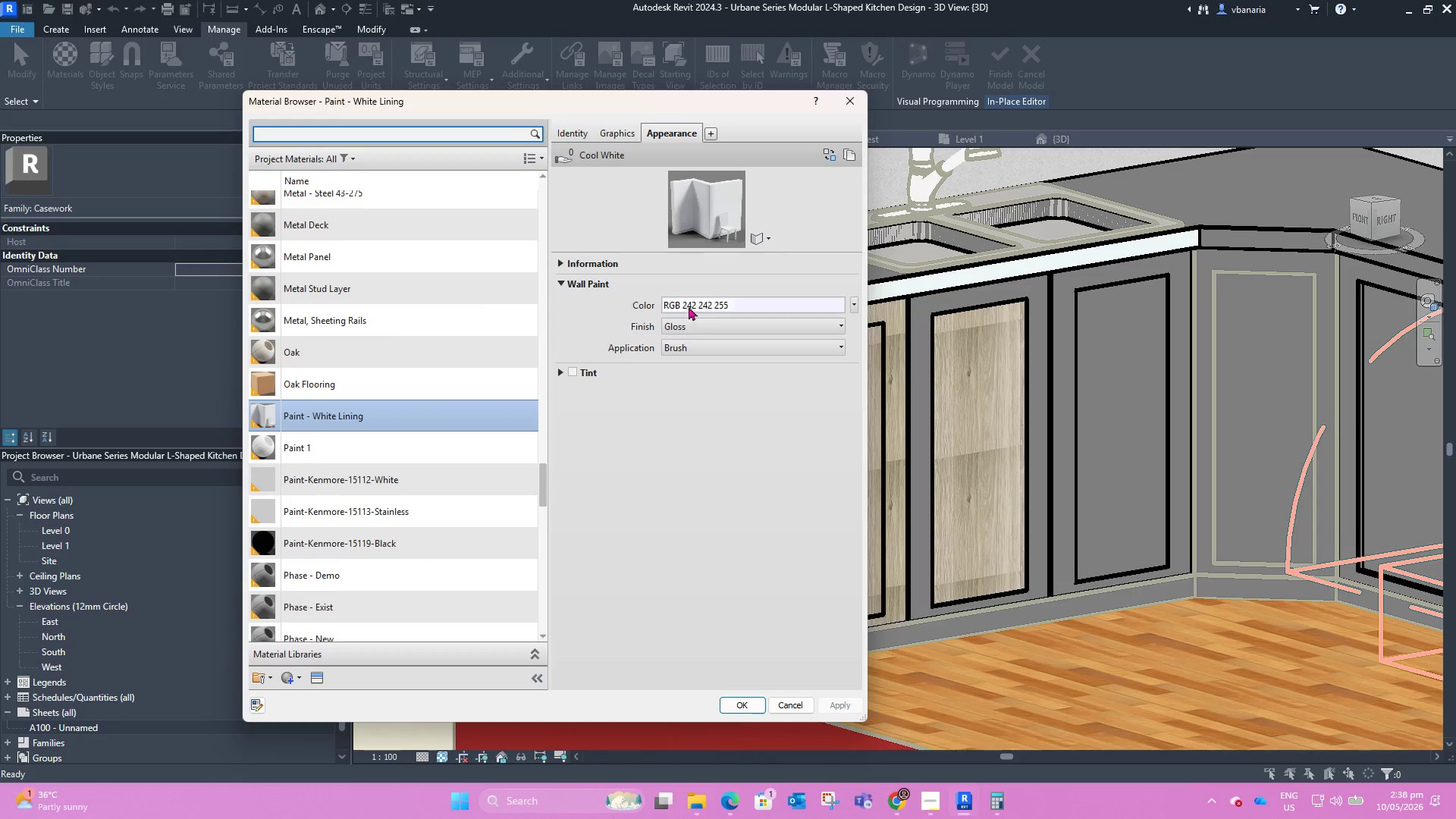 
wait(5.08)
 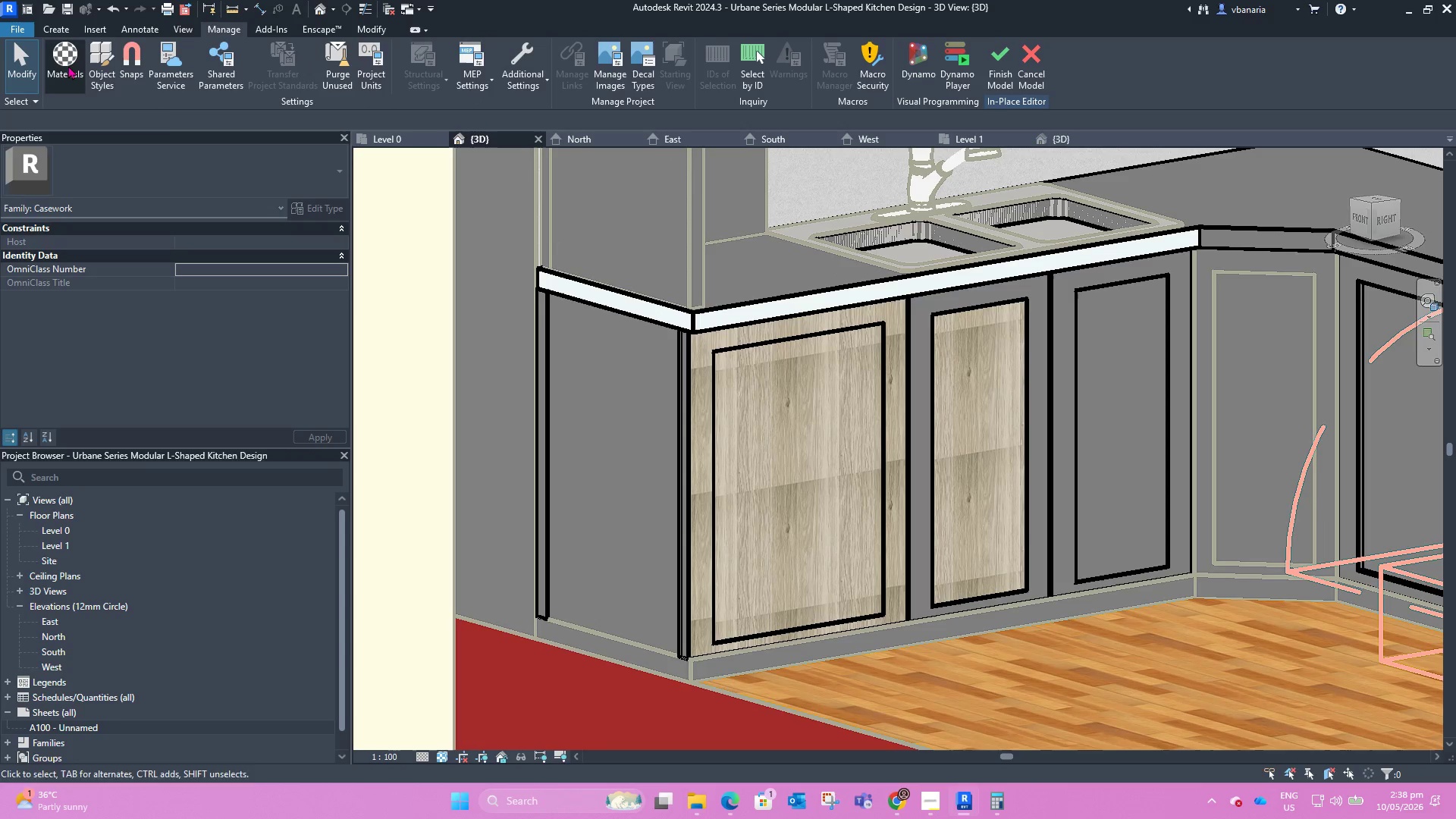 
left_click([685, 350])
 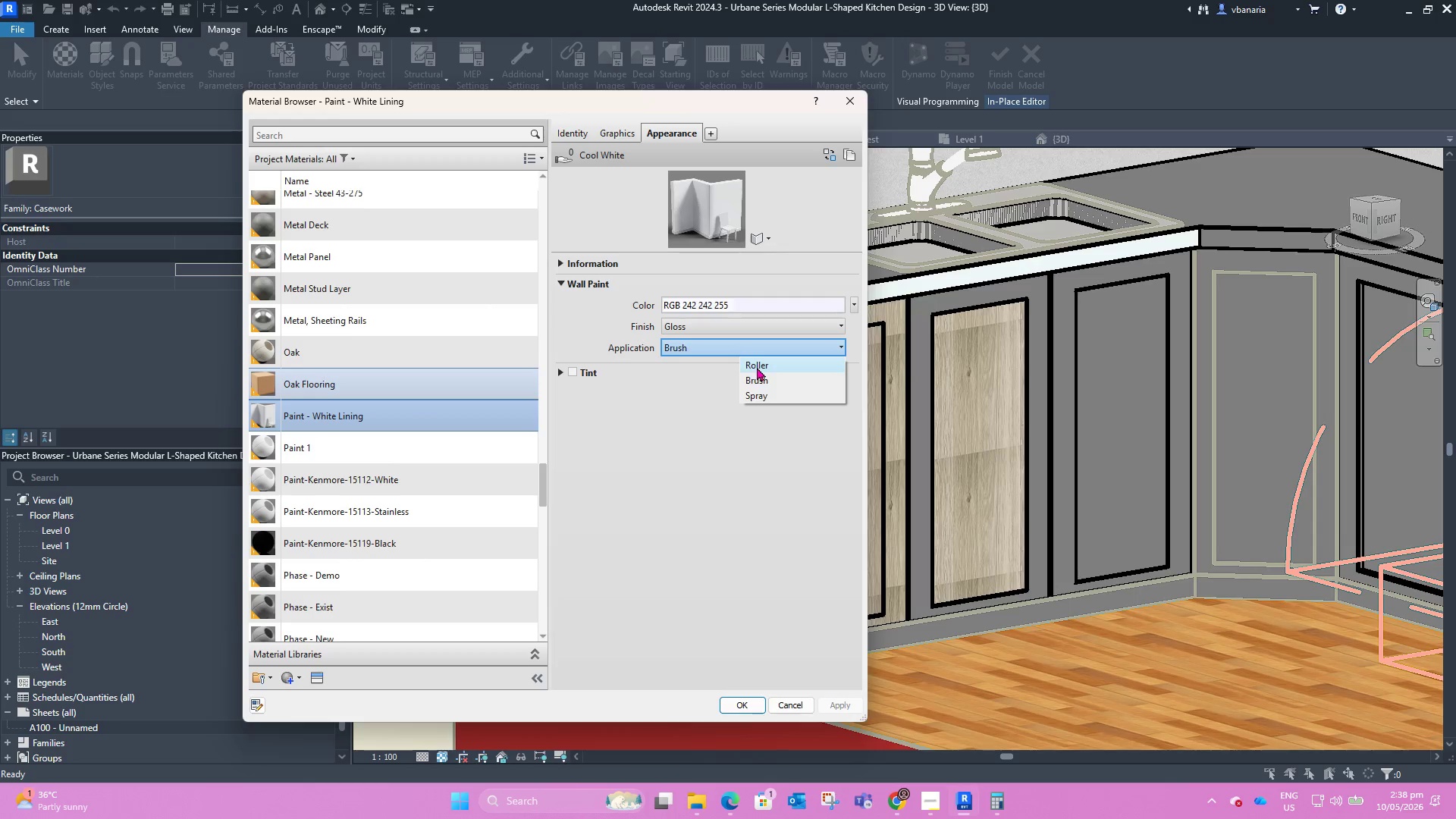 
left_click([757, 367])
 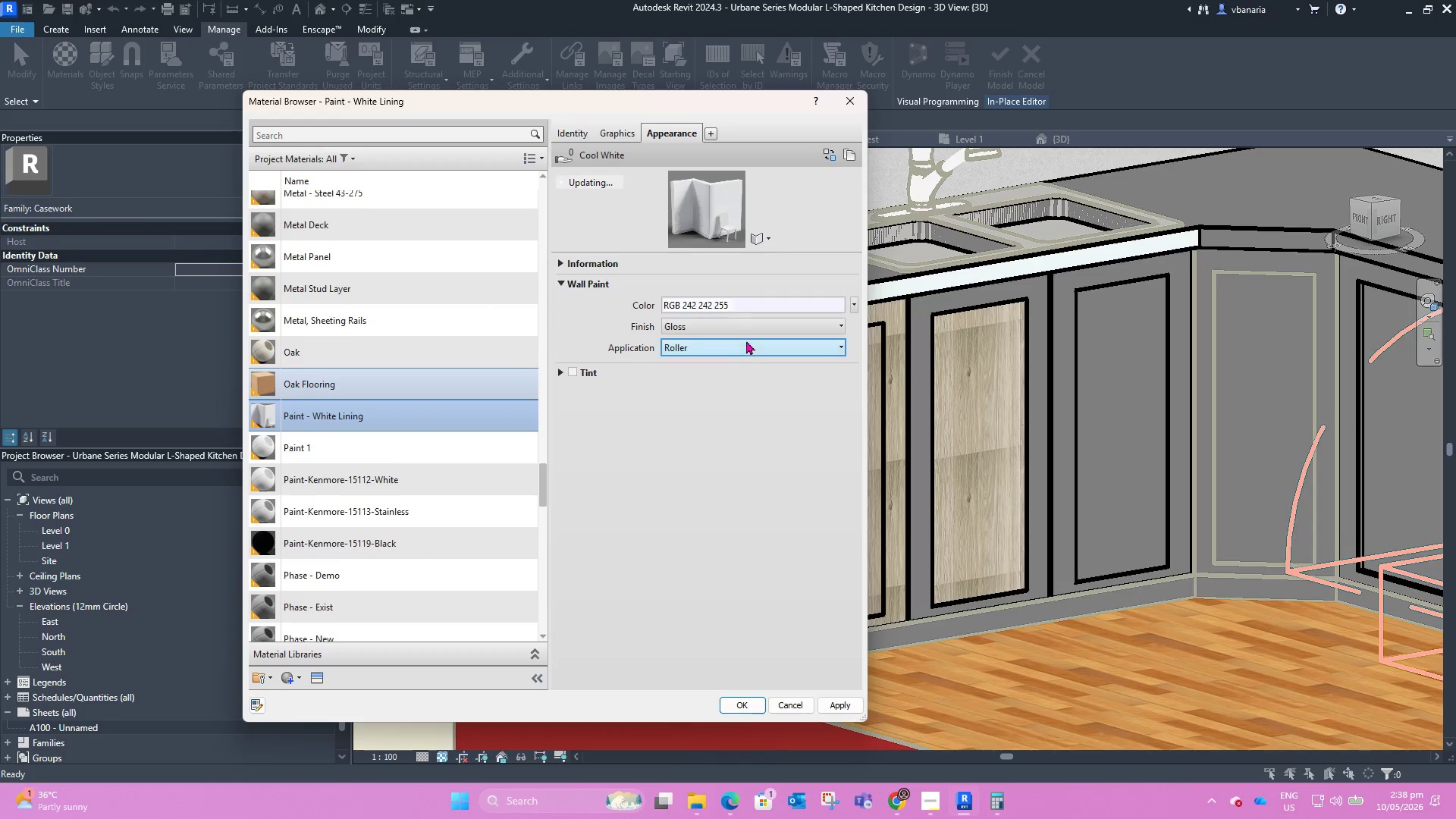 
left_click([746, 345])
 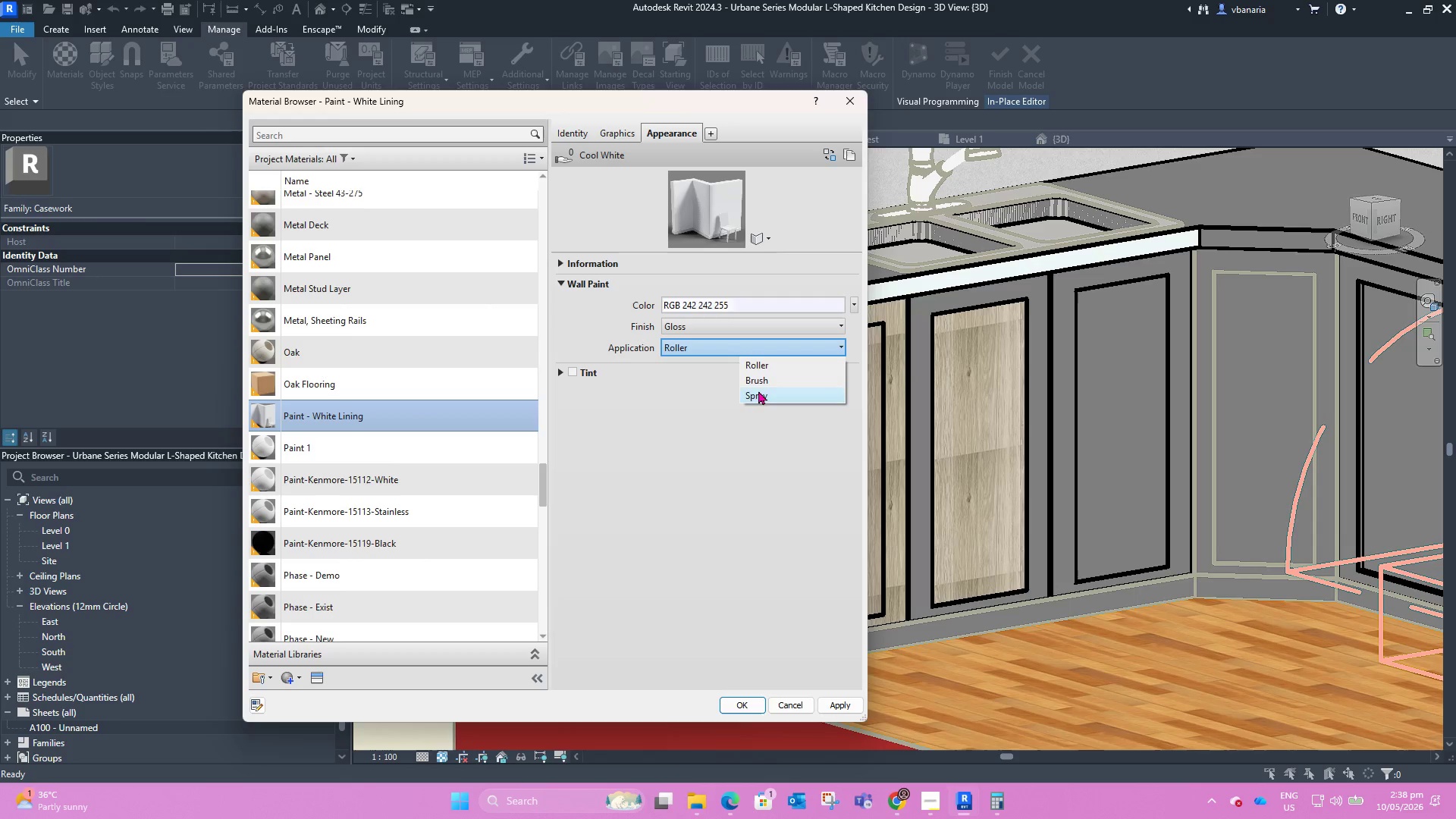 
left_click([760, 394])
 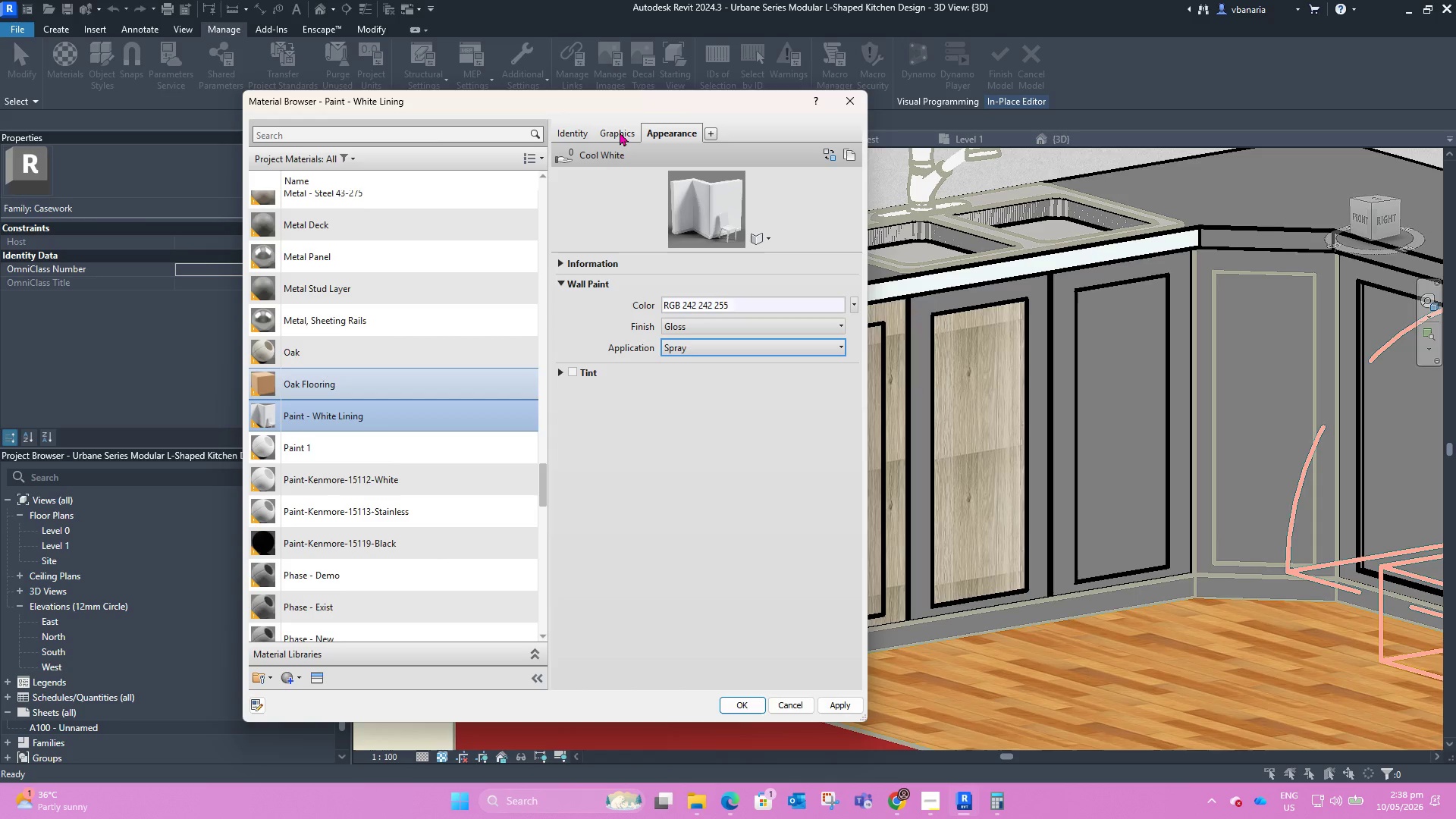 
left_click([337, 354])
 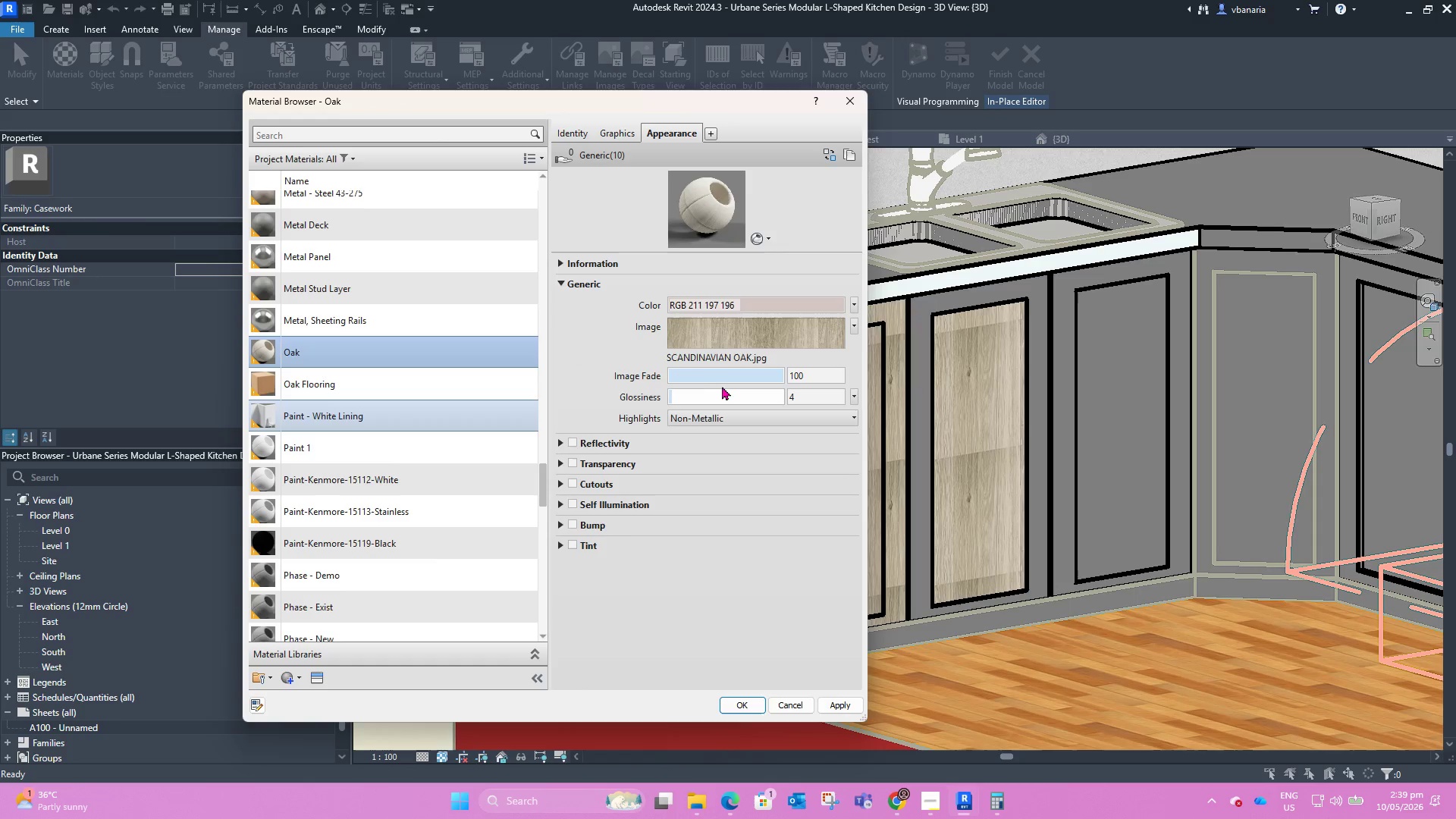 
left_click_drag(start_coordinate=[672, 394], to_coordinate=[668, 394])
 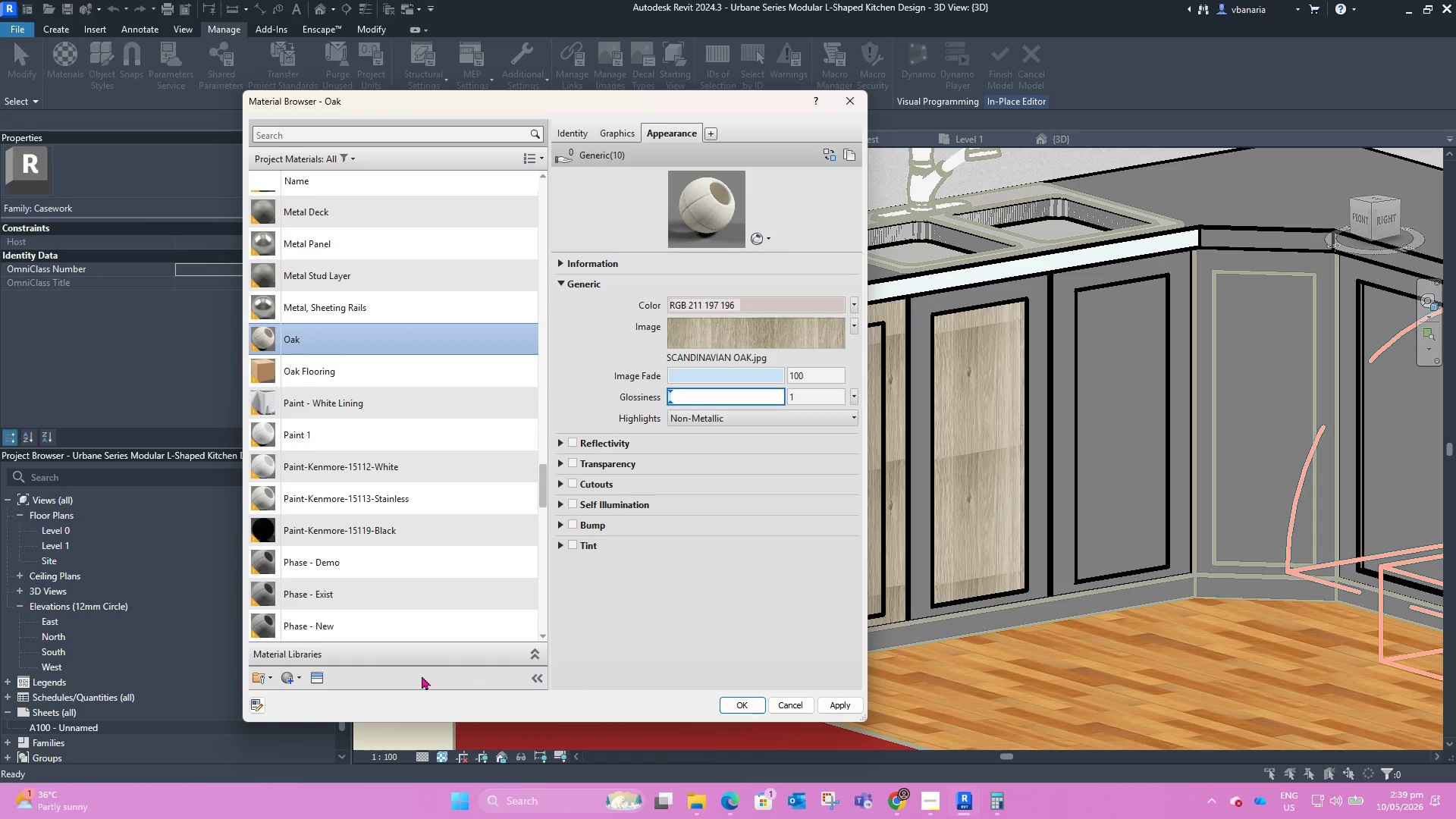 
mouse_move([256, 708])
 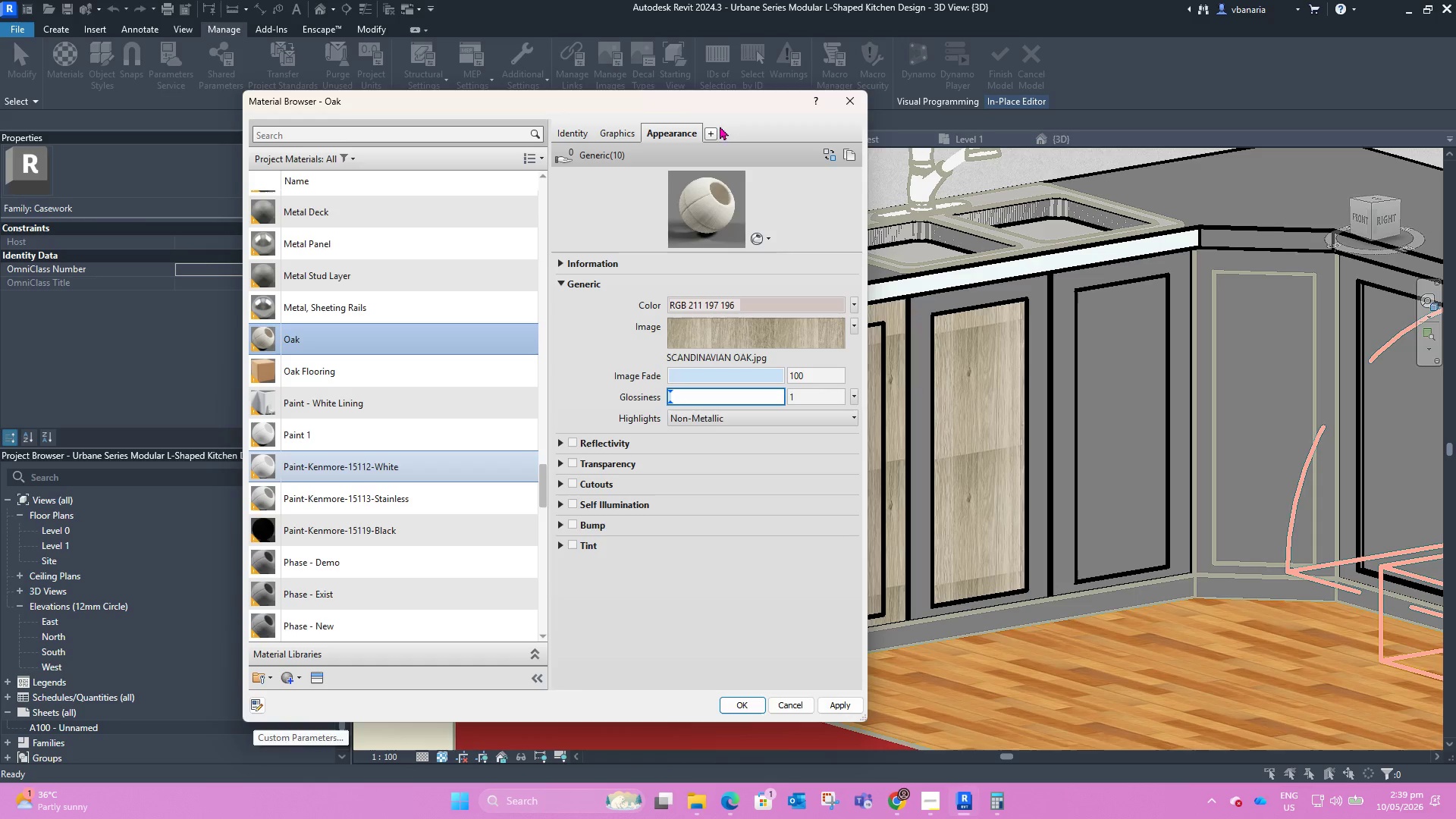 
left_click_drag(start_coordinate=[736, 112], to_coordinate=[938, 108])
 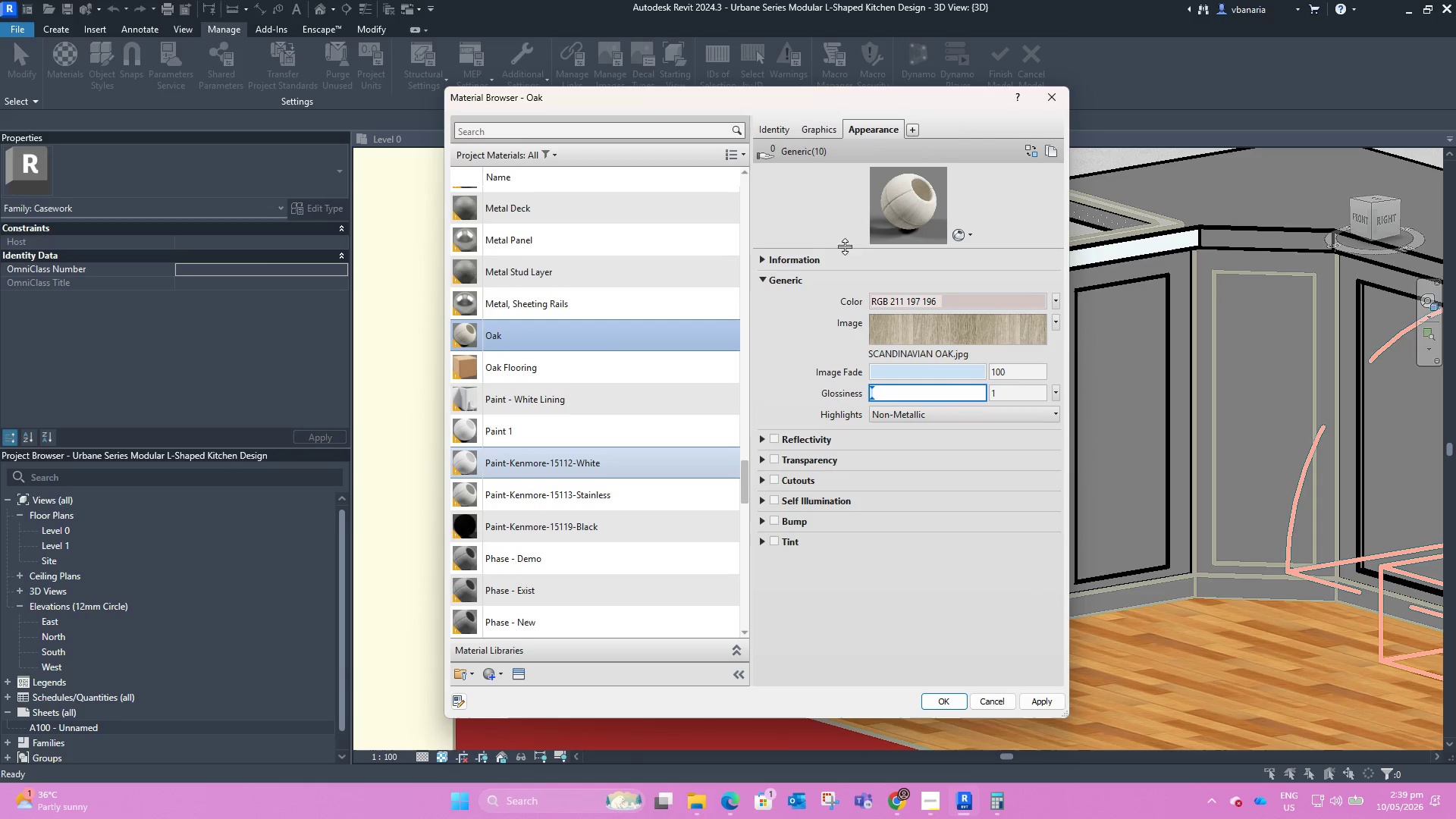 
wait(6.91)
 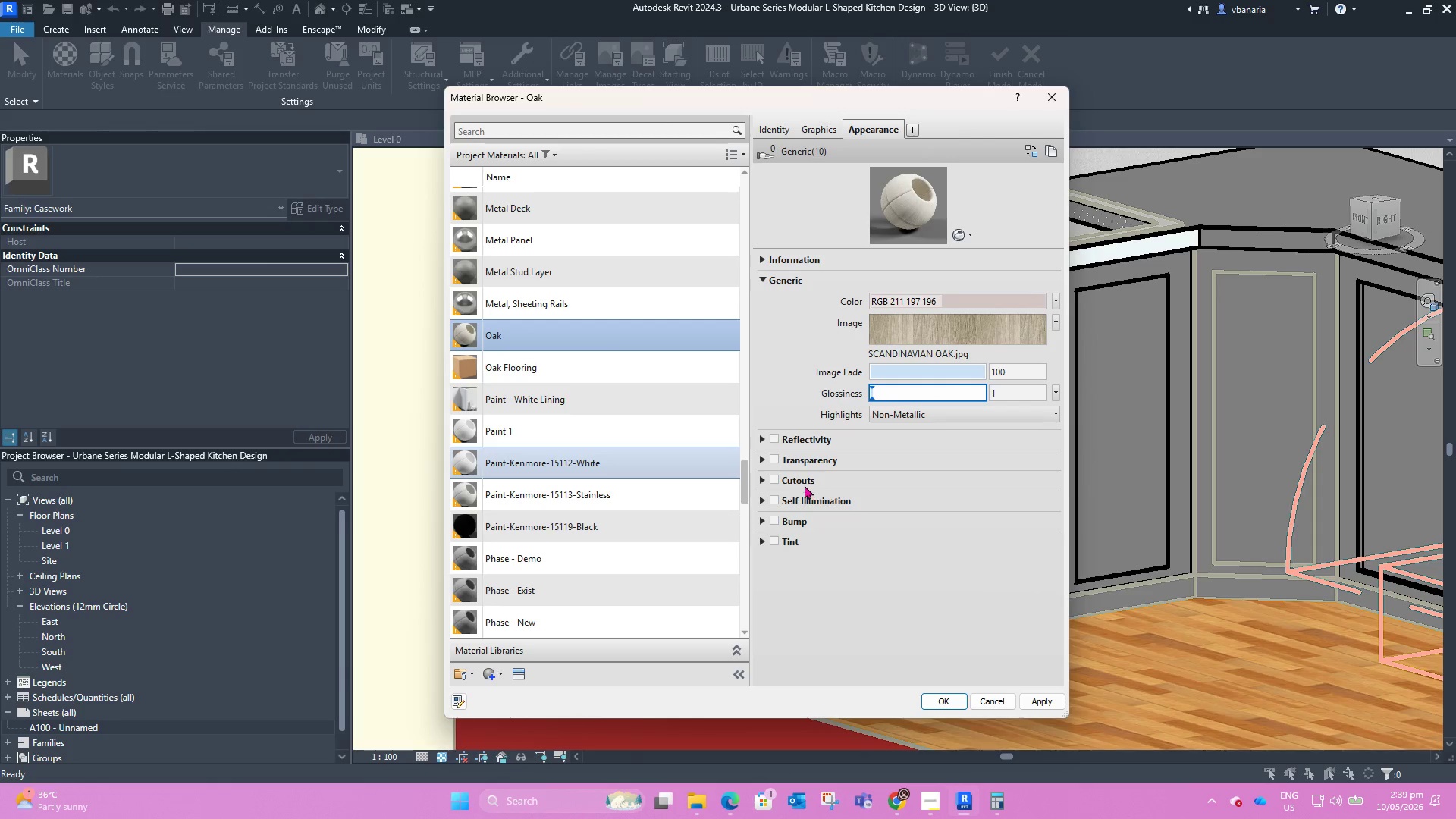 
left_click([765, 256])
 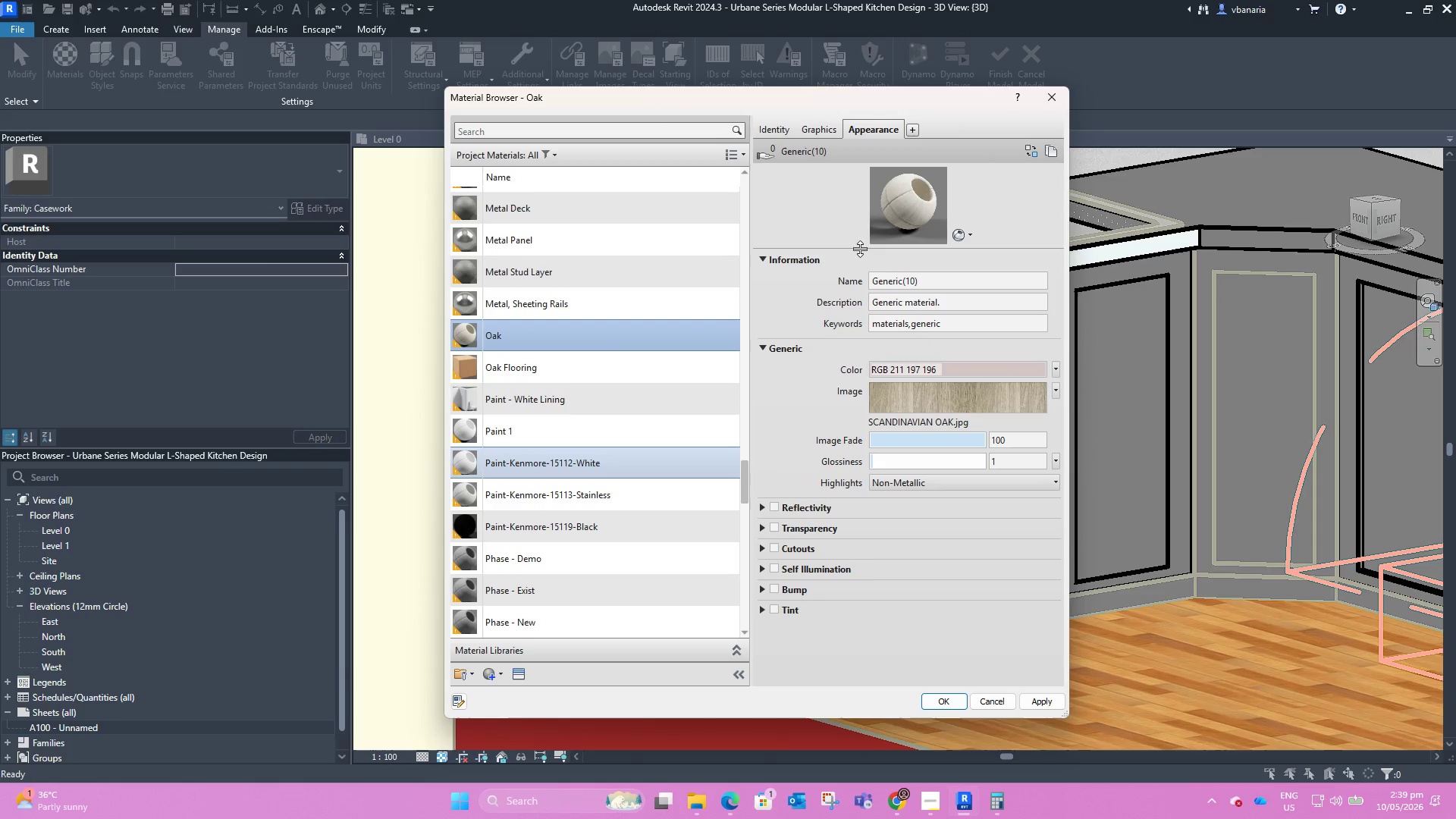 
left_click([814, 121])
 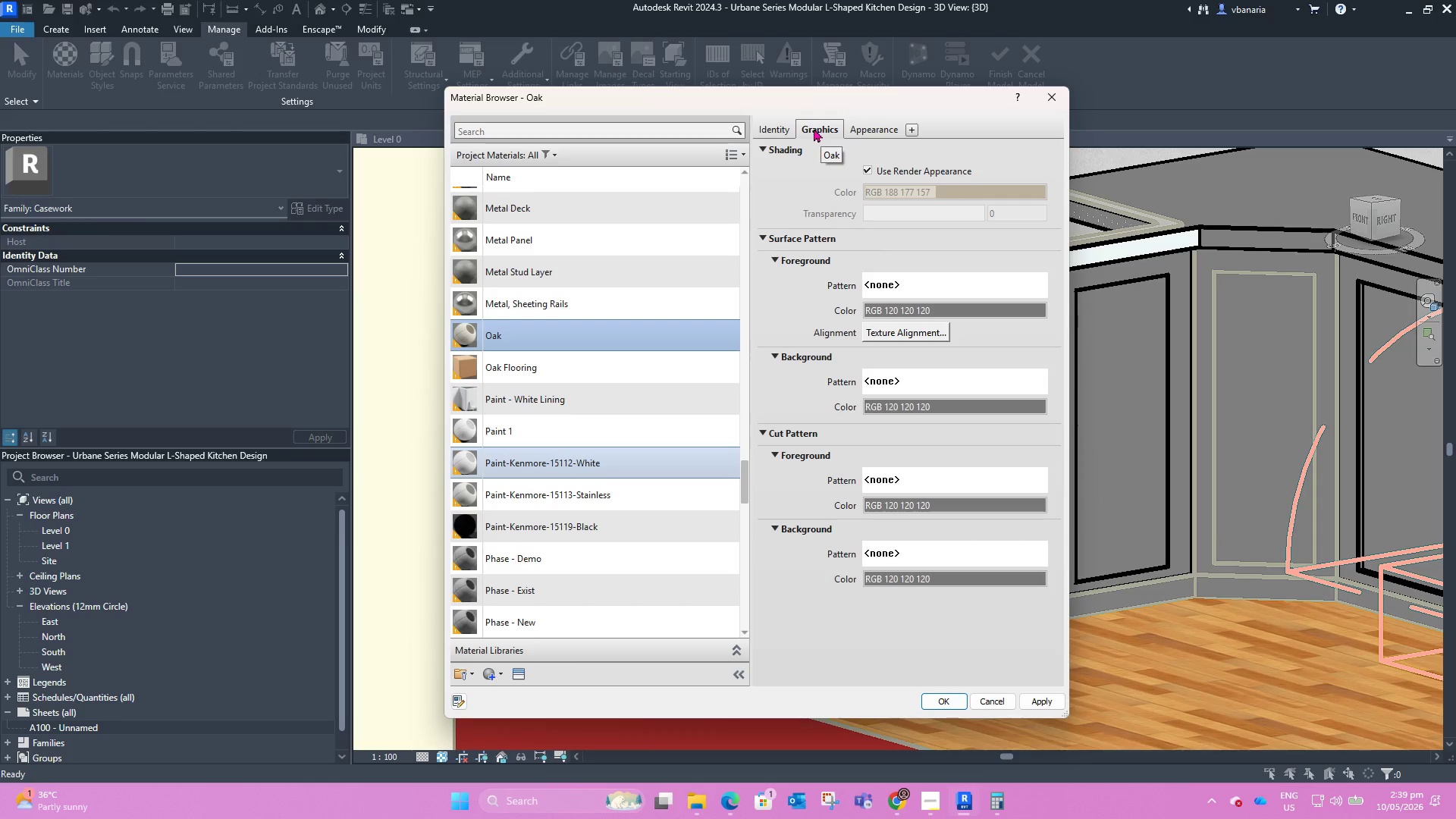 
left_click([774, 128])
 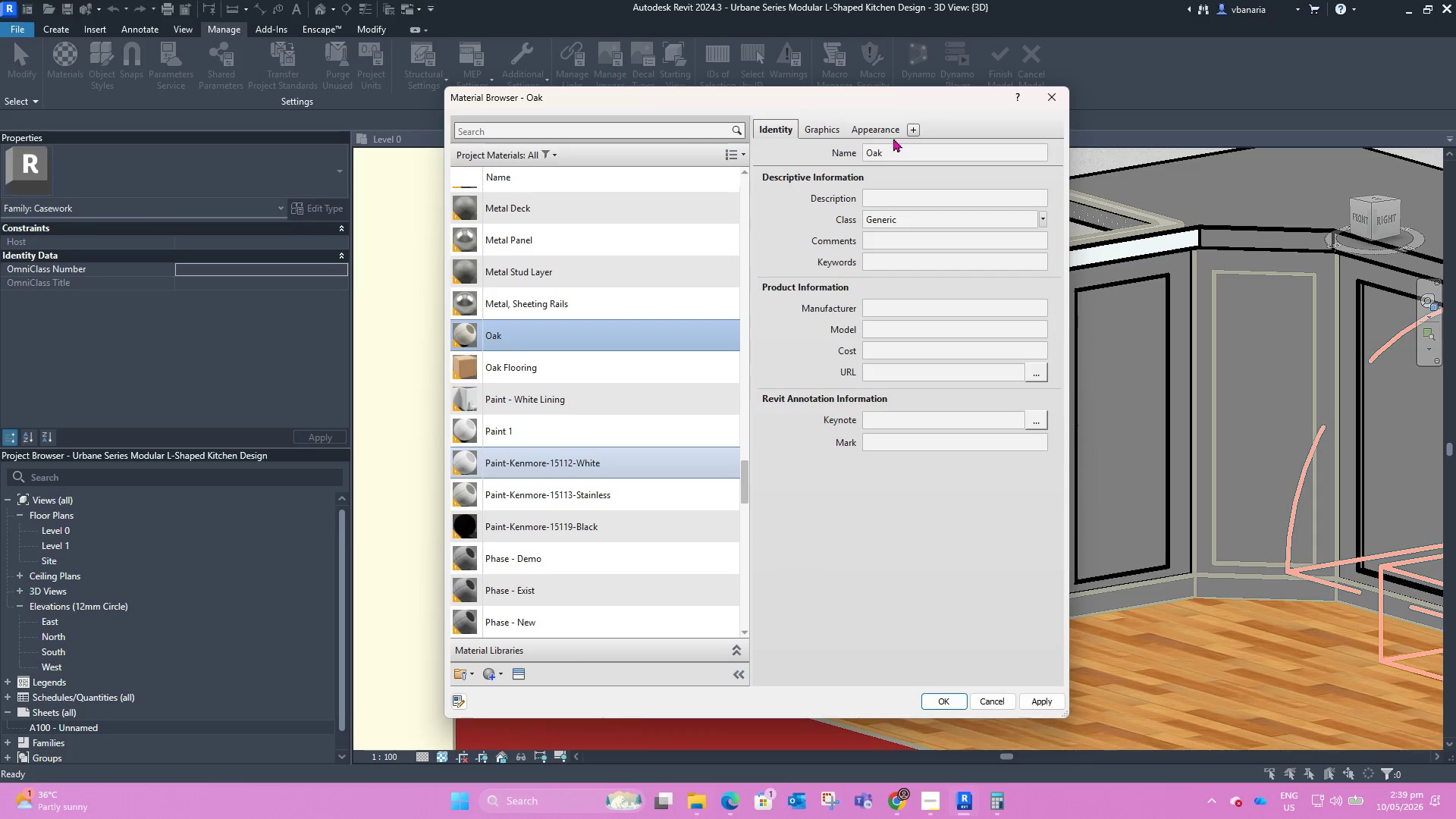 
left_click([893, 127])
 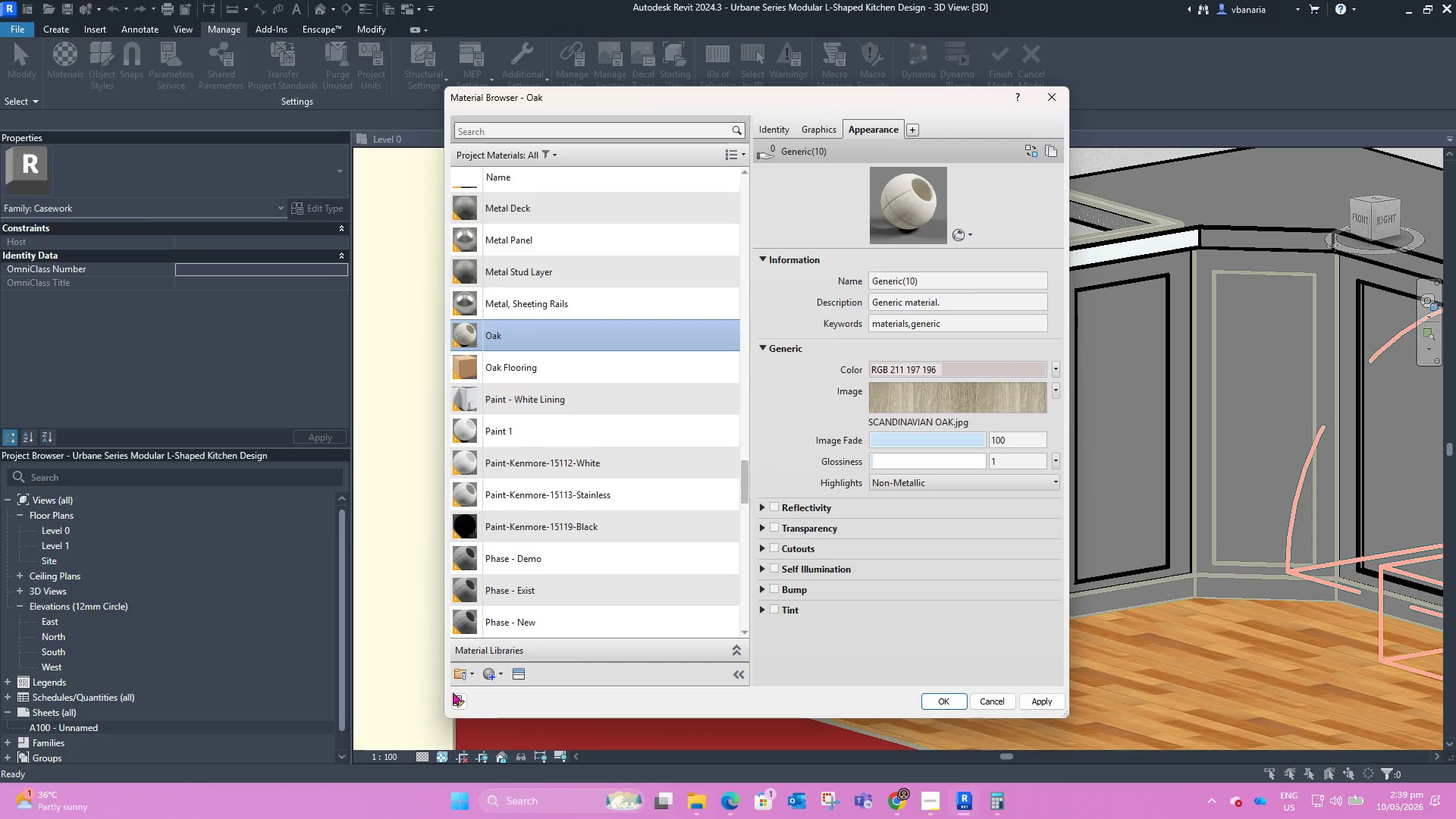 
mouse_move([472, 674])
 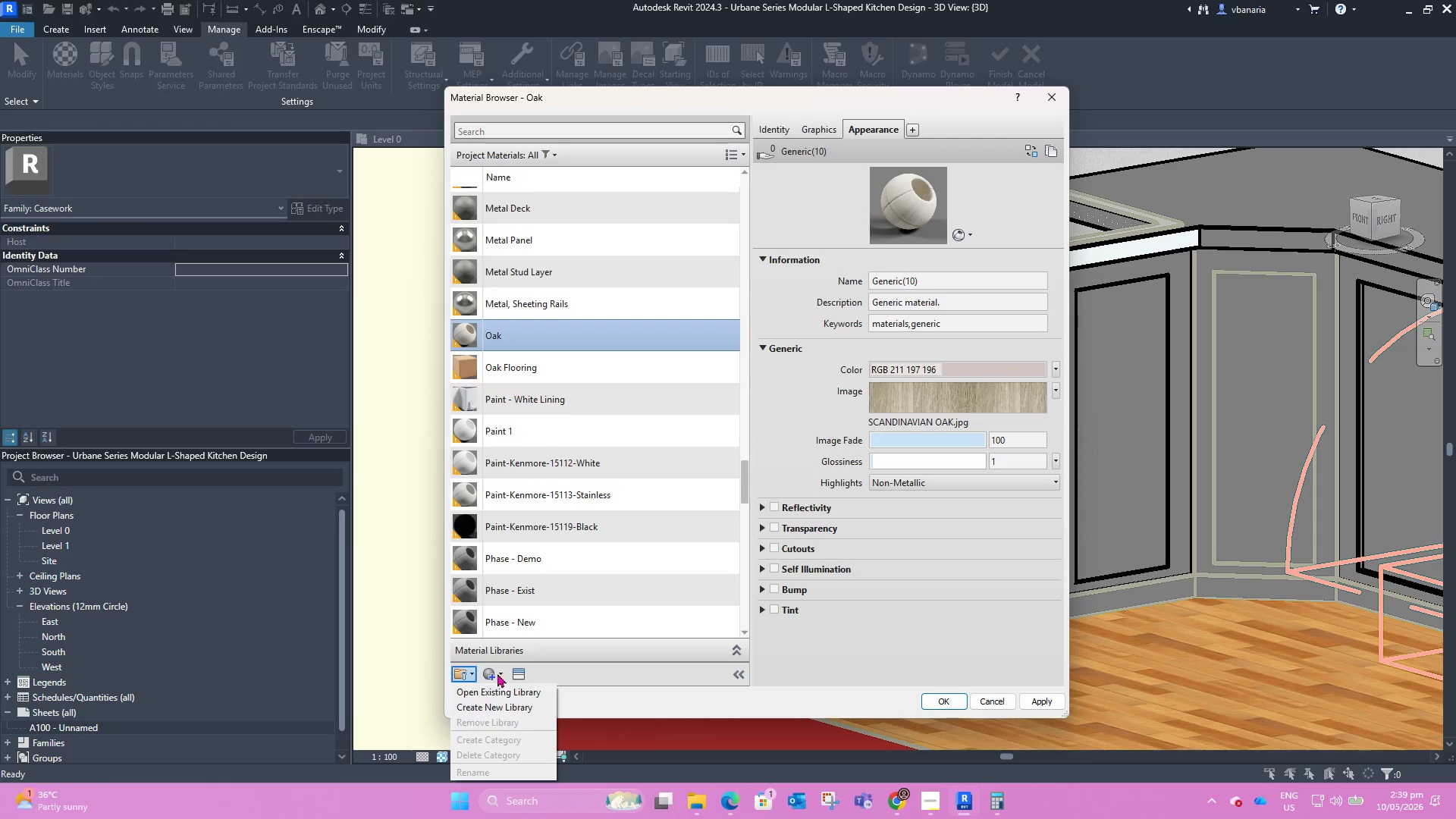 
left_click([498, 673])
 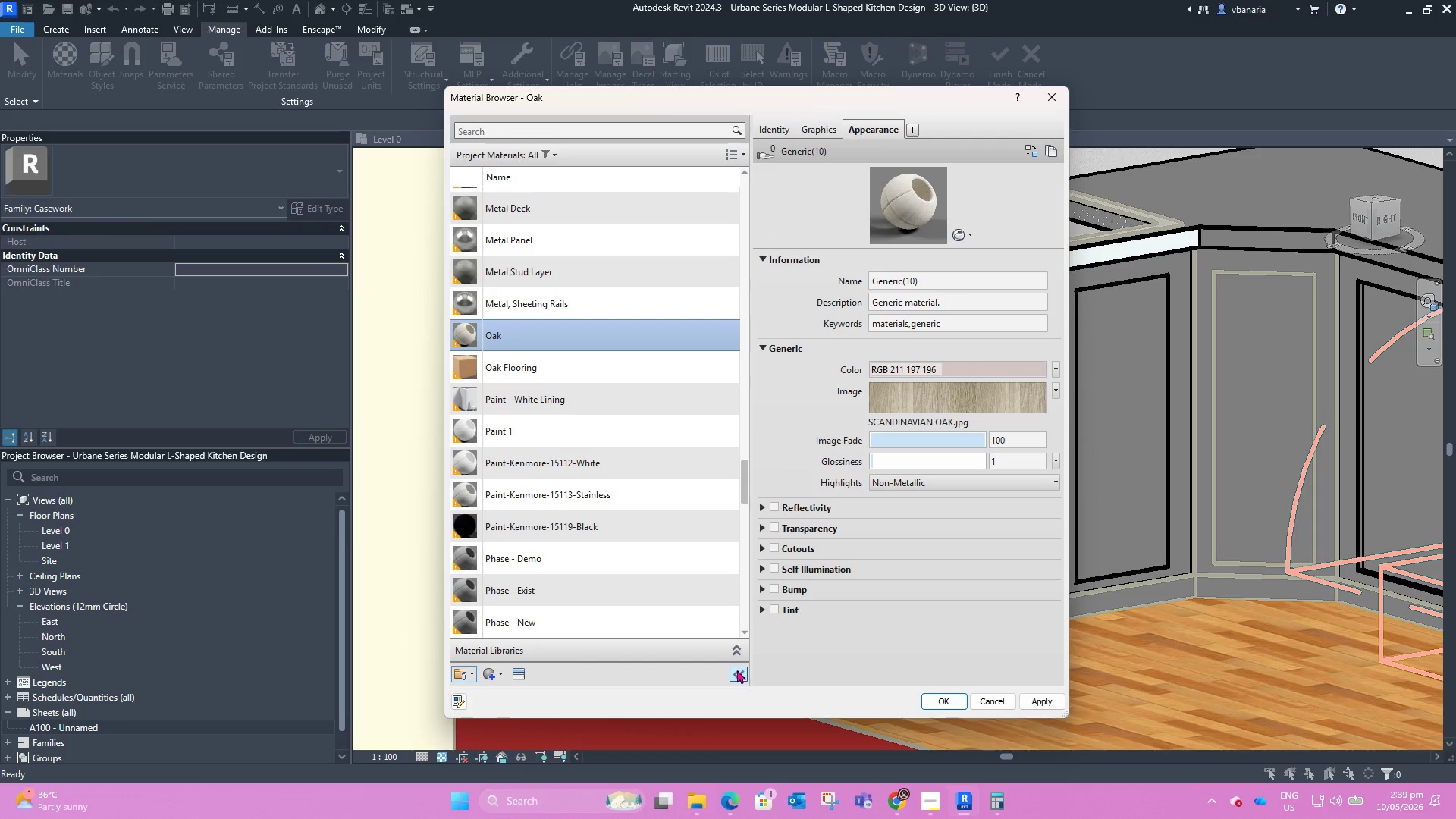 
left_click([738, 672])
 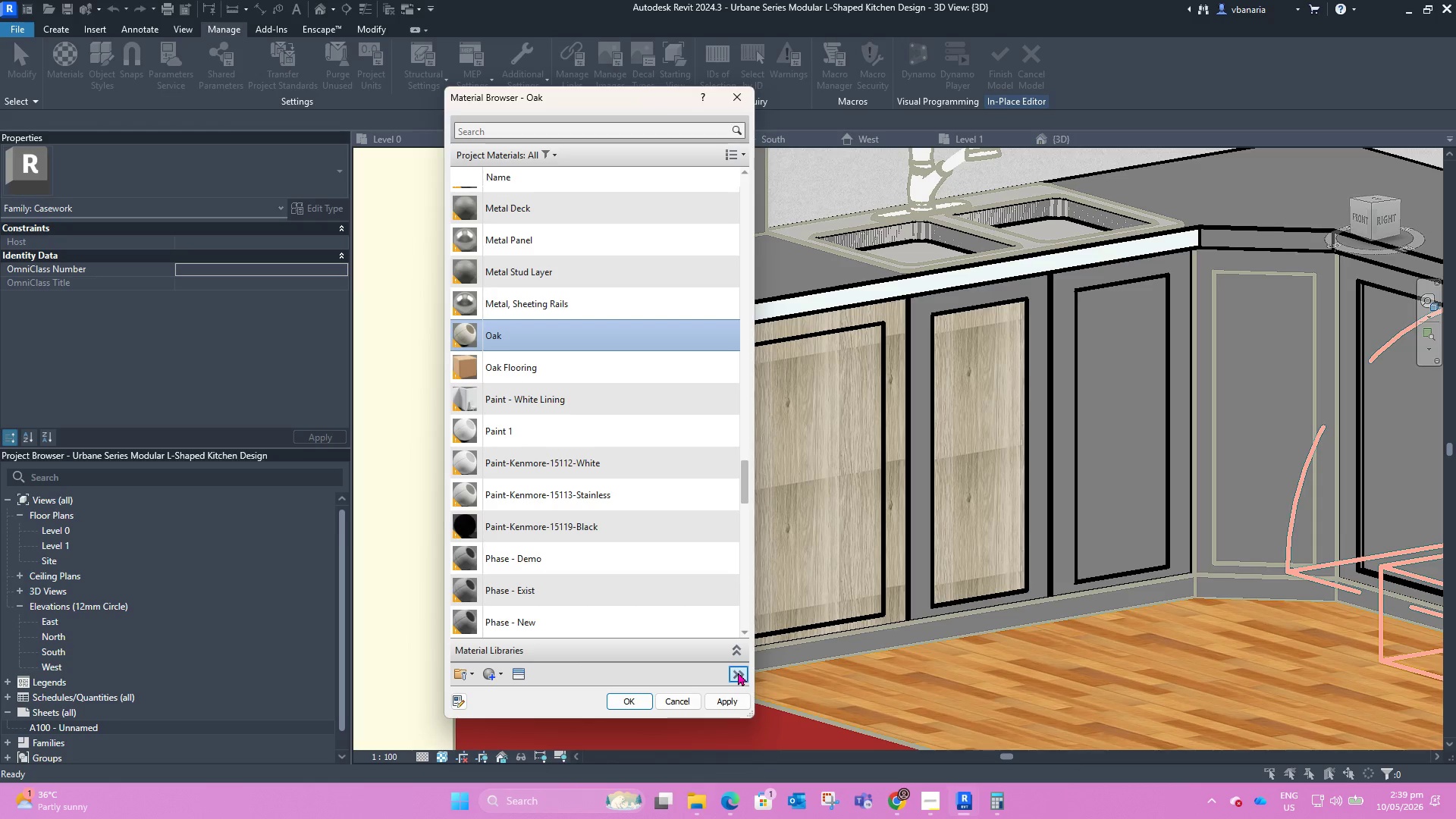 
left_click([738, 672])
 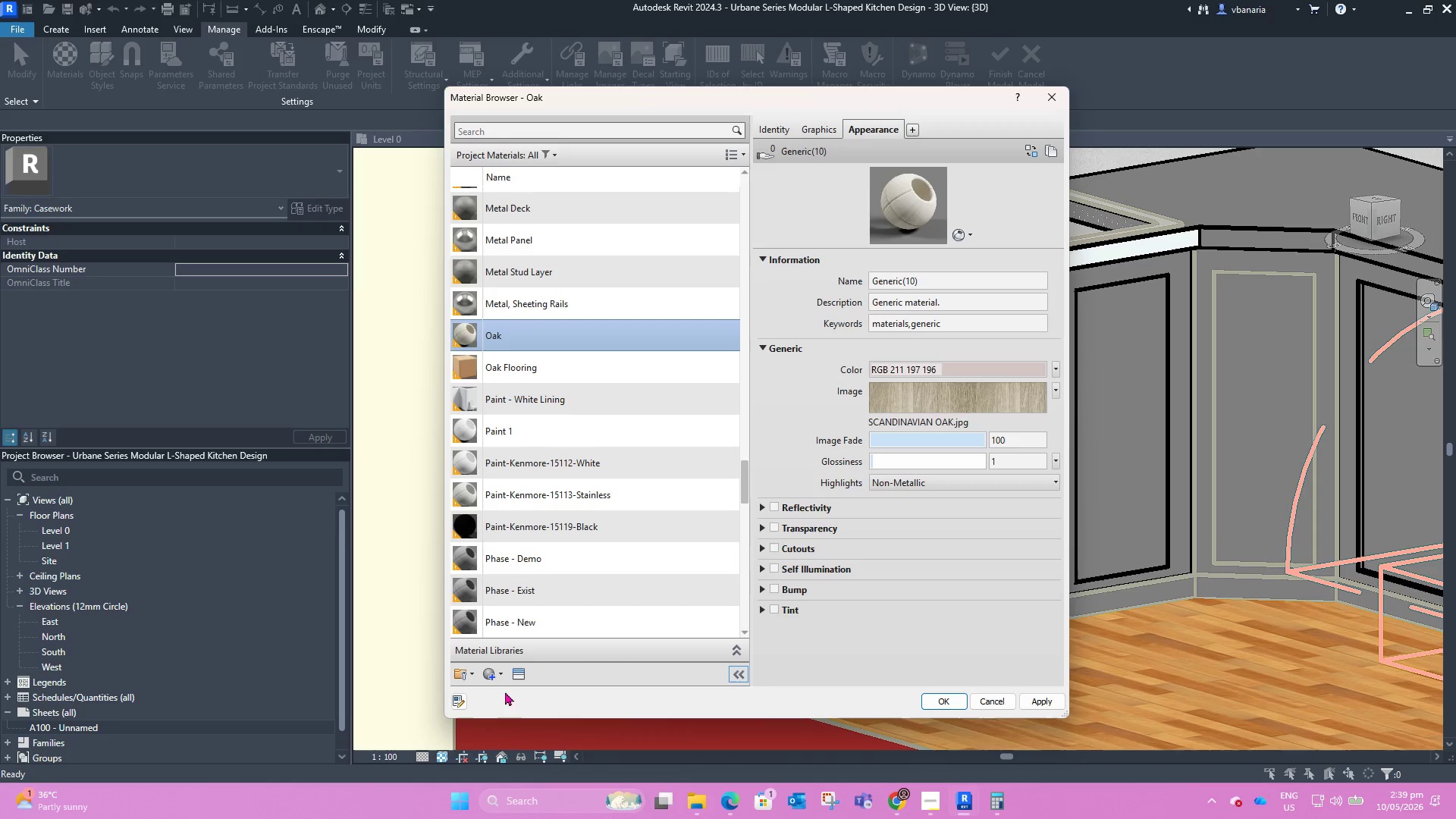 
left_click([457, 703])
 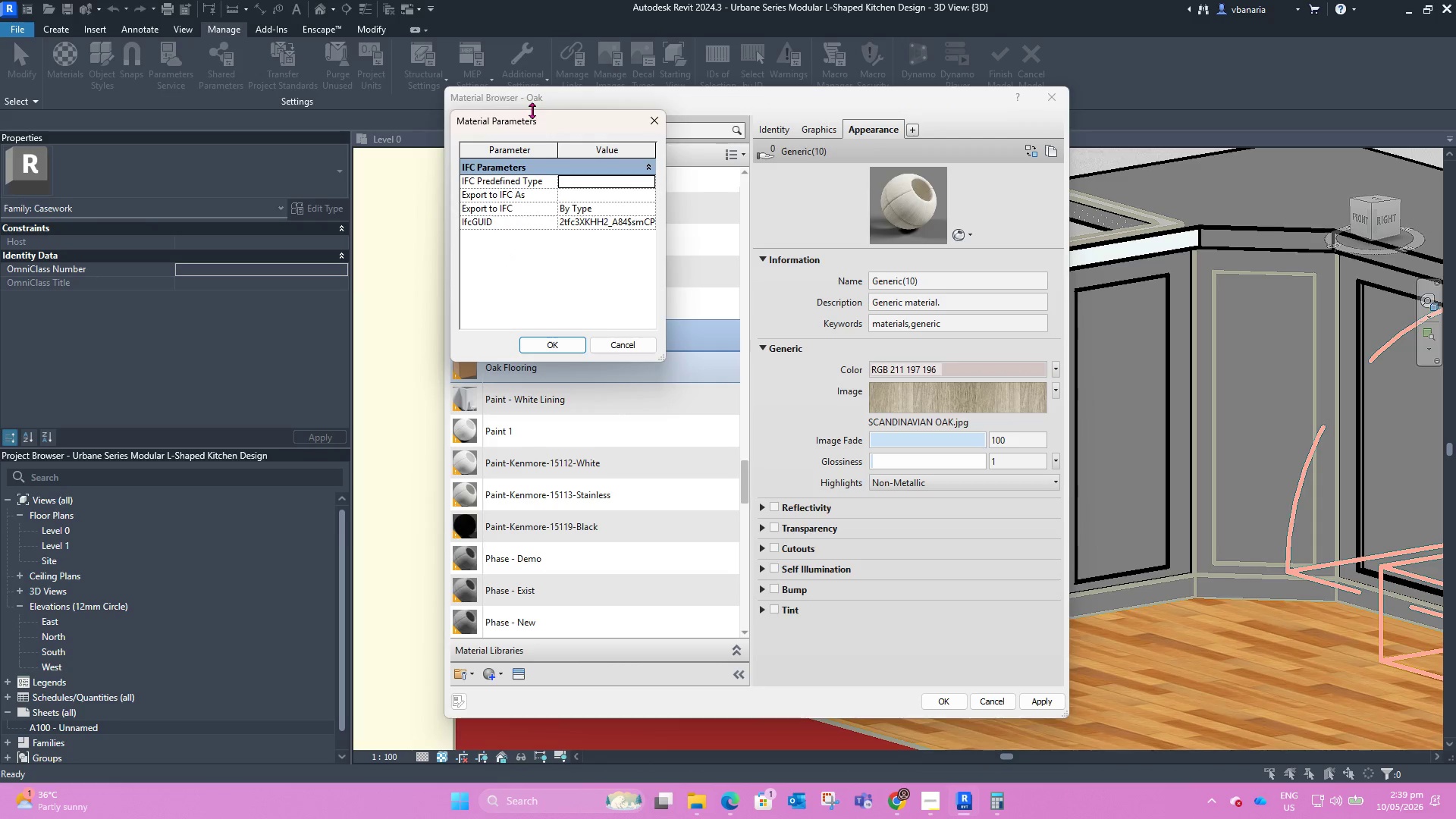 
left_click_drag(start_coordinate=[548, 115], to_coordinate=[839, 362])
 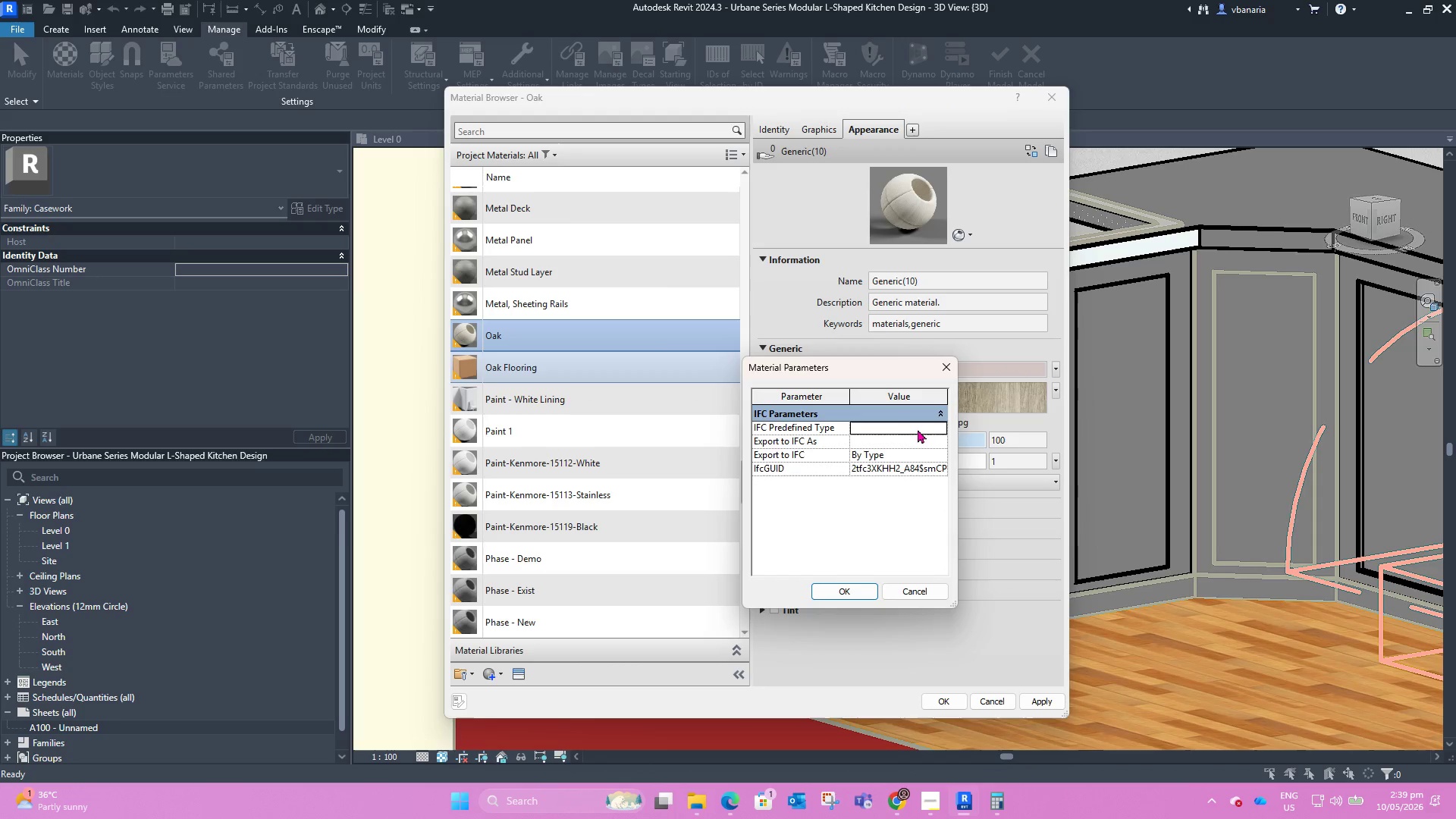 
left_click([936, 426])
 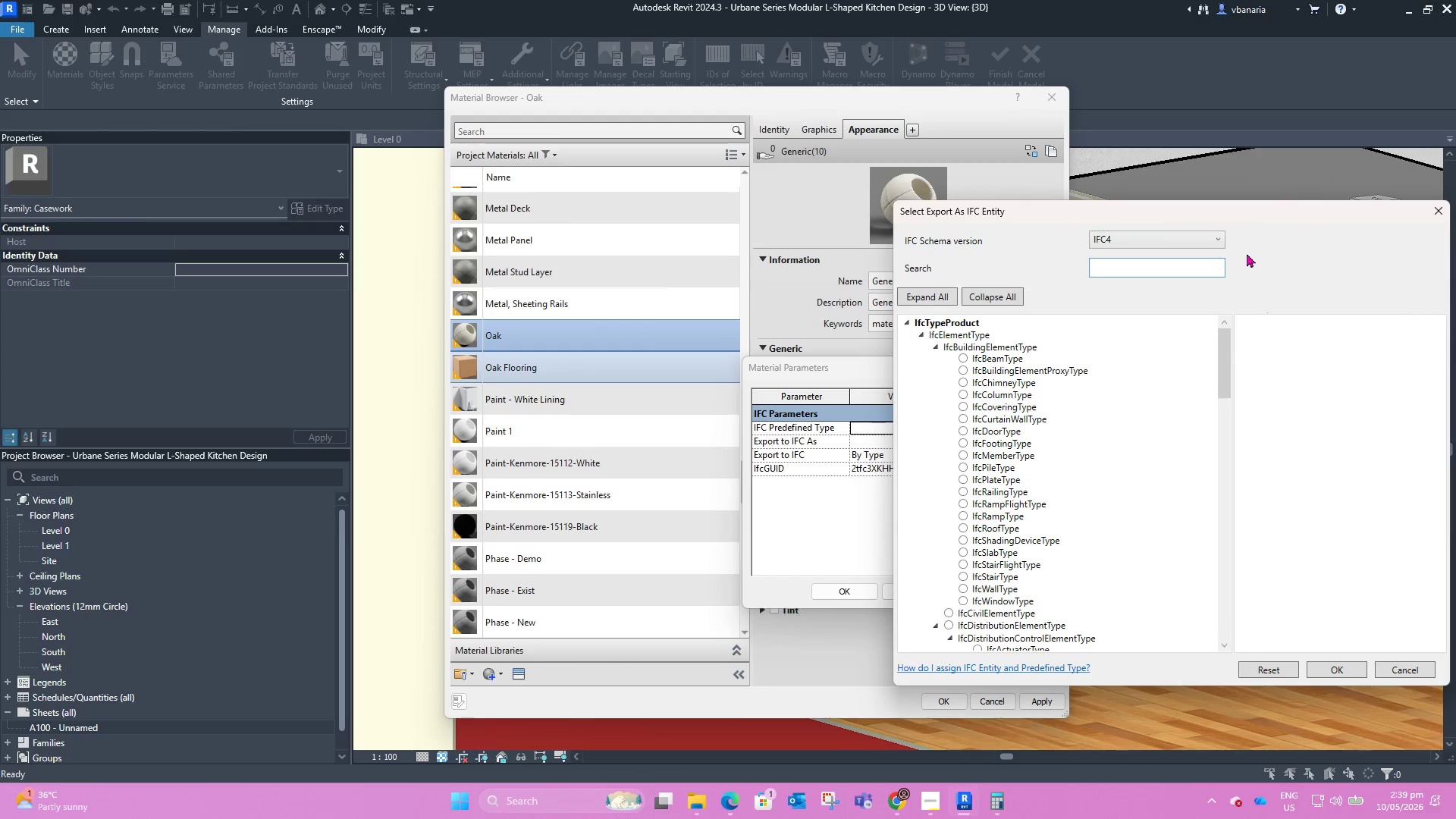 
left_click_drag(start_coordinate=[1269, 215], to_coordinate=[761, 210])
 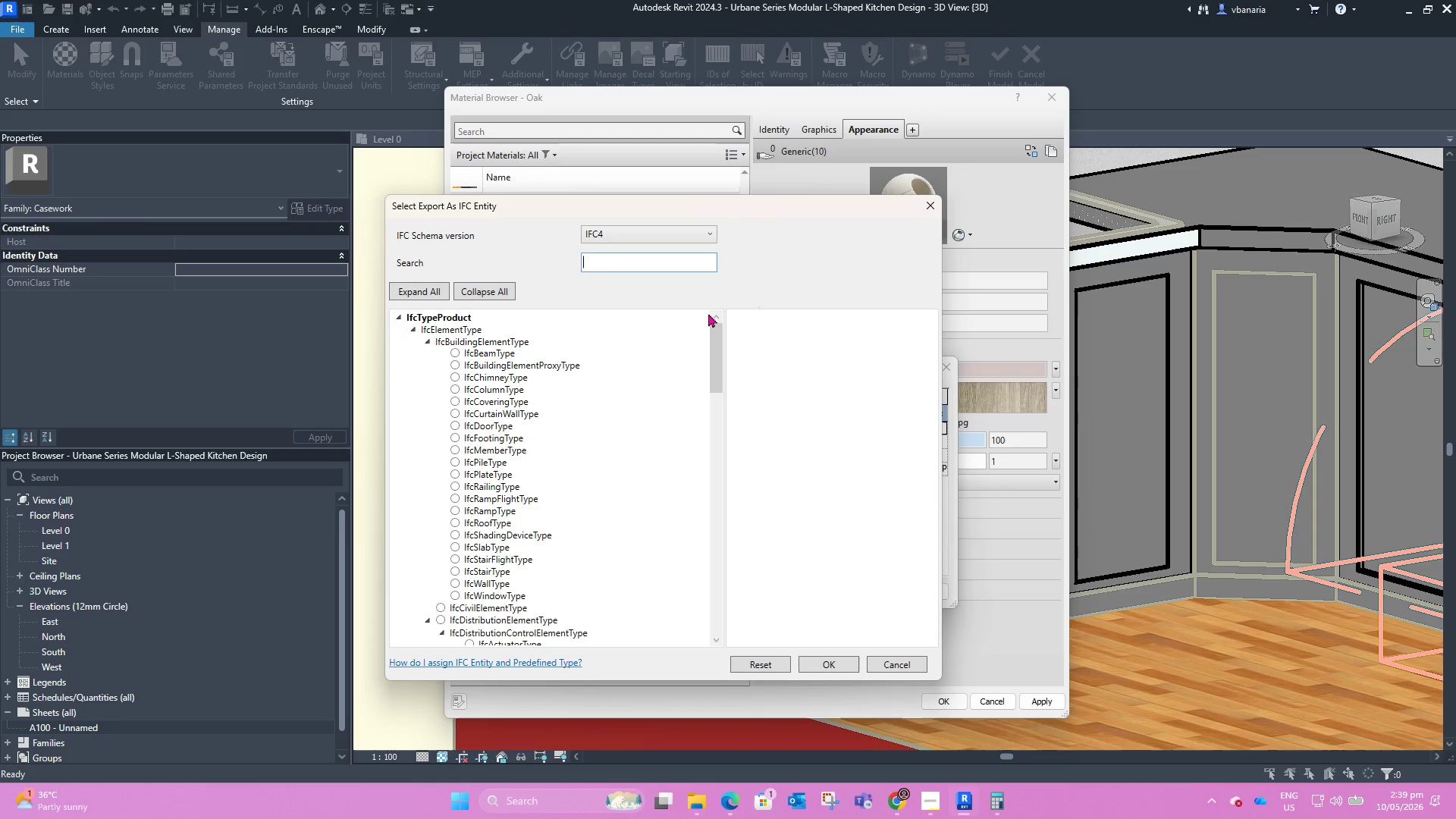 
scroll: coordinate [517, 478], scroll_direction: down, amount: 7.0
 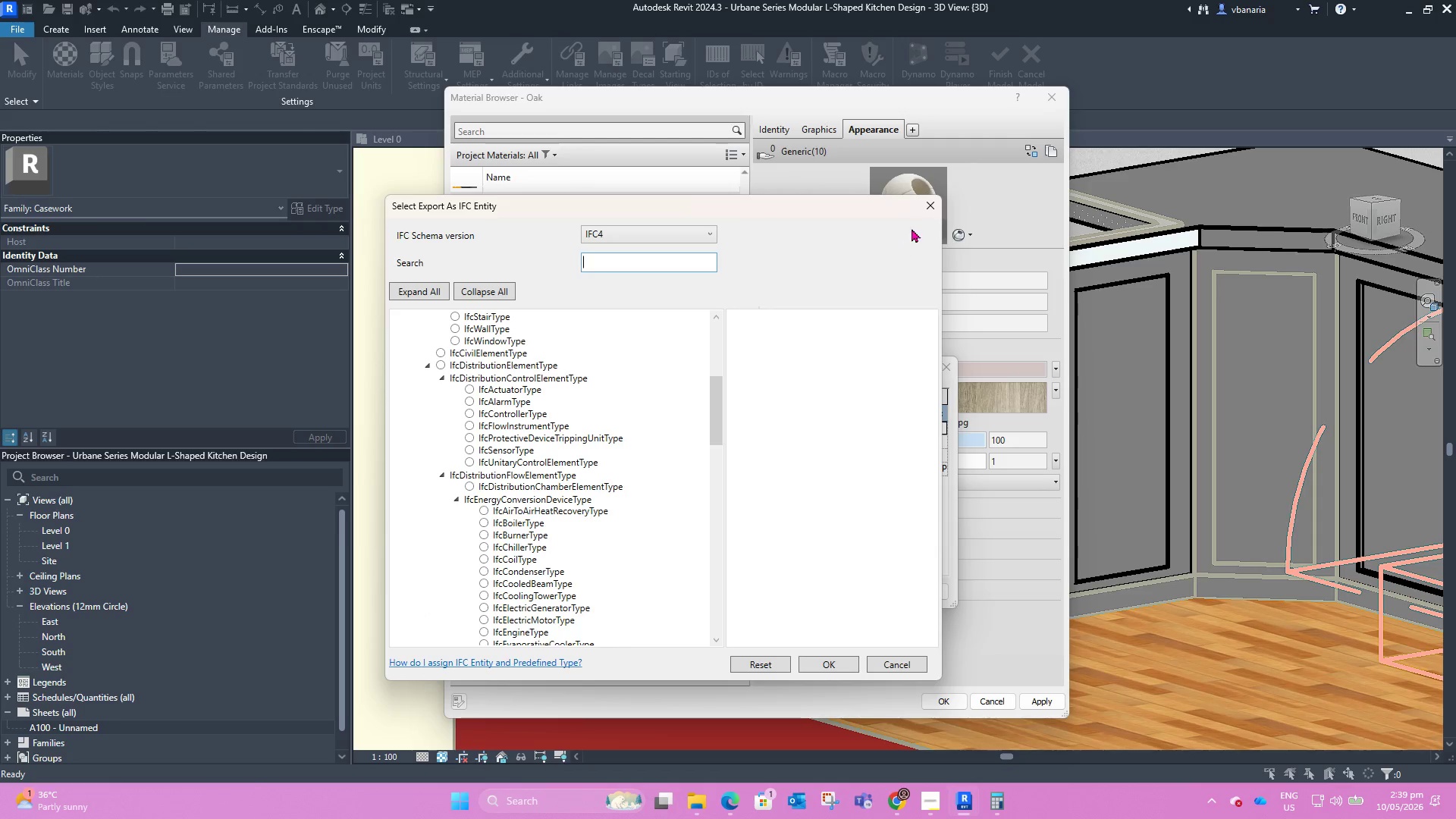 
left_click([928, 201])
 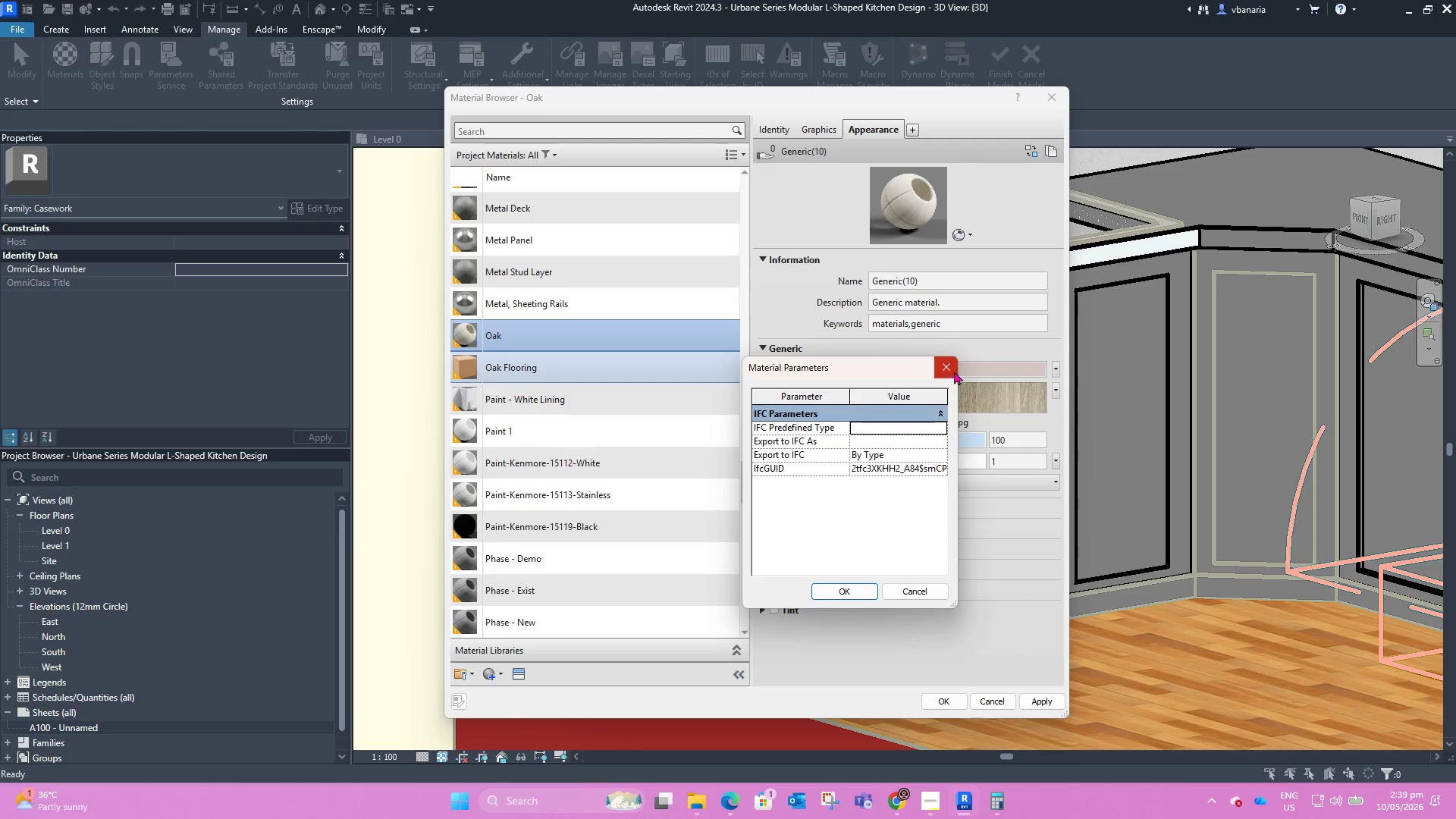 
left_click([949, 366])
 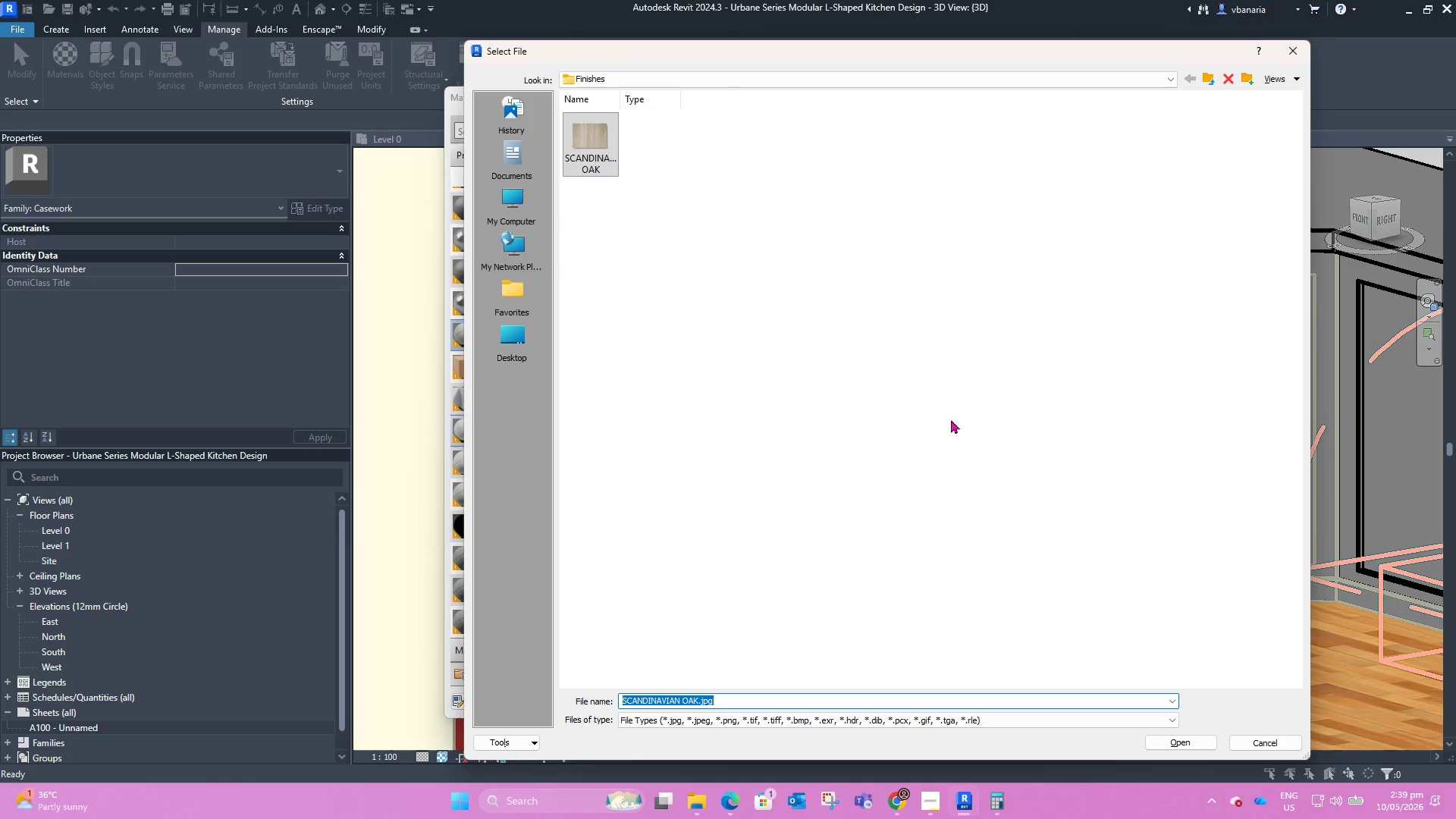 
left_click([1292, 52])
 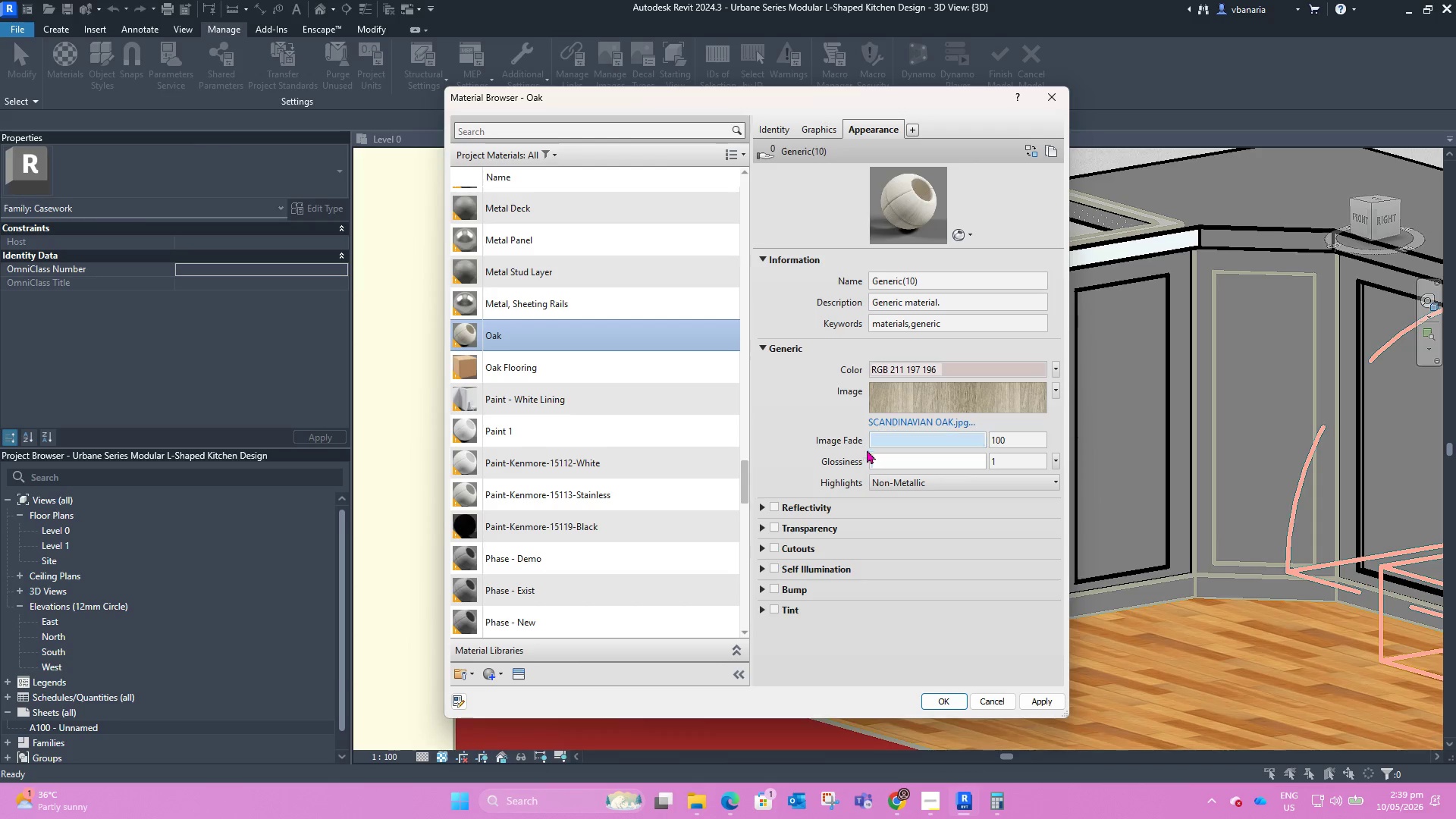 
left_click([813, 404])
 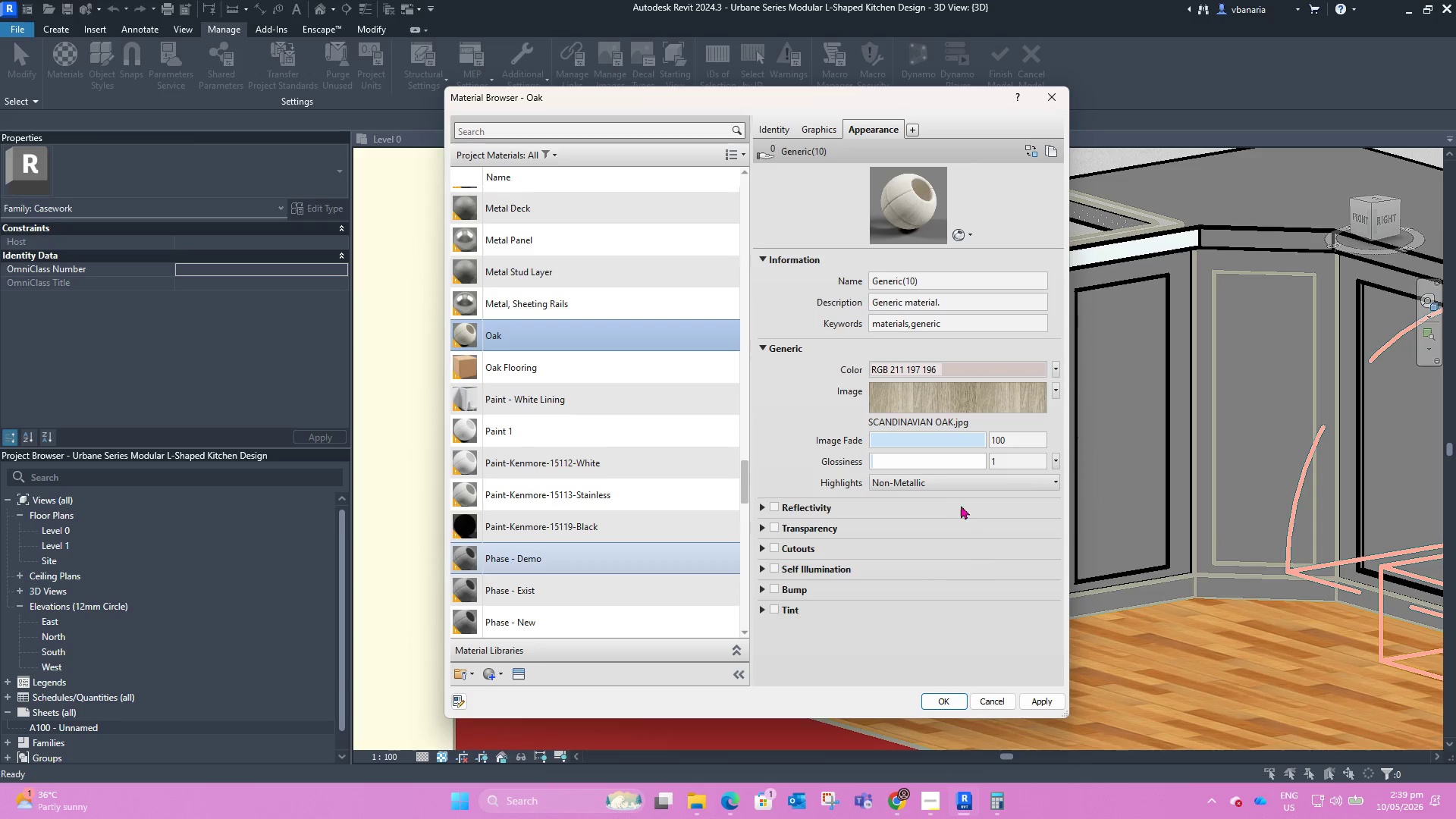 
left_click([1037, 692])
 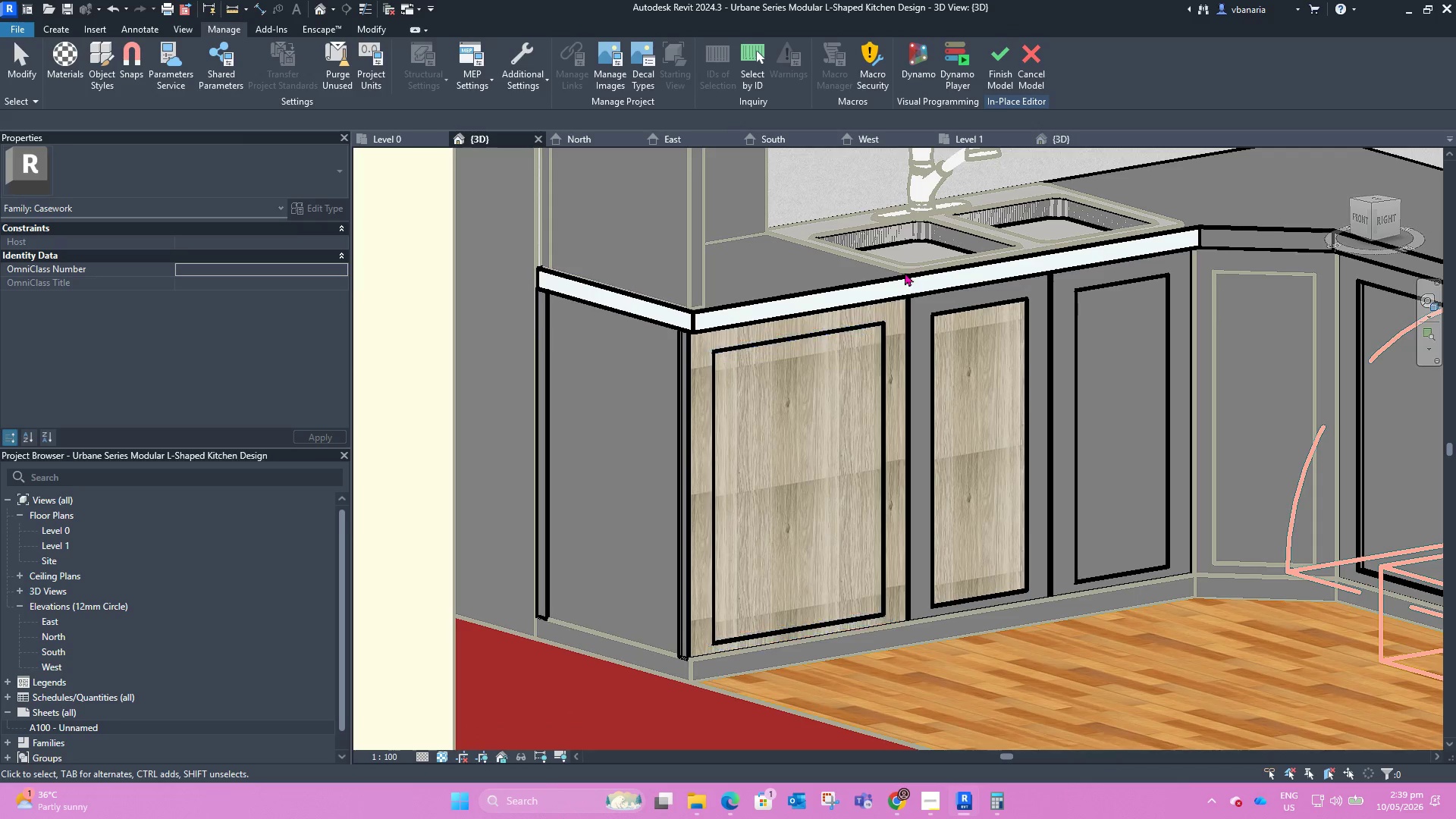 
scroll: coordinate [821, 410], scroll_direction: down, amount: 7.0
 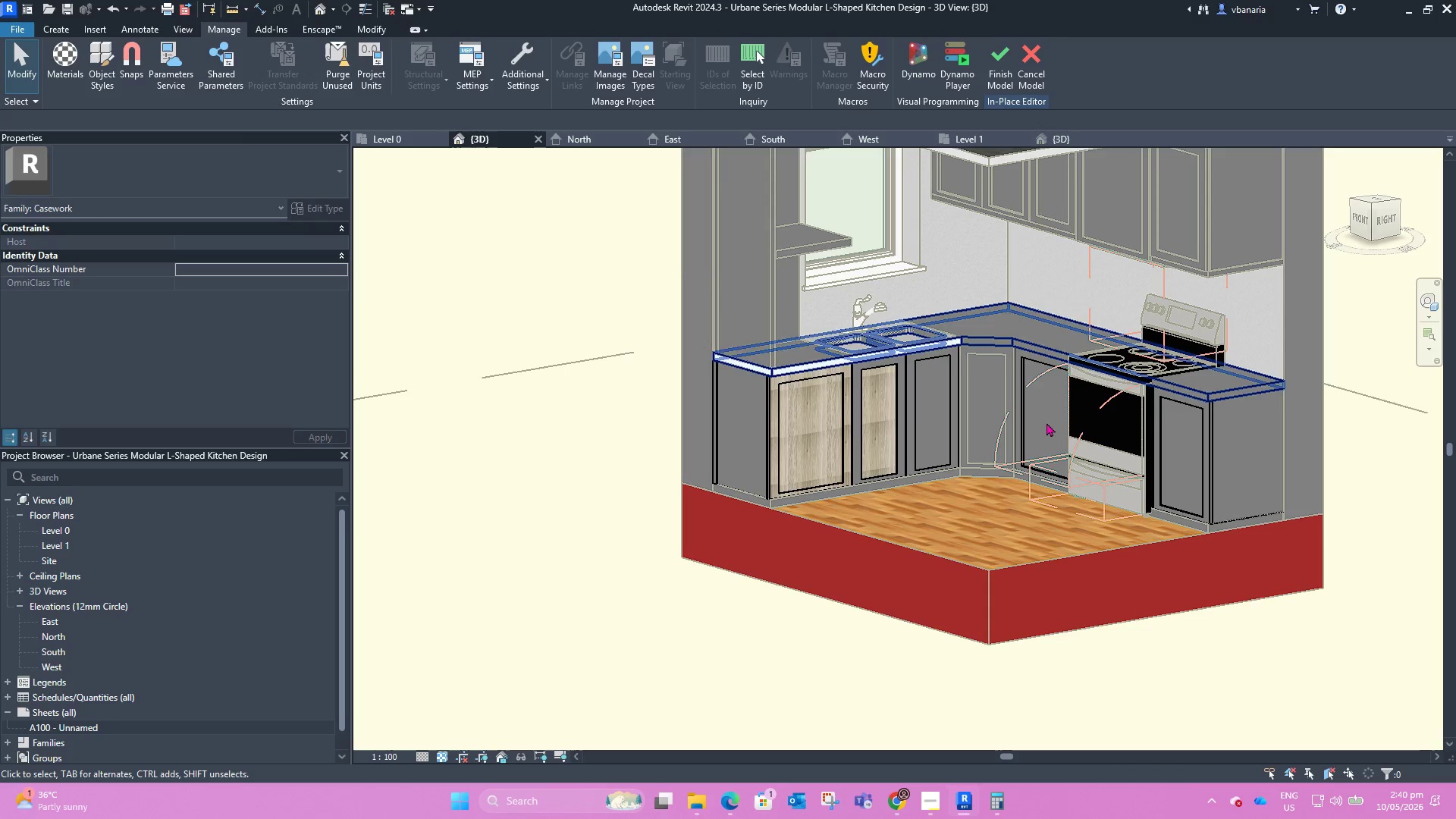 
scroll: coordinate [807, 455], scroll_direction: up, amount: 9.0
 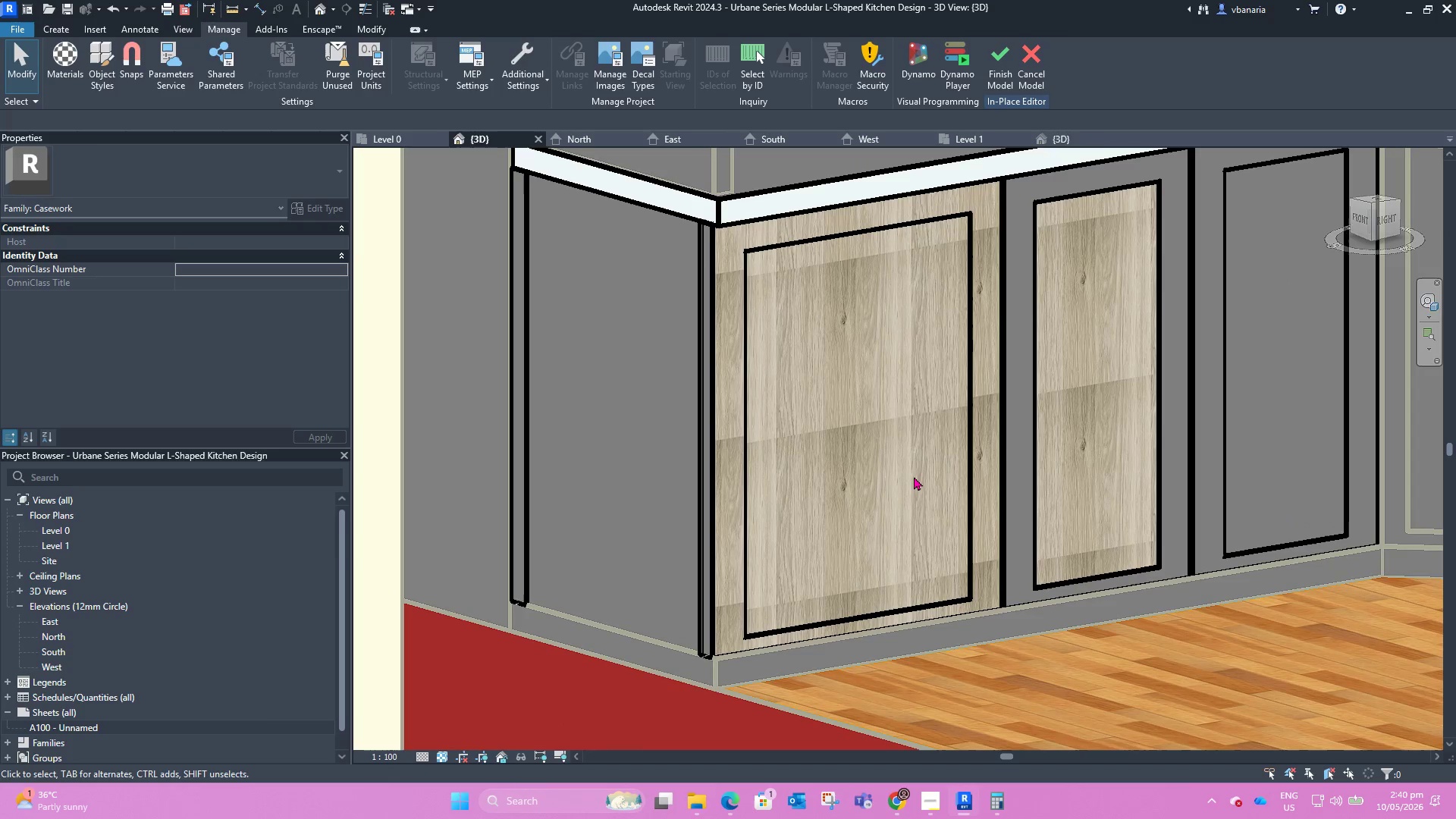 
hold_key(key=ShiftLeft, duration=5.49)
 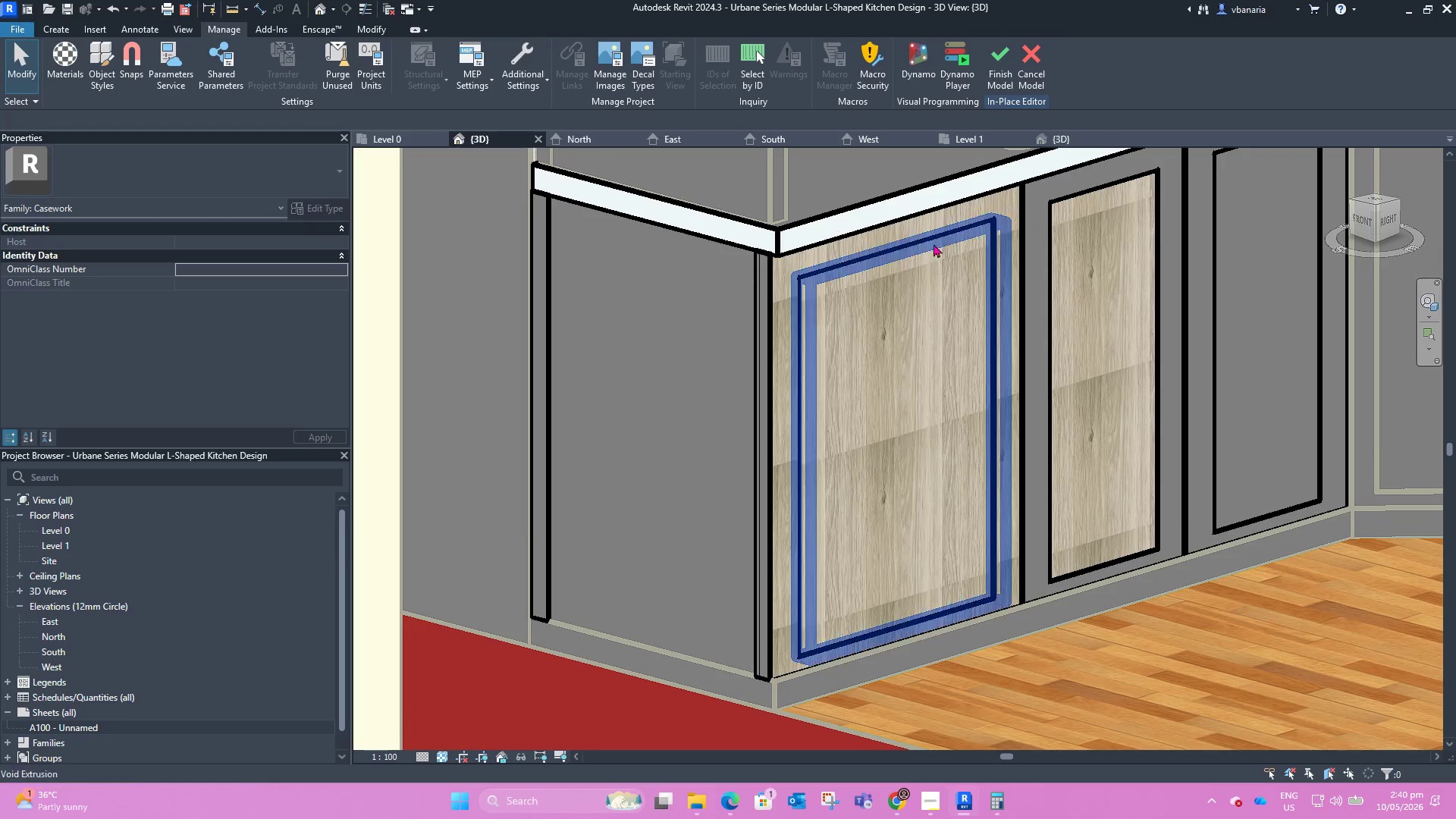 
scroll: coordinate [1045, 366], scroll_direction: up, amount: 1.0
 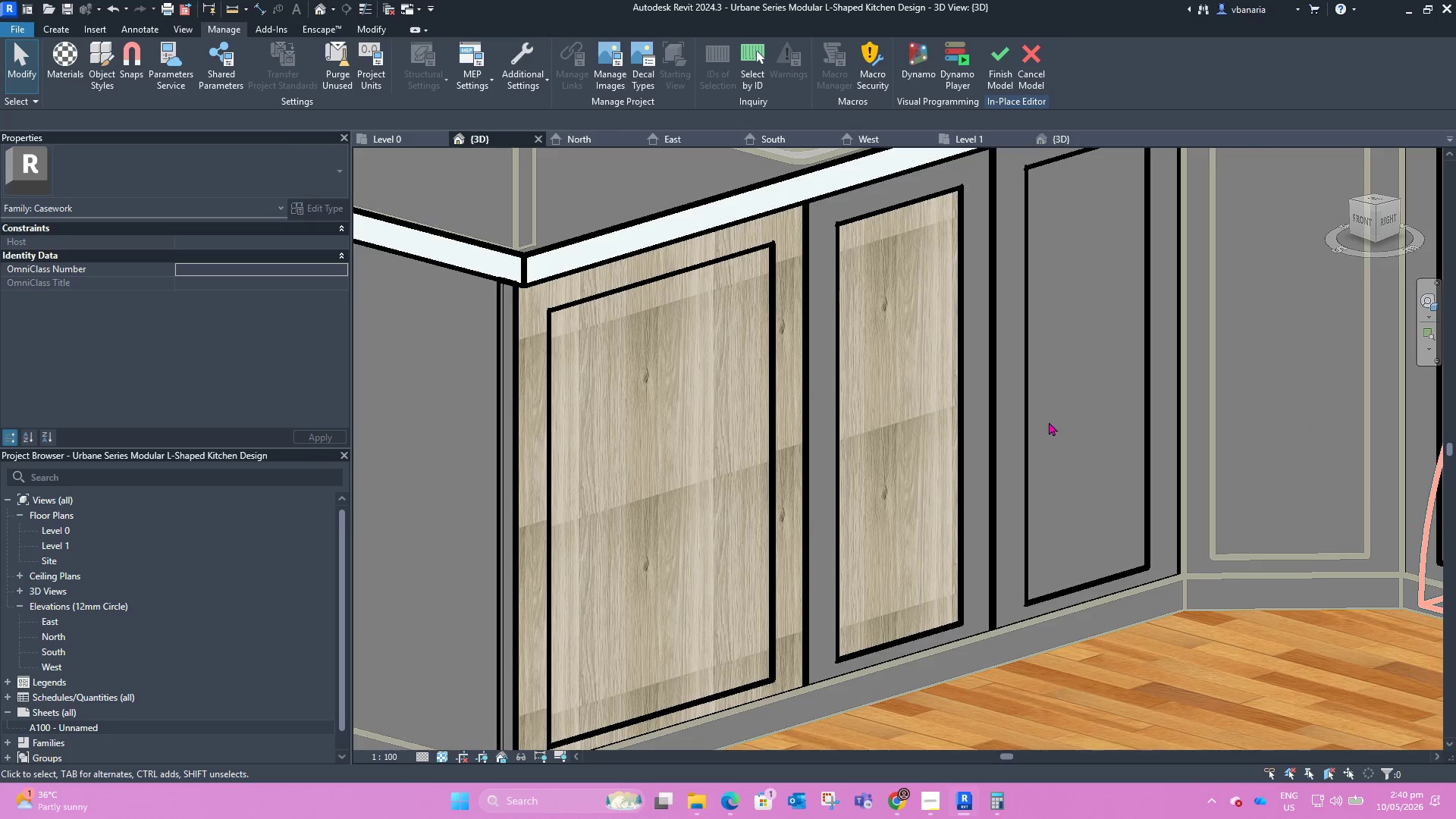 
hold_key(key=ShiftLeft, duration=3.17)
 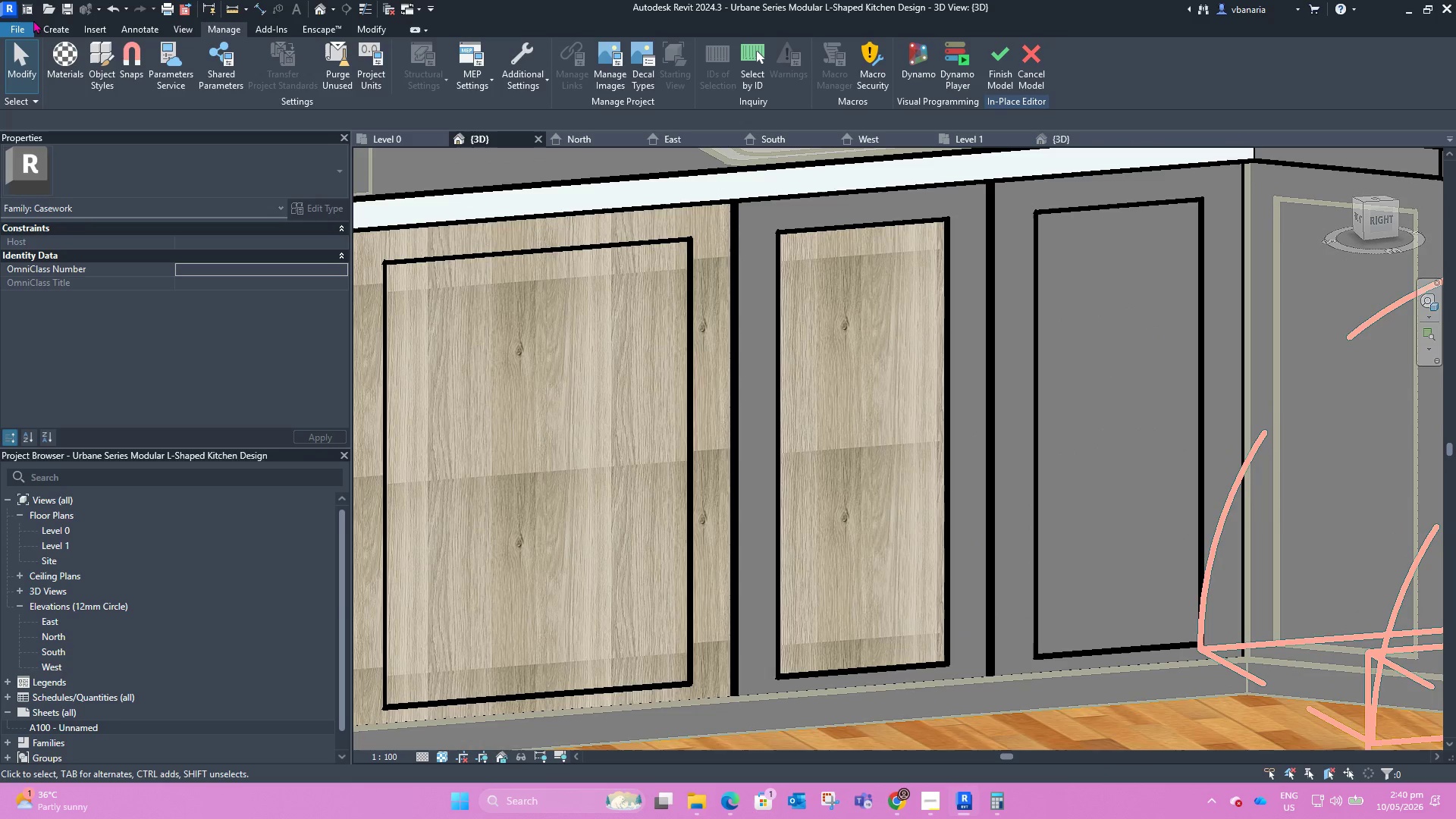 
left_click([51, 28])
 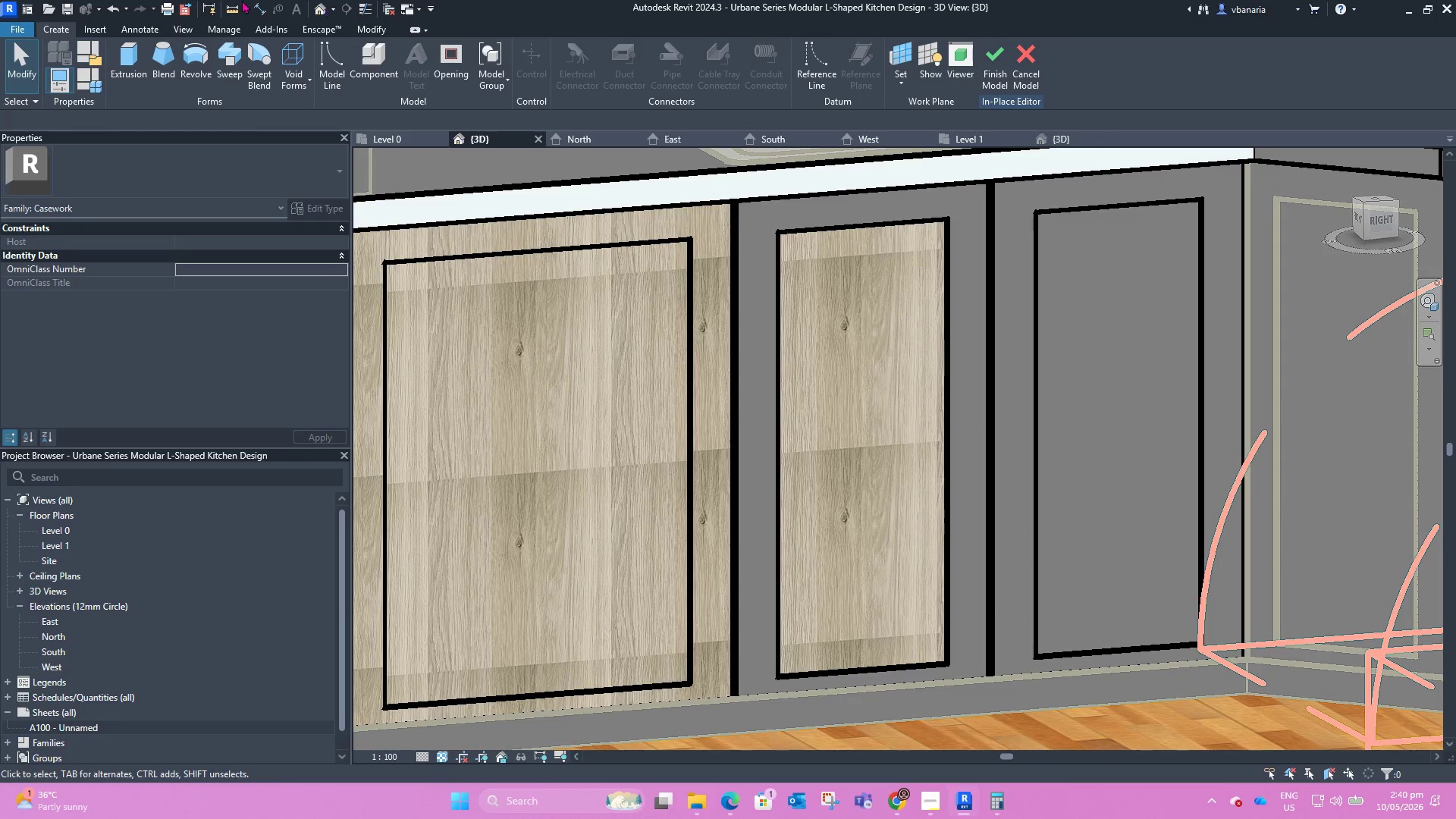 
left_click([373, 30])
 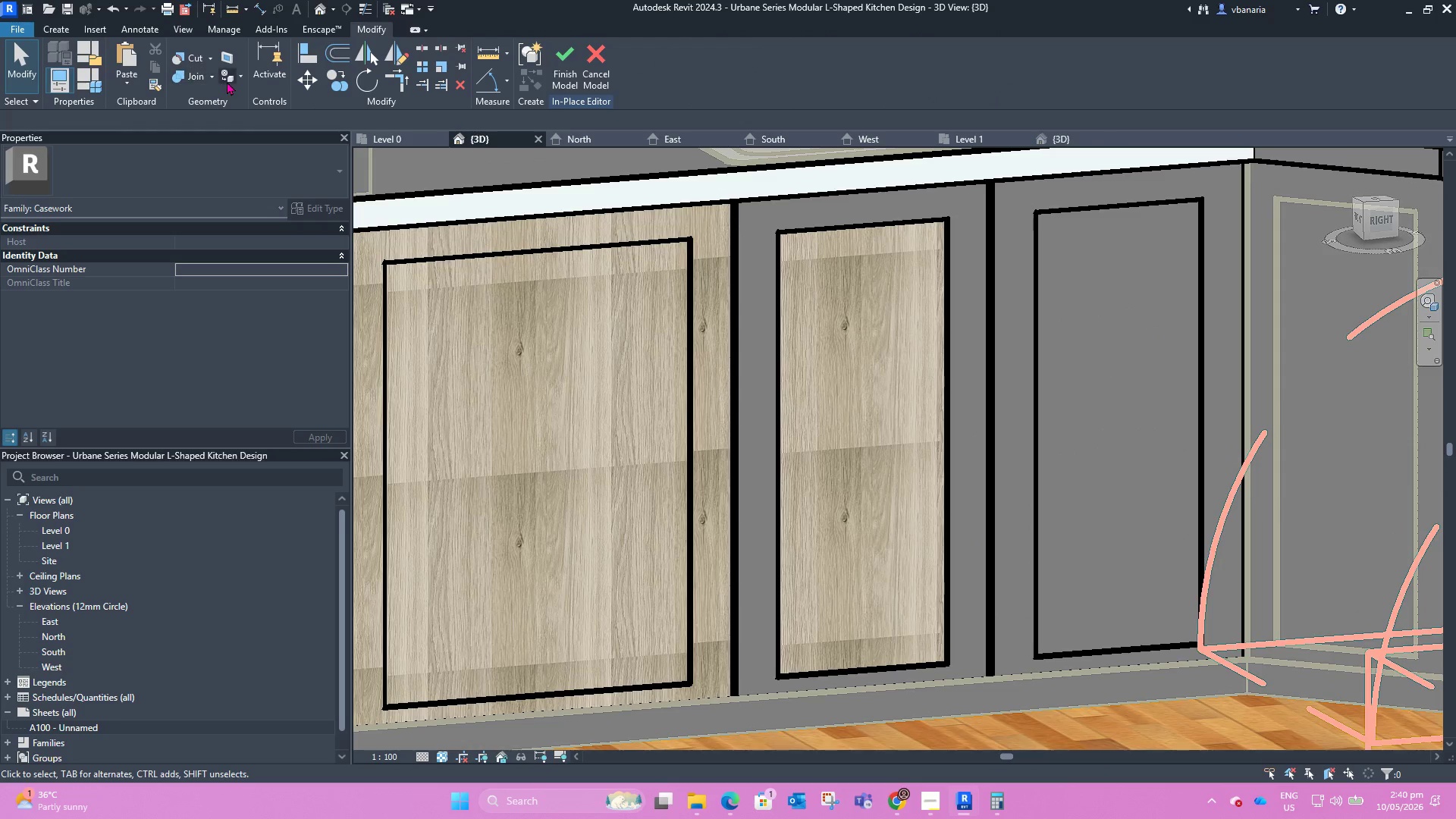 
left_click([227, 77])
 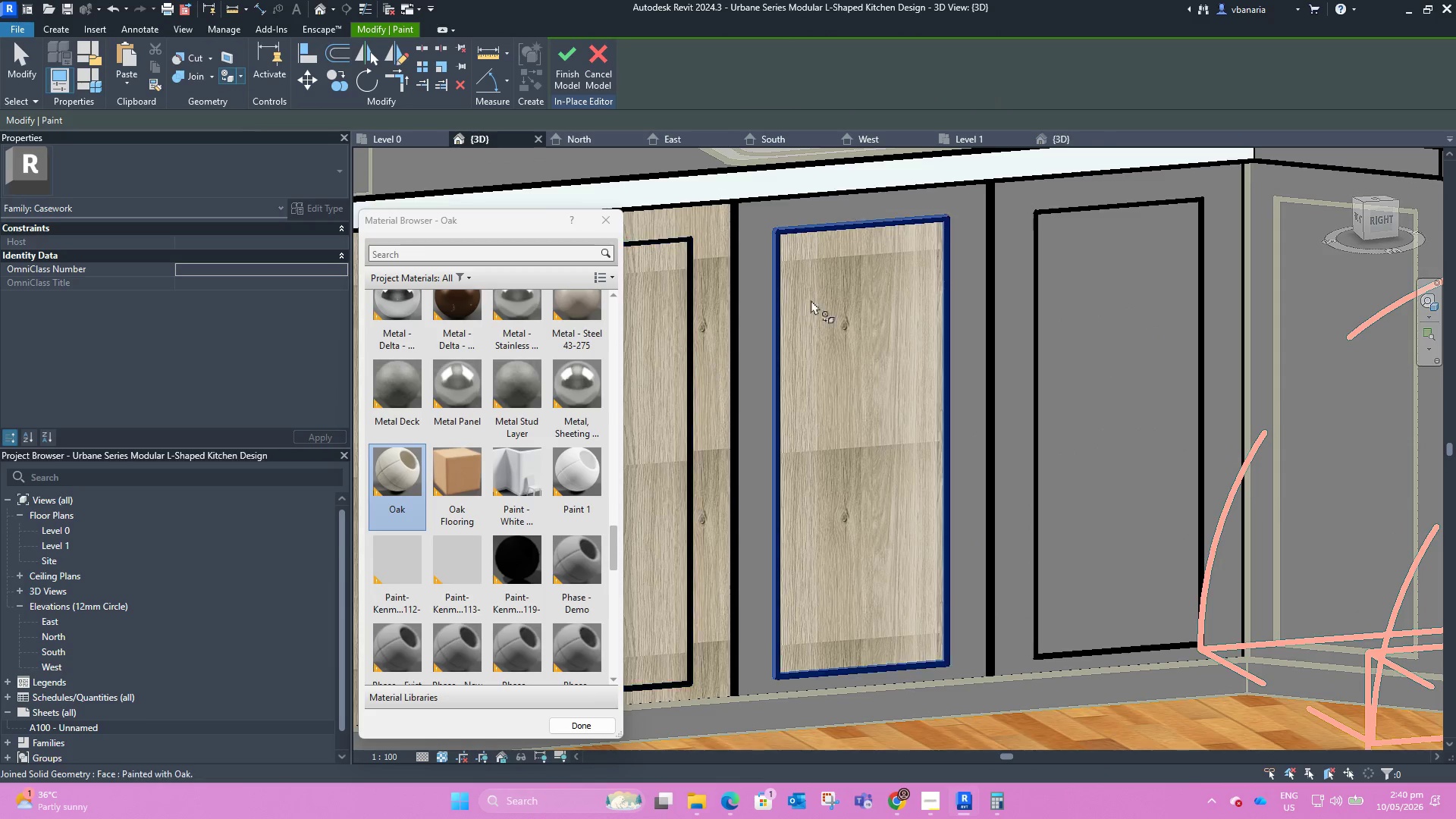 
scroll: coordinate [815, 216], scroll_direction: up, amount: 3.0
 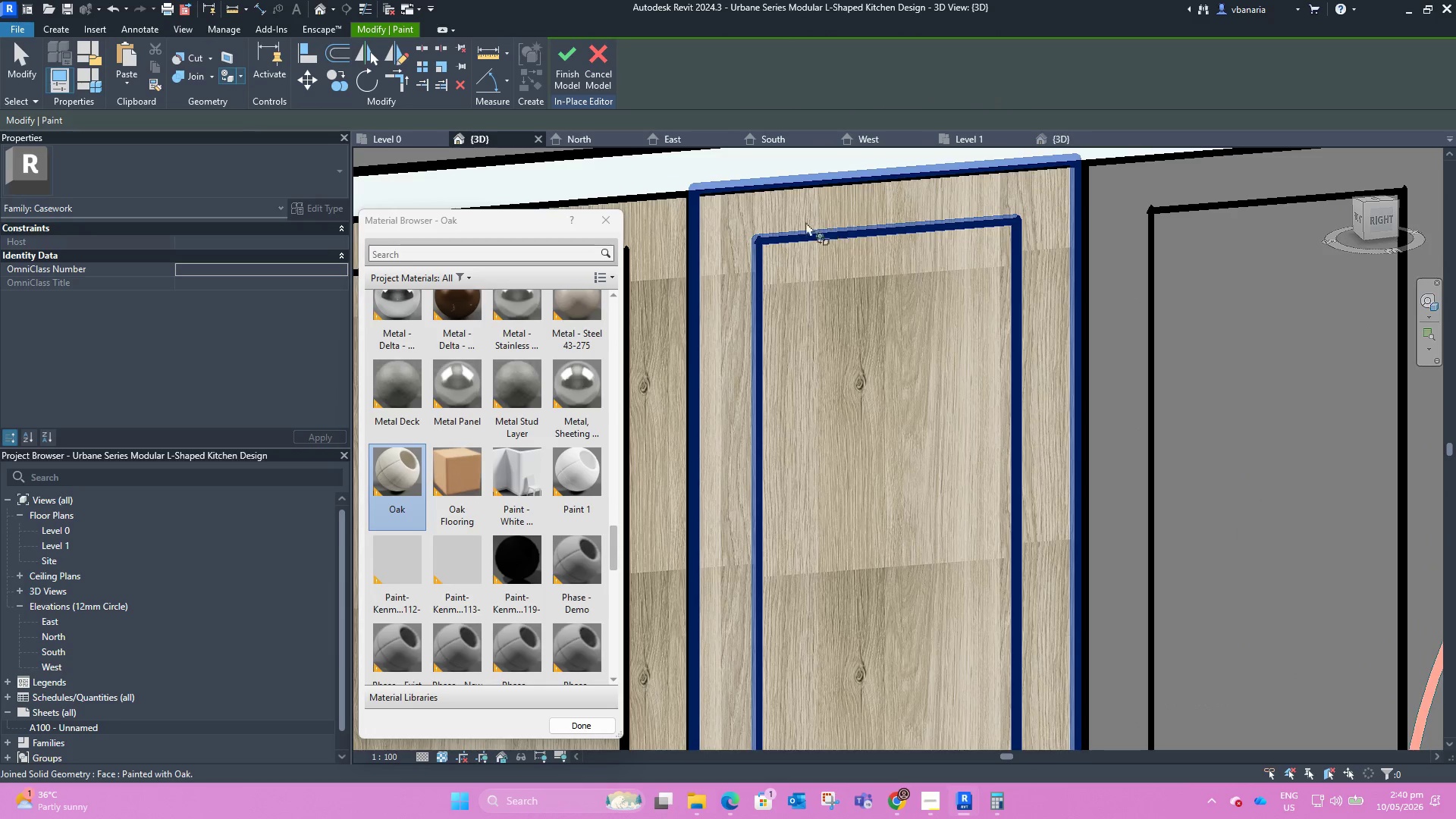 
left_click([1003, 206])
 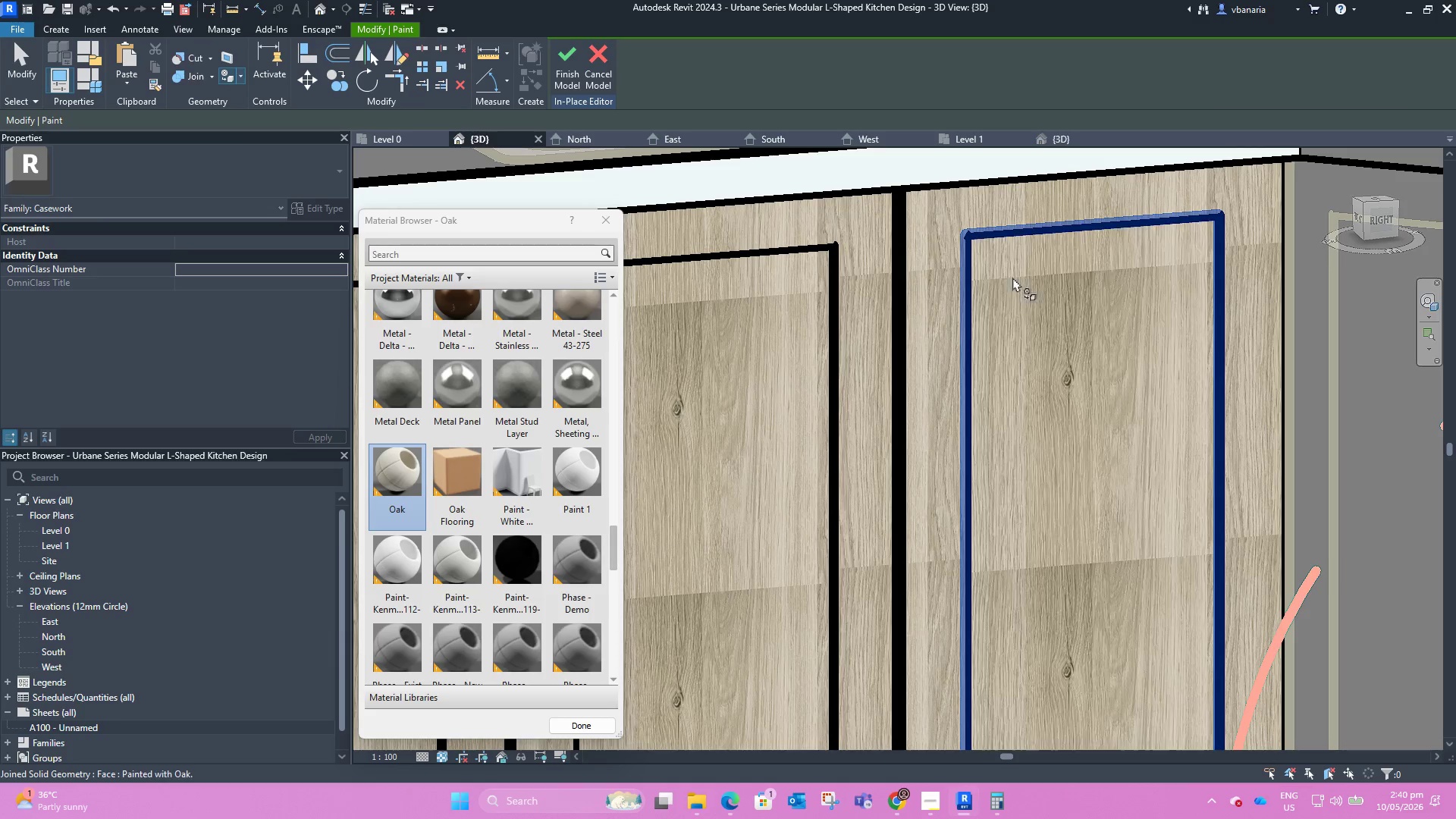 
scroll: coordinate [1012, 203], scroll_direction: none, amount: 0.0
 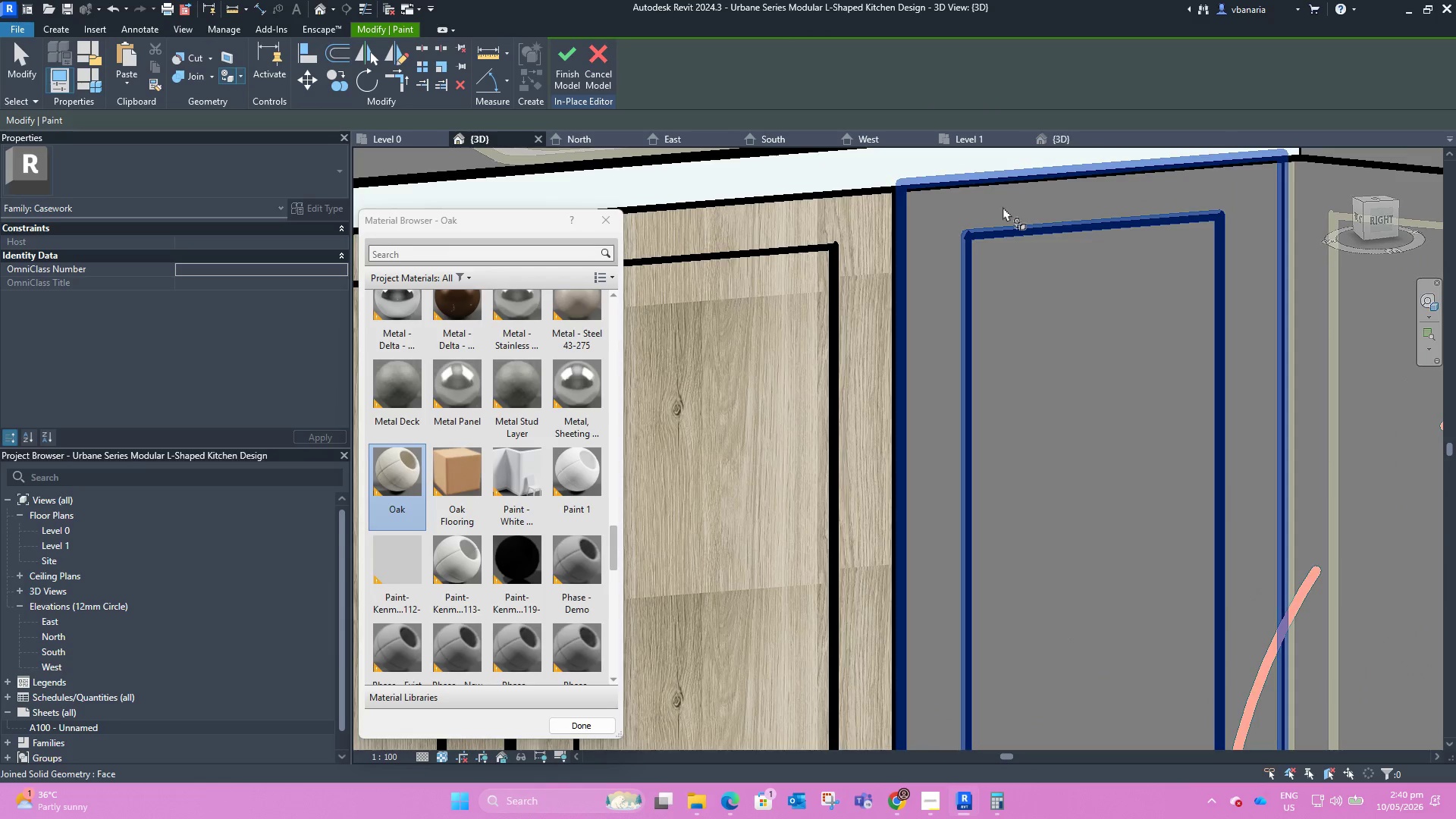 
scroll: coordinate [1042, 359], scroll_direction: down, amount: 11.0
 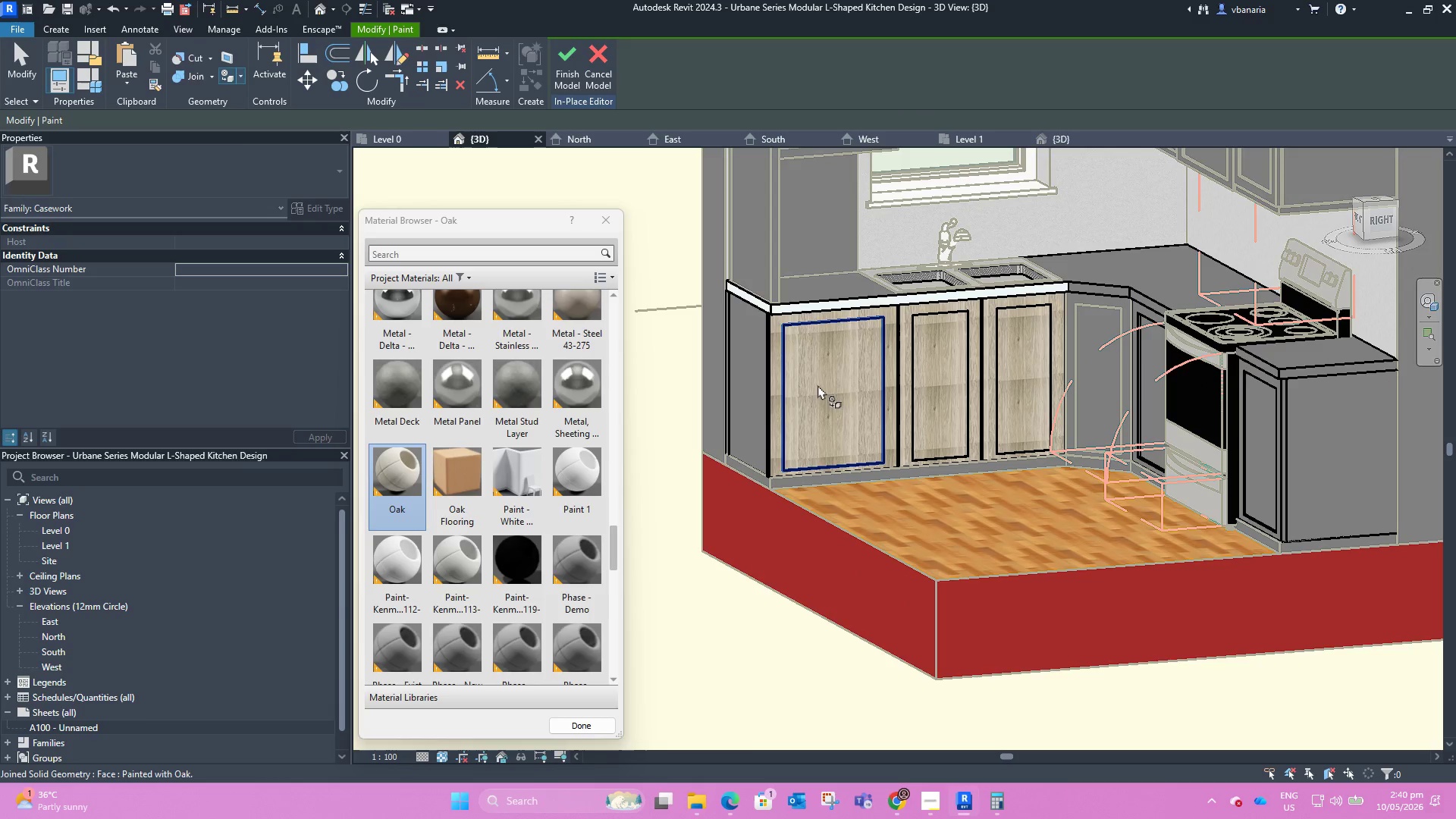 
hold_key(key=ShiftLeft, duration=1.02)
 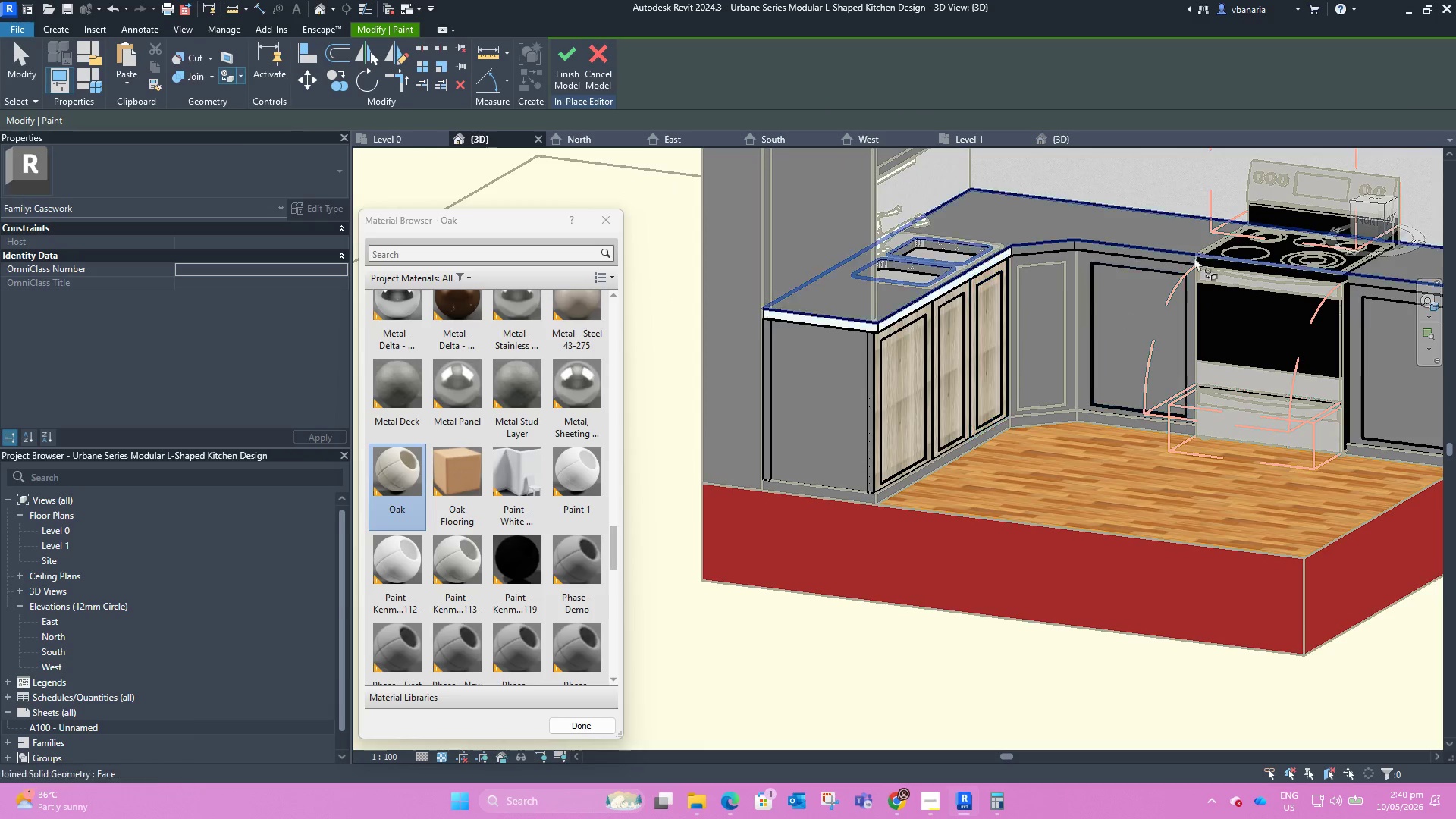 
left_click([1117, 270])
 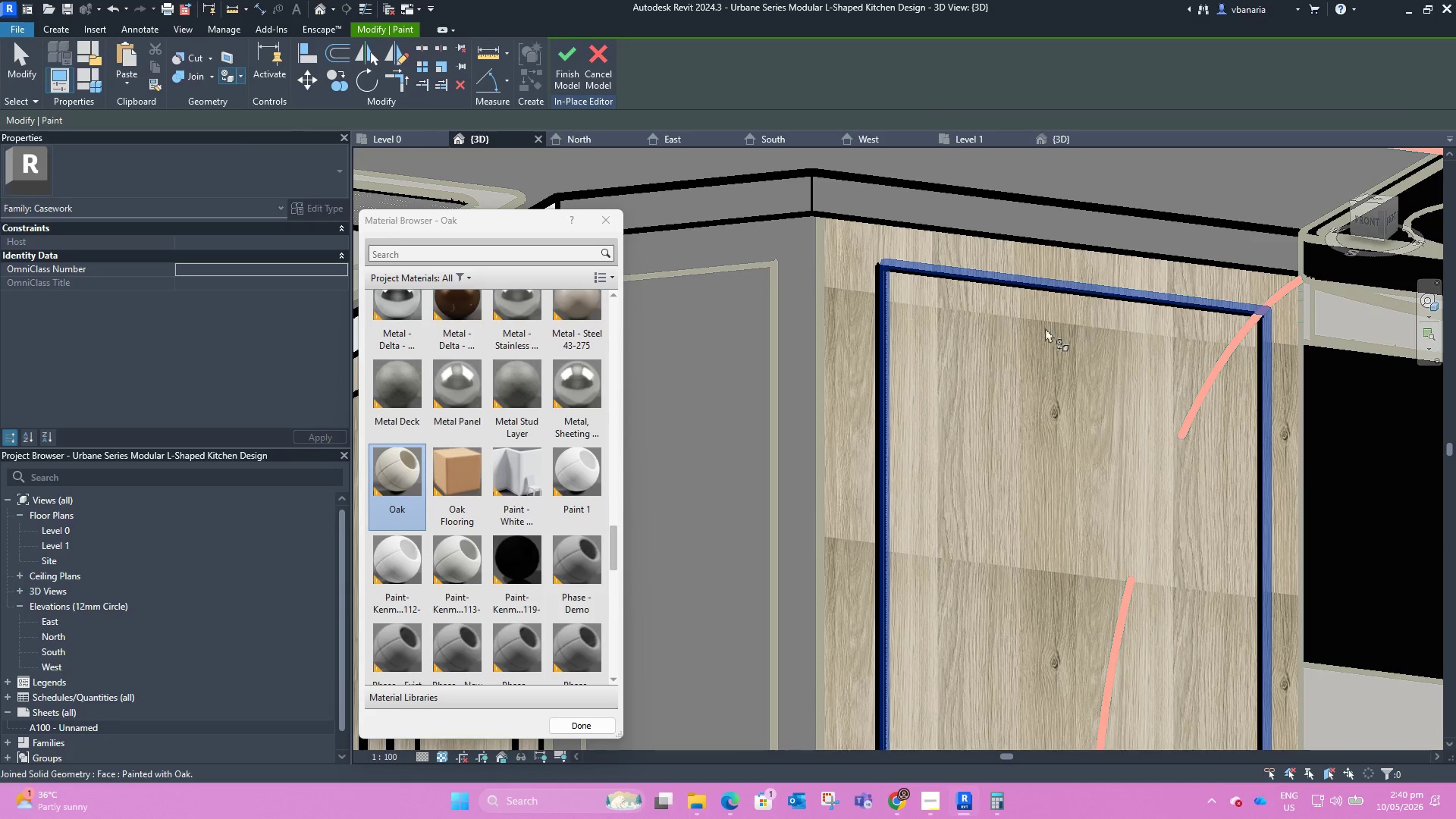 
scroll: coordinate [1119, 271], scroll_direction: up, amount: 9.0
 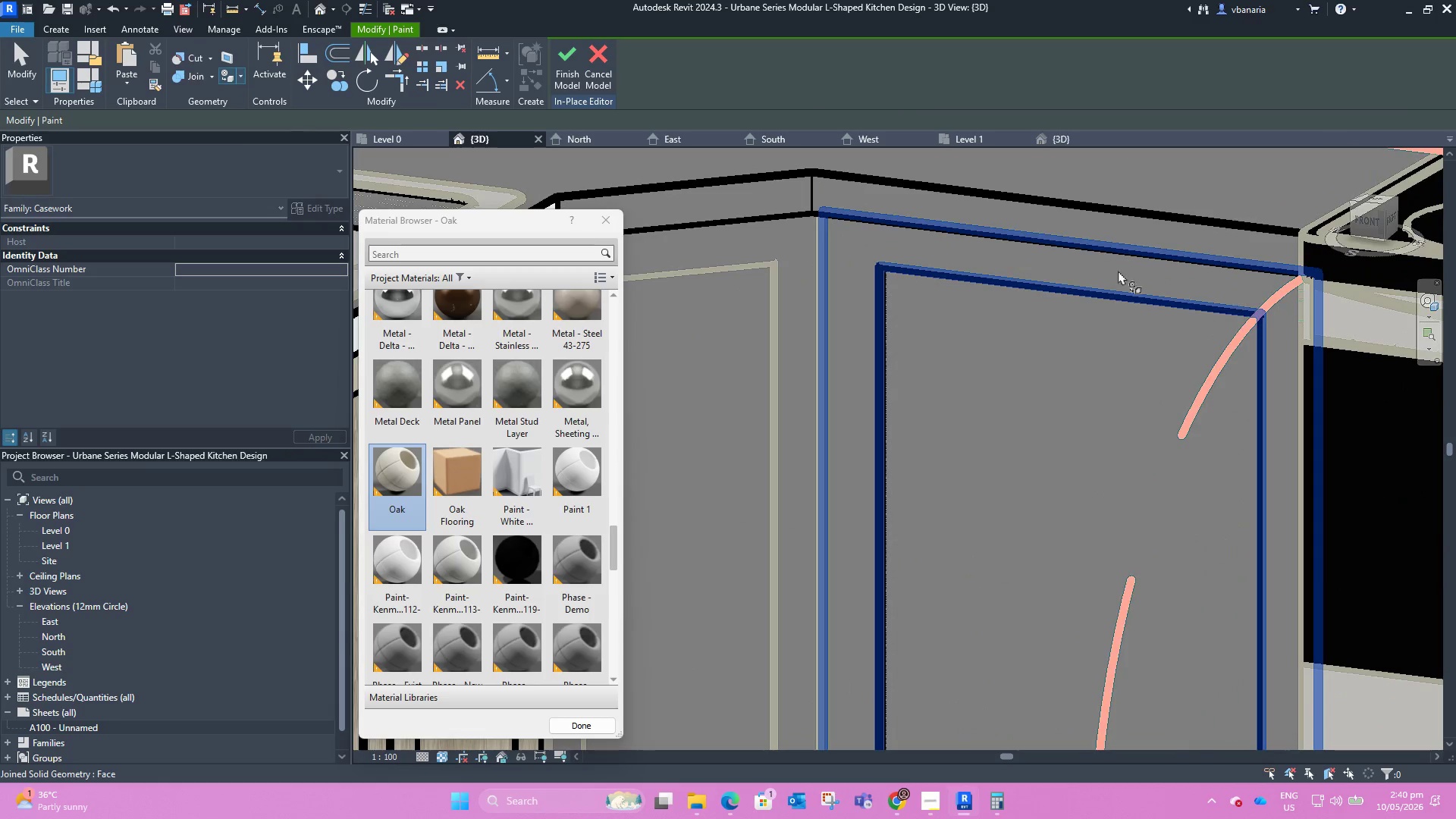 
hold_key(key=ShiftLeft, duration=0.73)
 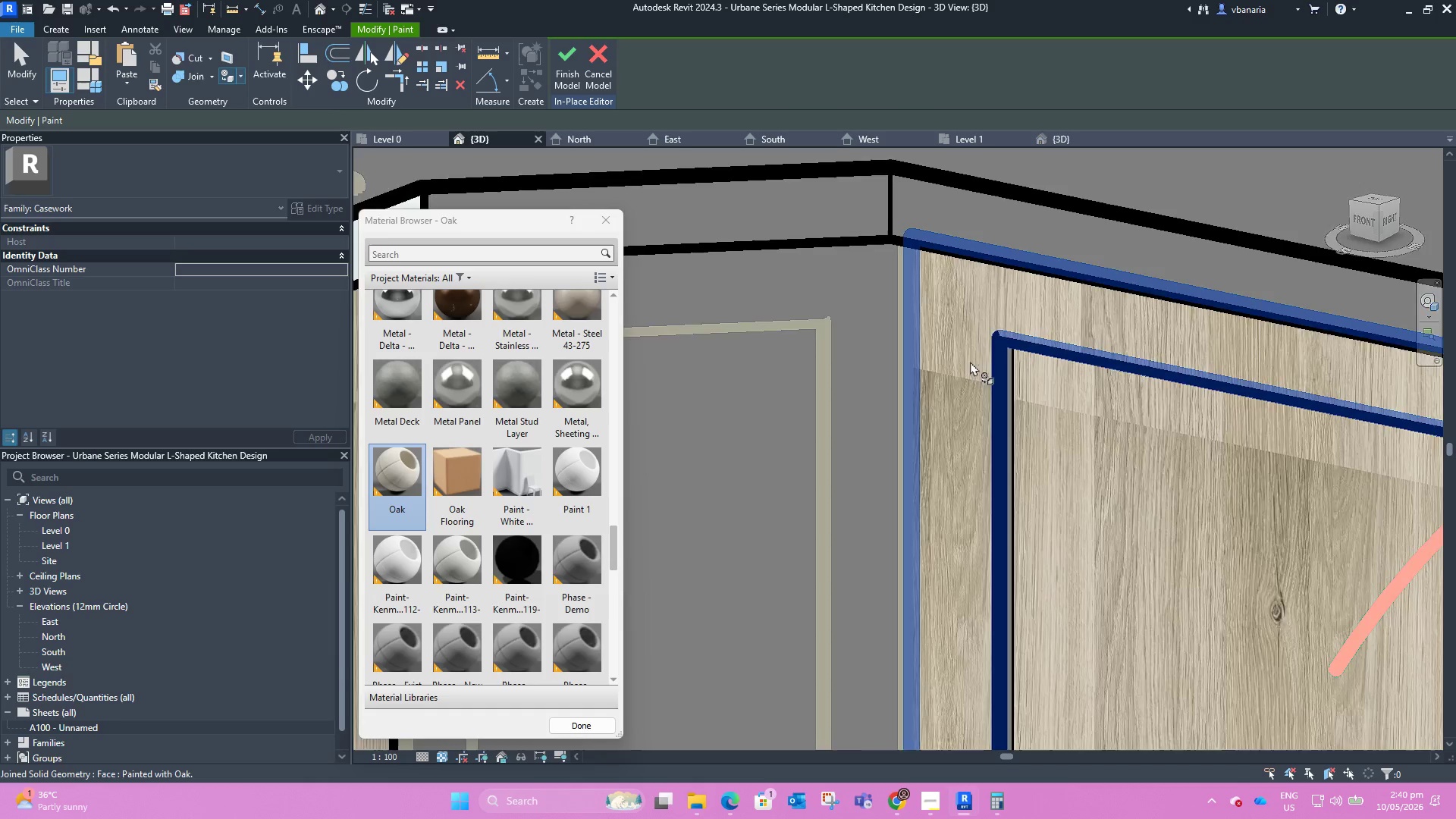 
scroll: coordinate [1009, 362], scroll_direction: up, amount: 13.0
 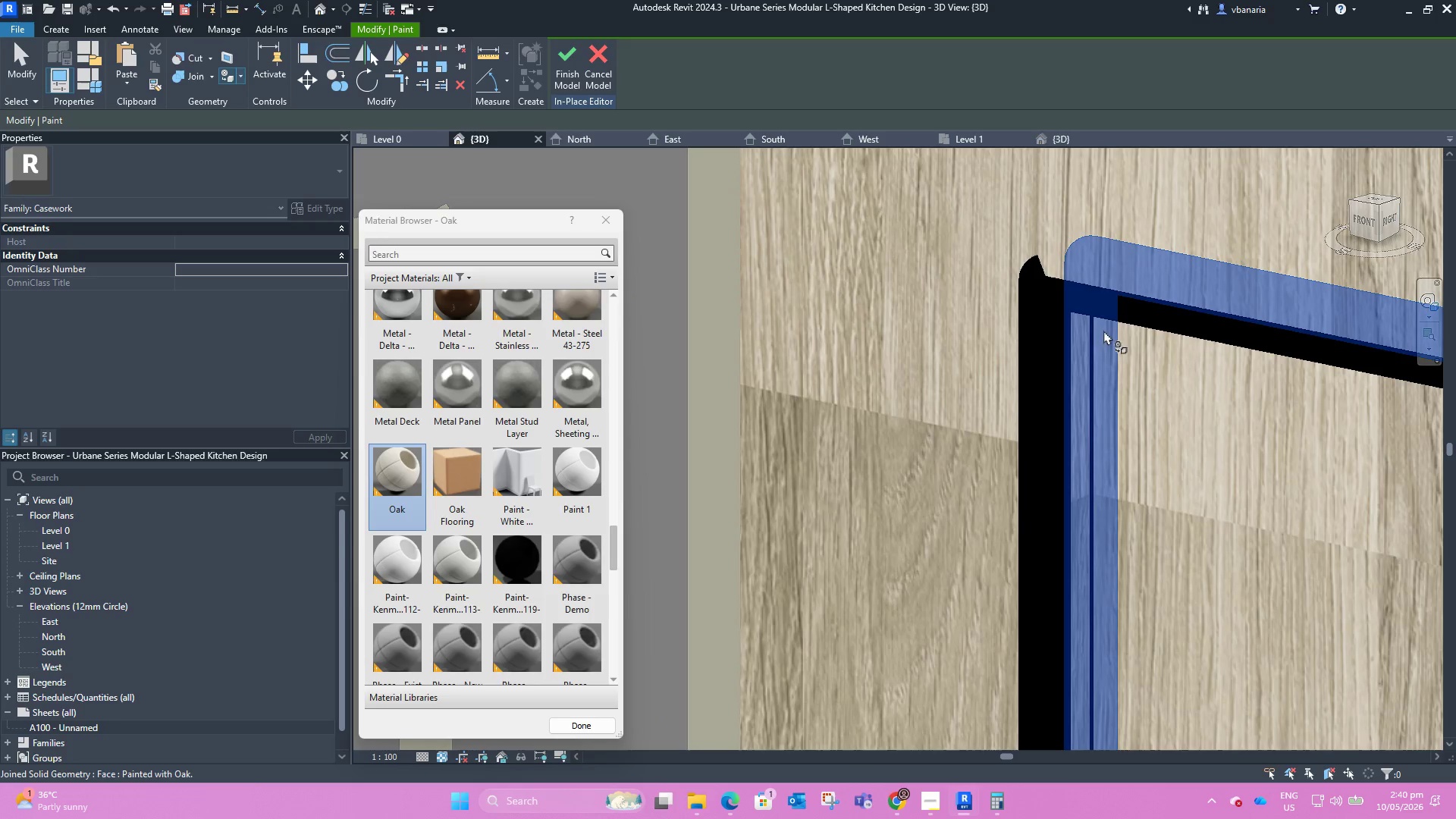 
hold_key(key=ShiftLeft, duration=0.88)
 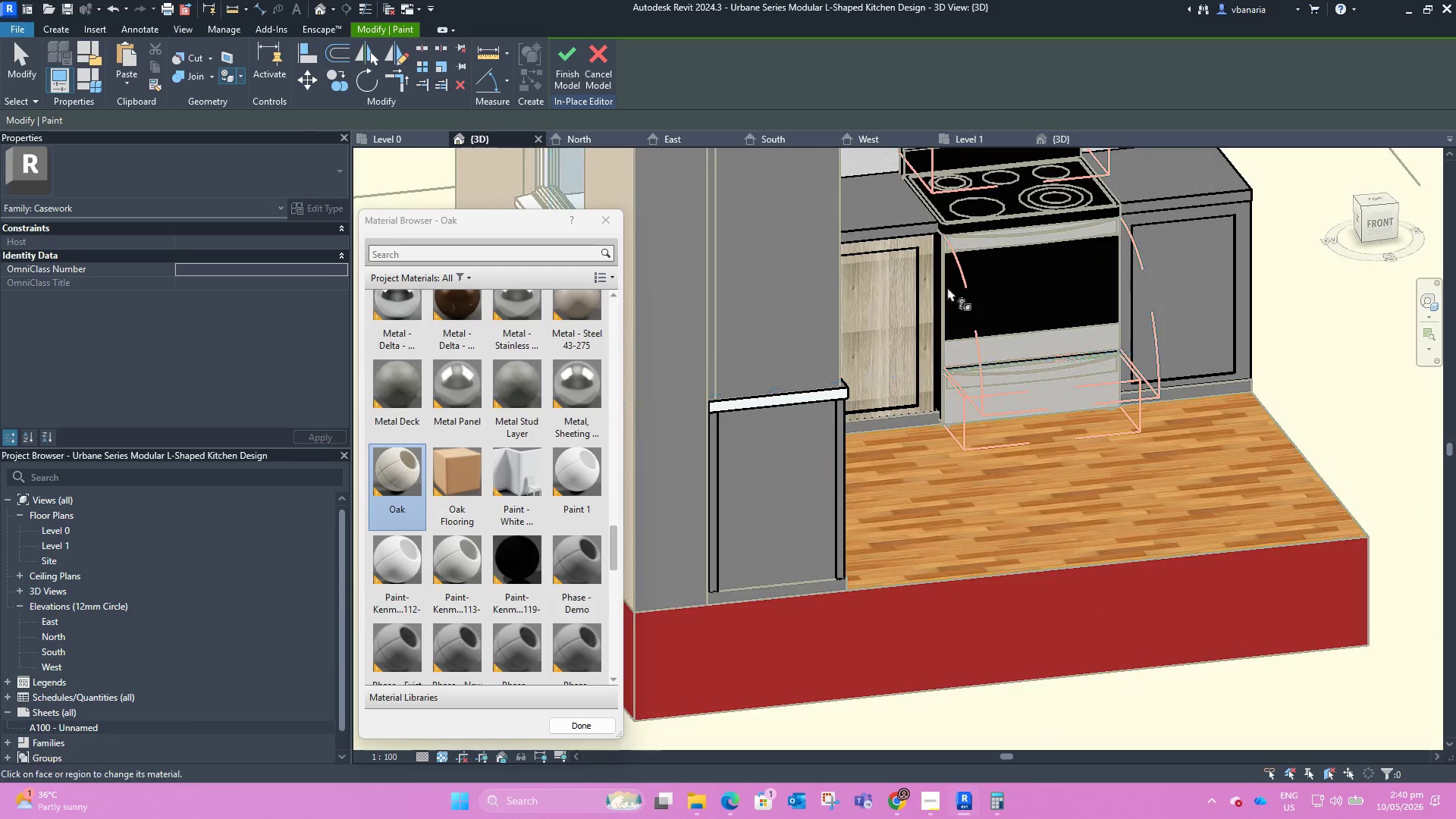 
scroll: coordinate [1010, 346], scroll_direction: down, amount: 22.0
 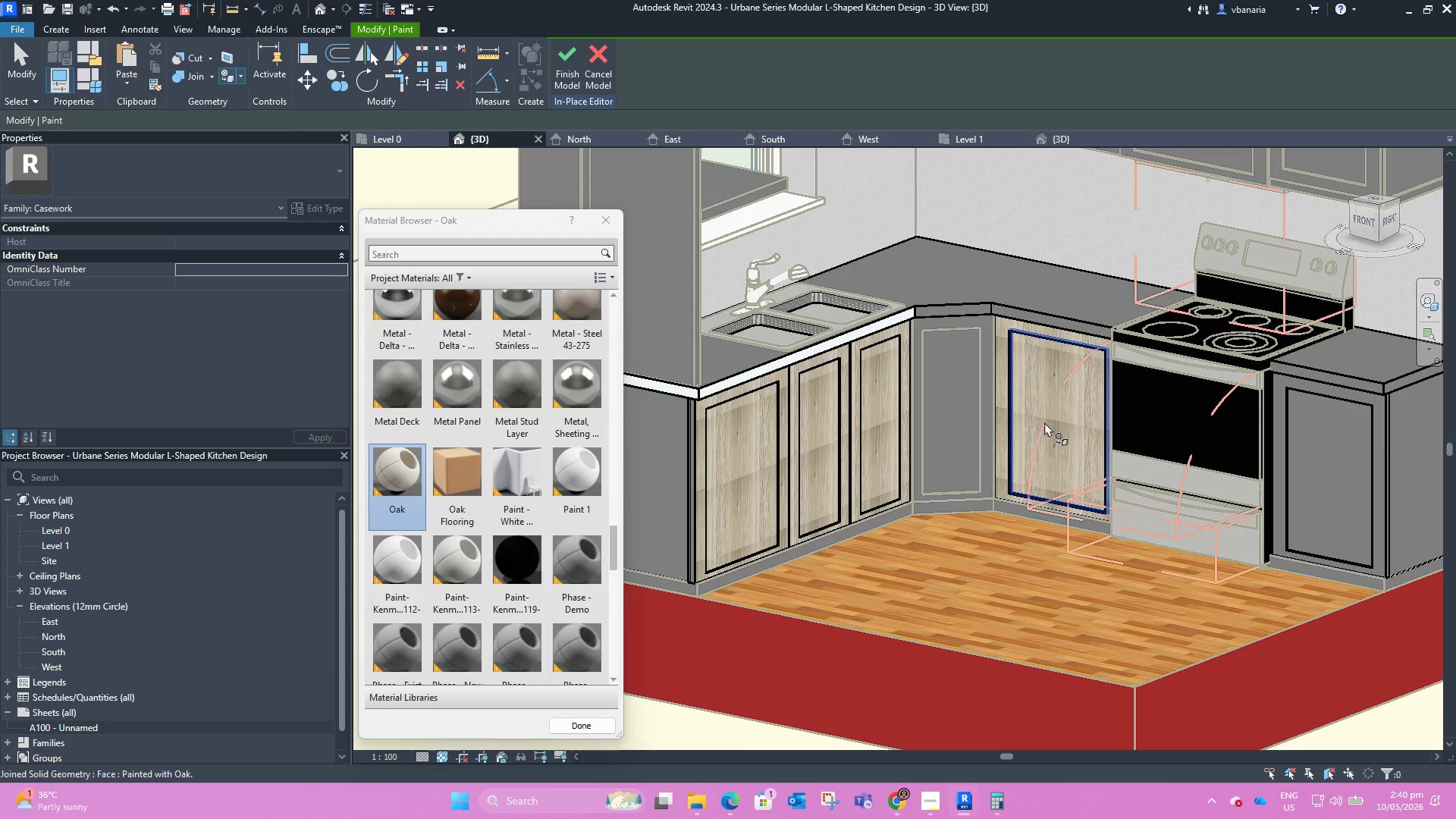 
scroll: coordinate [918, 243], scroll_direction: up, amount: 17.0
 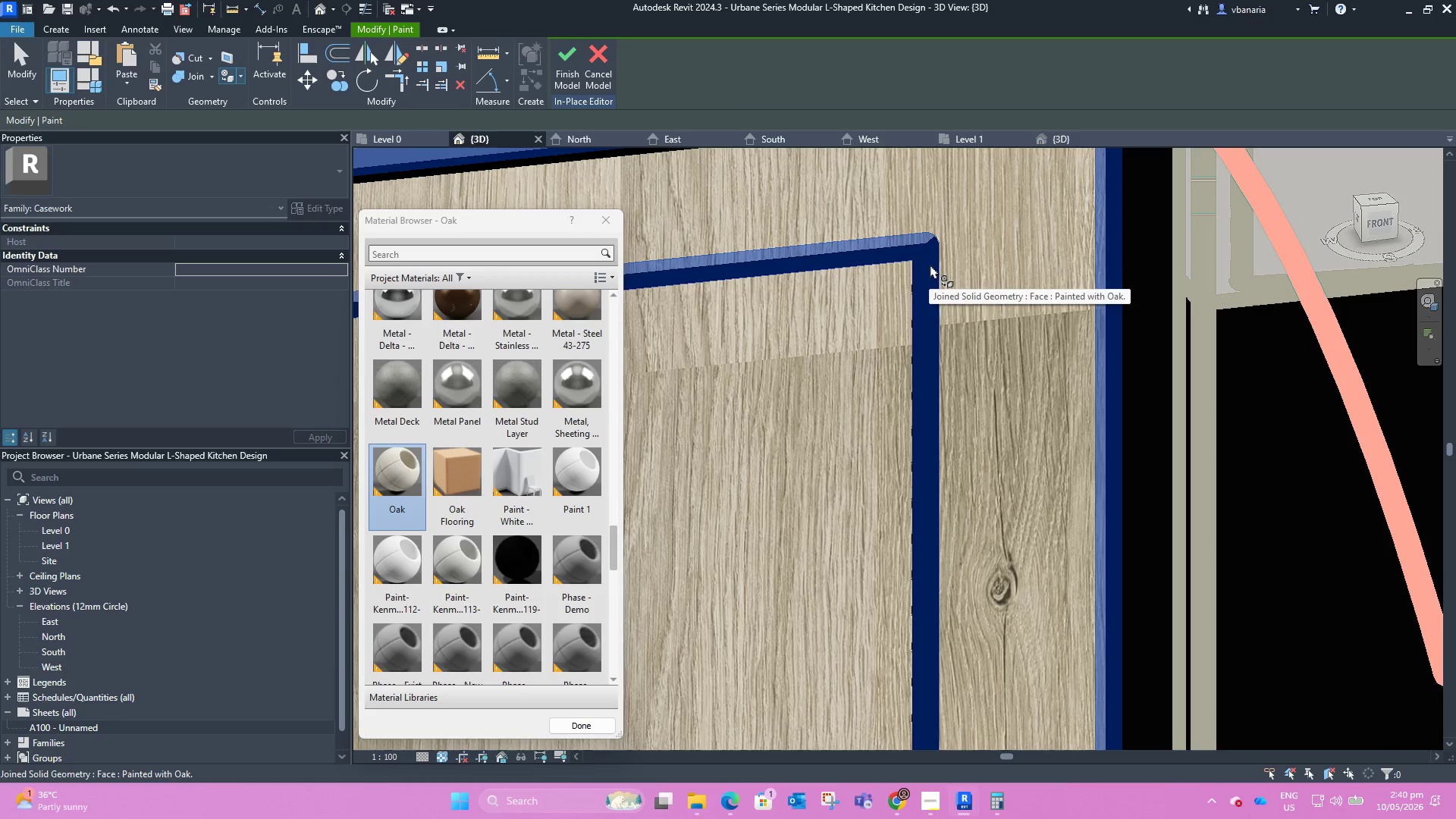 
hold_key(key=ShiftLeft, duration=0.78)
 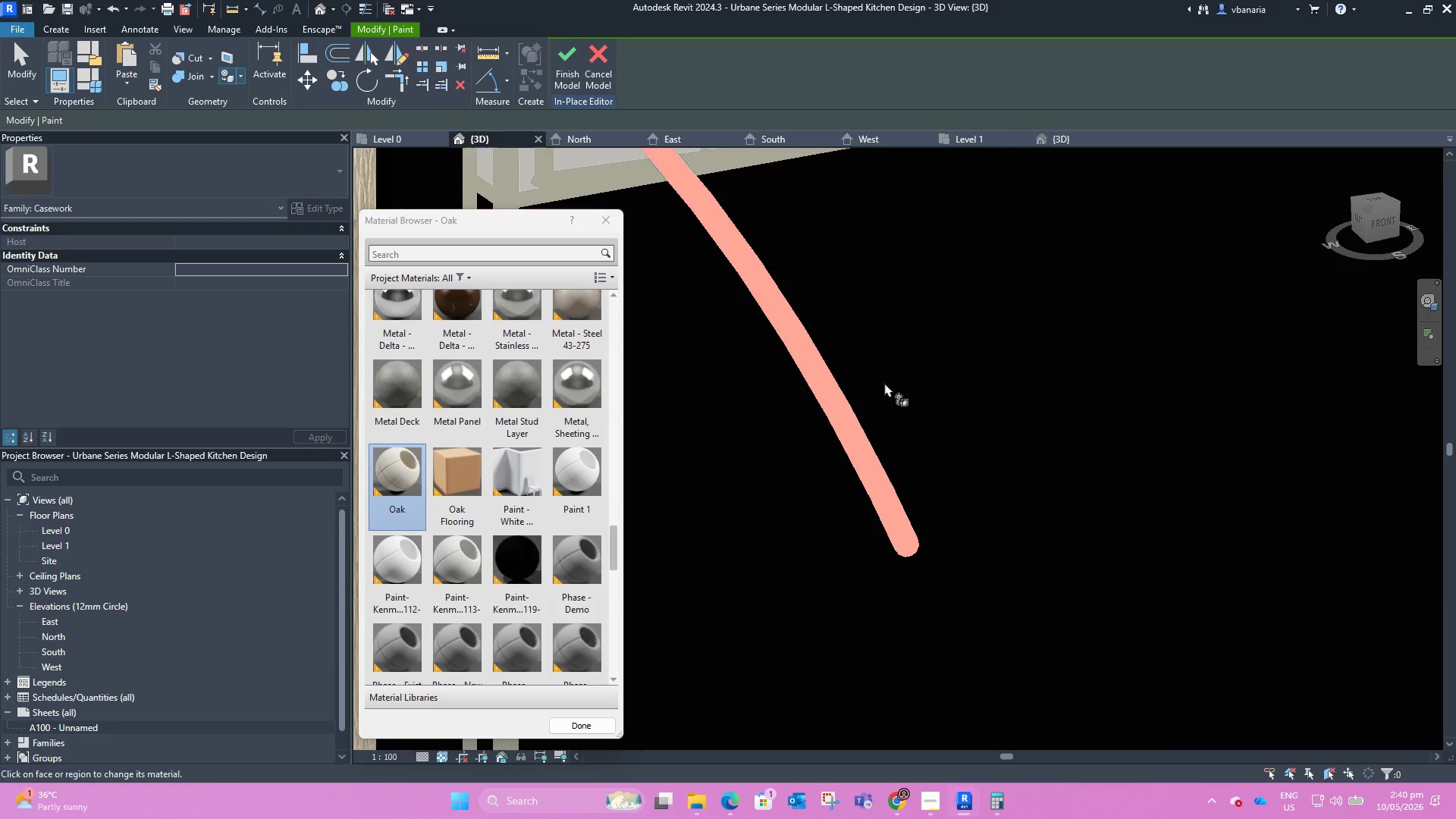 
scroll: coordinate [836, 299], scroll_direction: down, amount: 1.0
 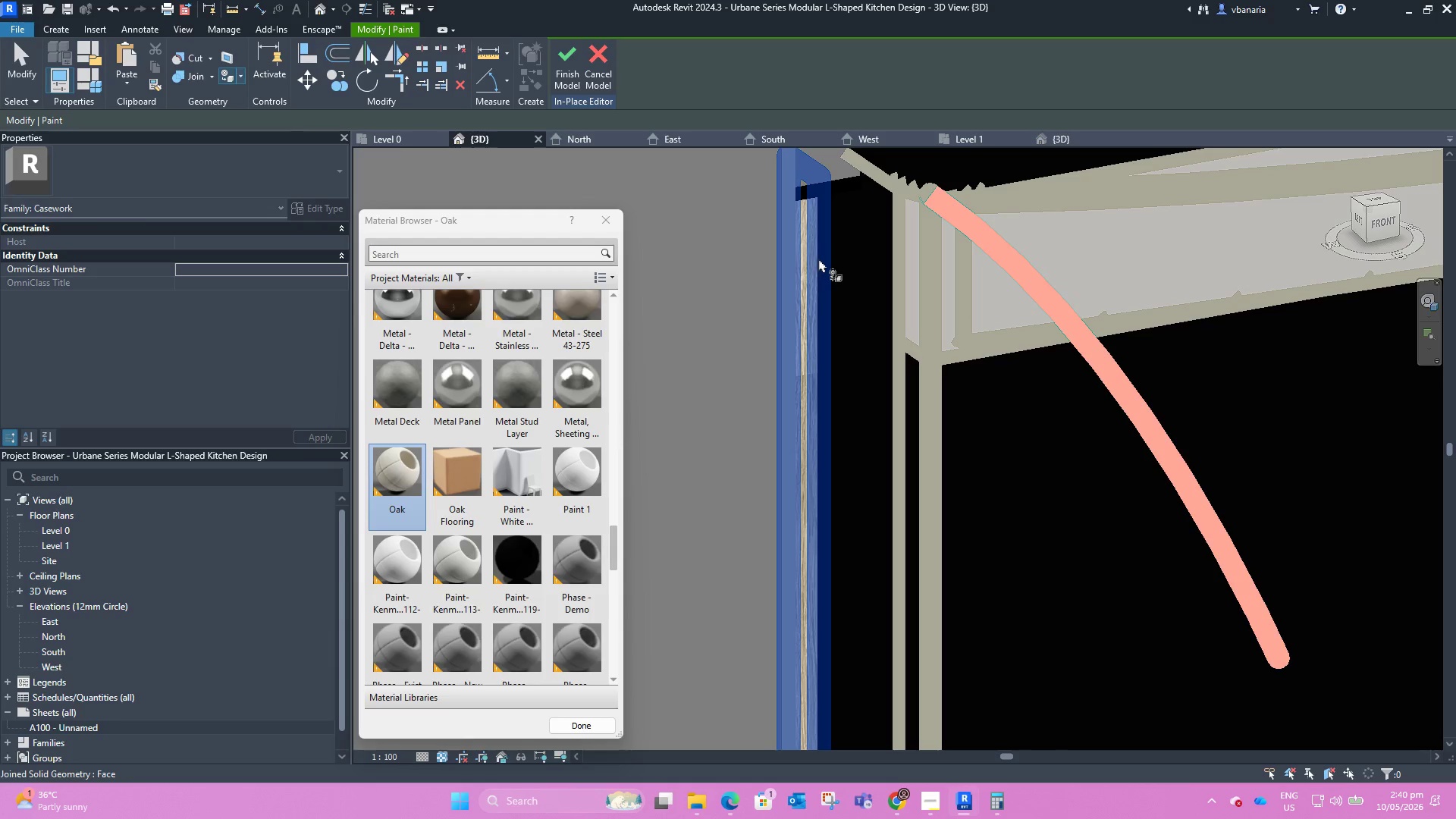 
left_click([818, 258])
 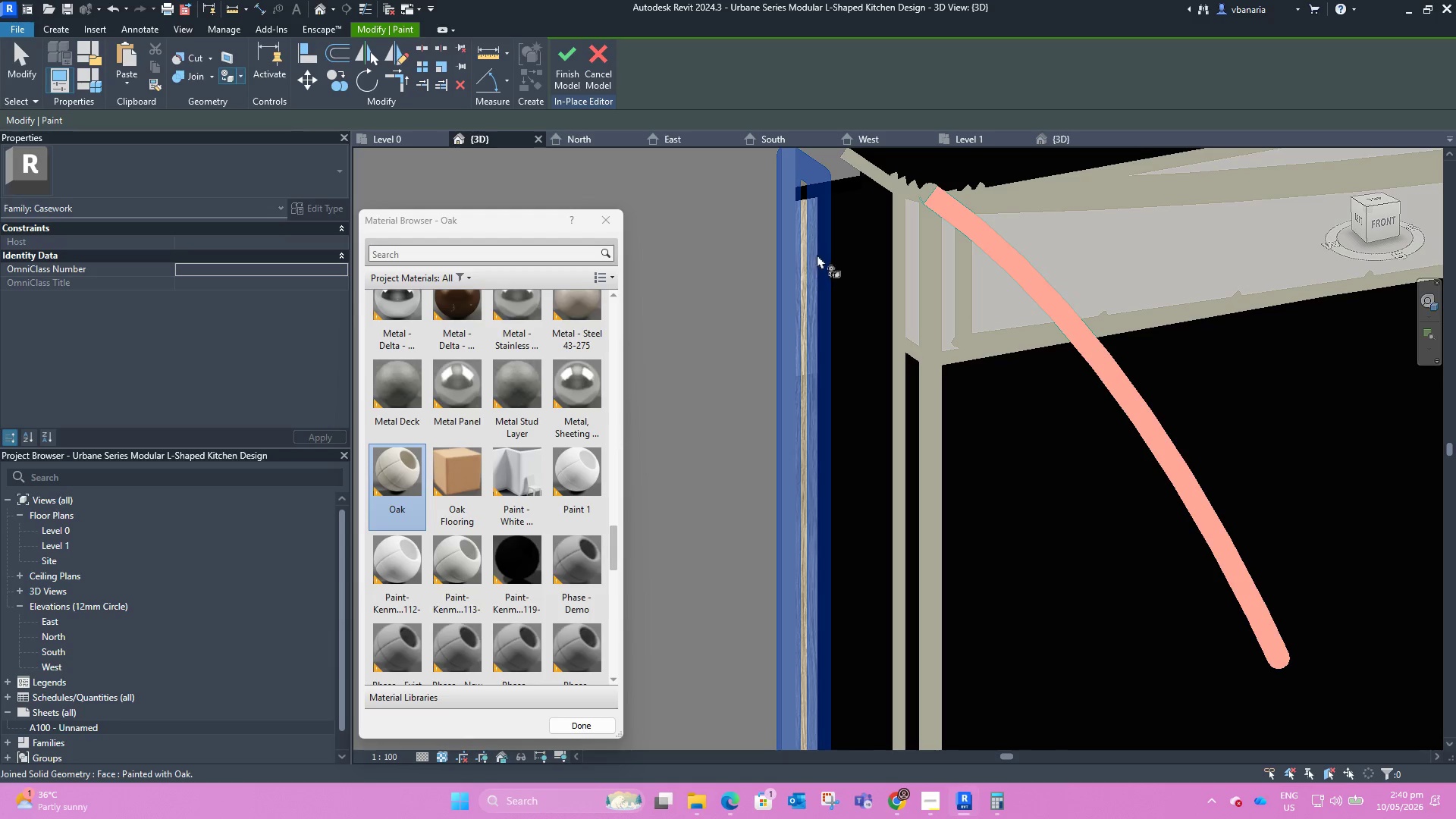 
scroll: coordinate [816, 252], scroll_direction: down, amount: 16.0
 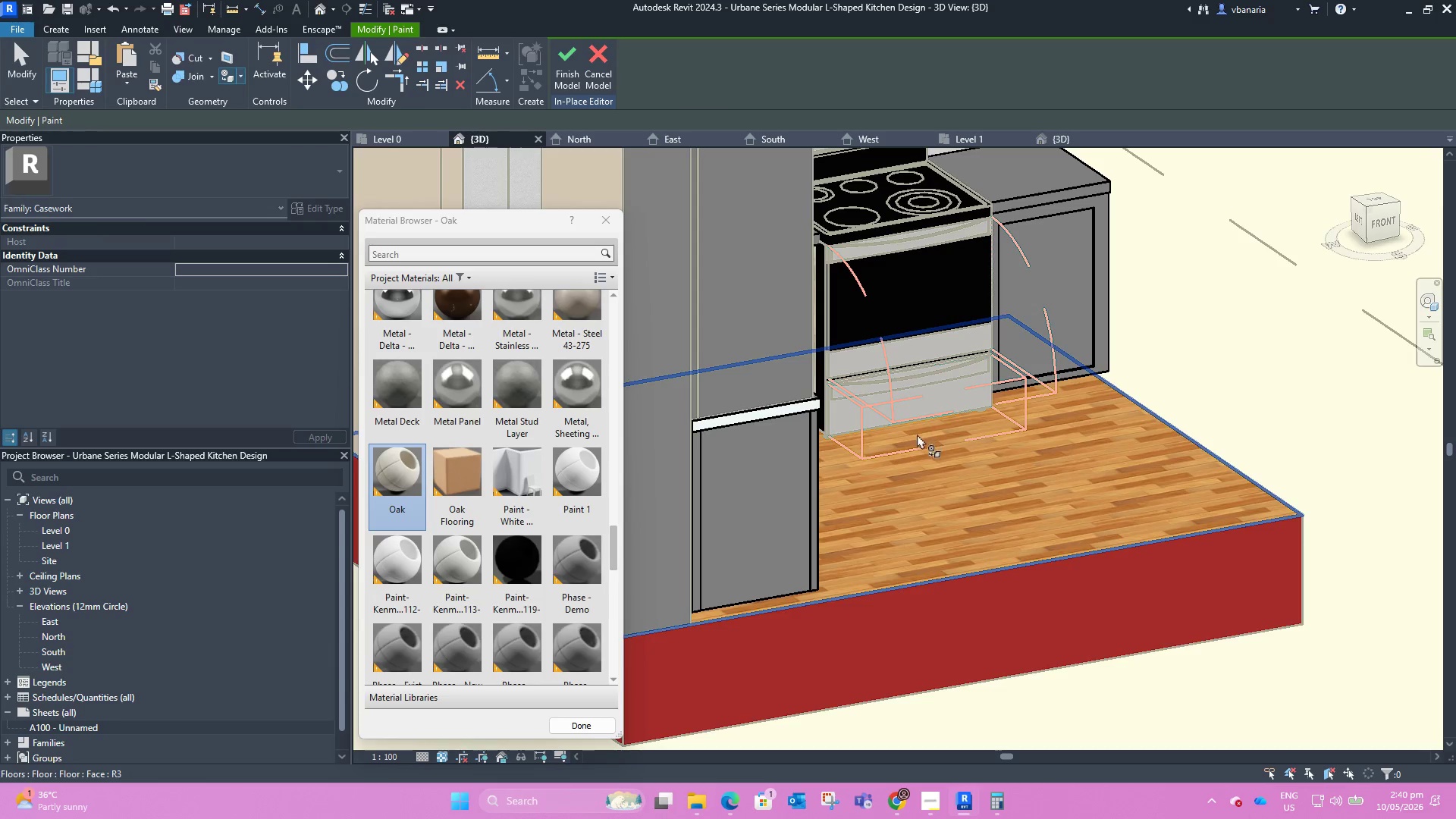 
hold_key(key=ShiftLeft, duration=1.22)
 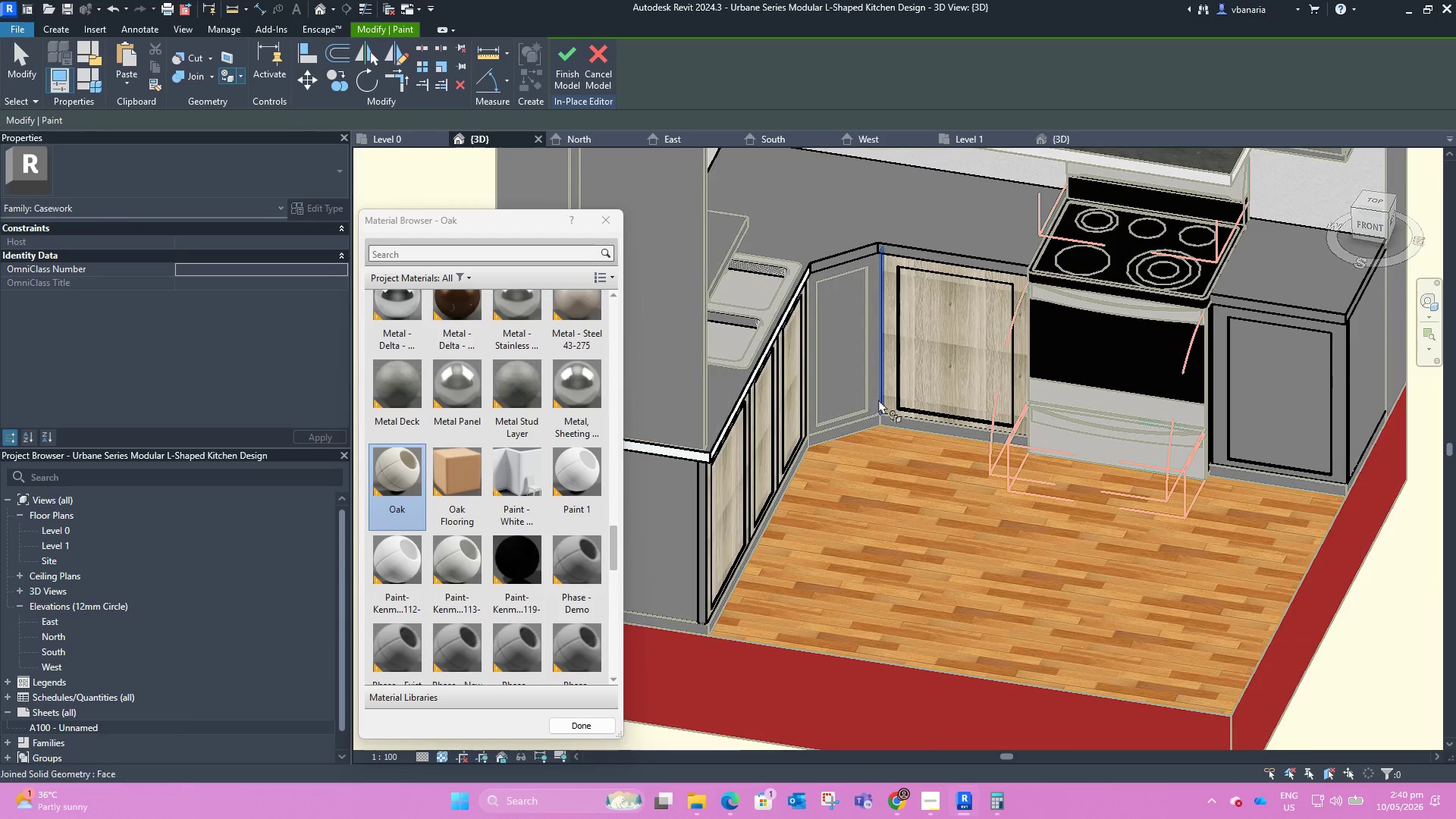 
hold_key(key=ShiftLeft, duration=0.58)
 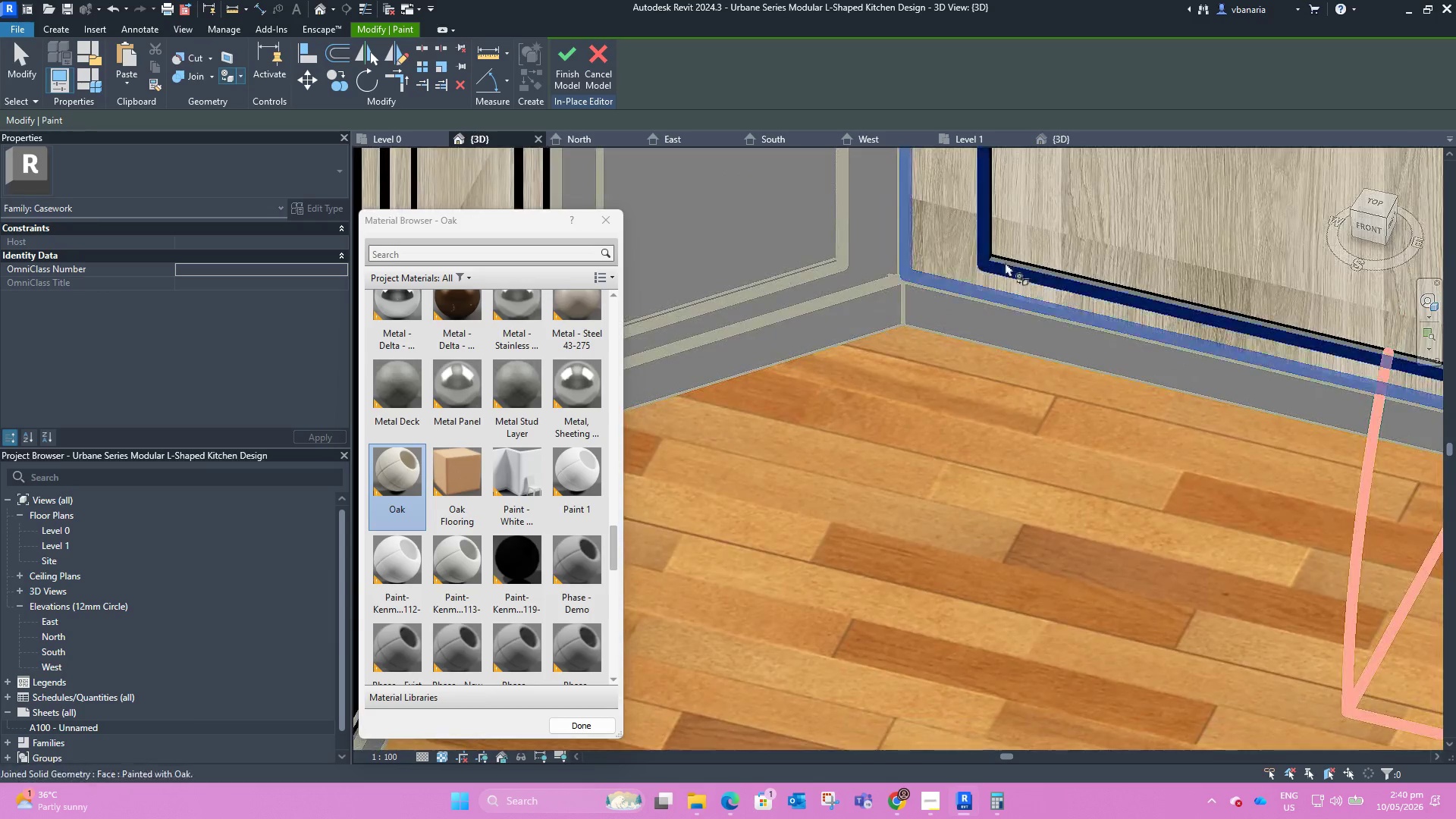 
scroll: coordinate [998, 260], scroll_direction: up, amount: 22.0
 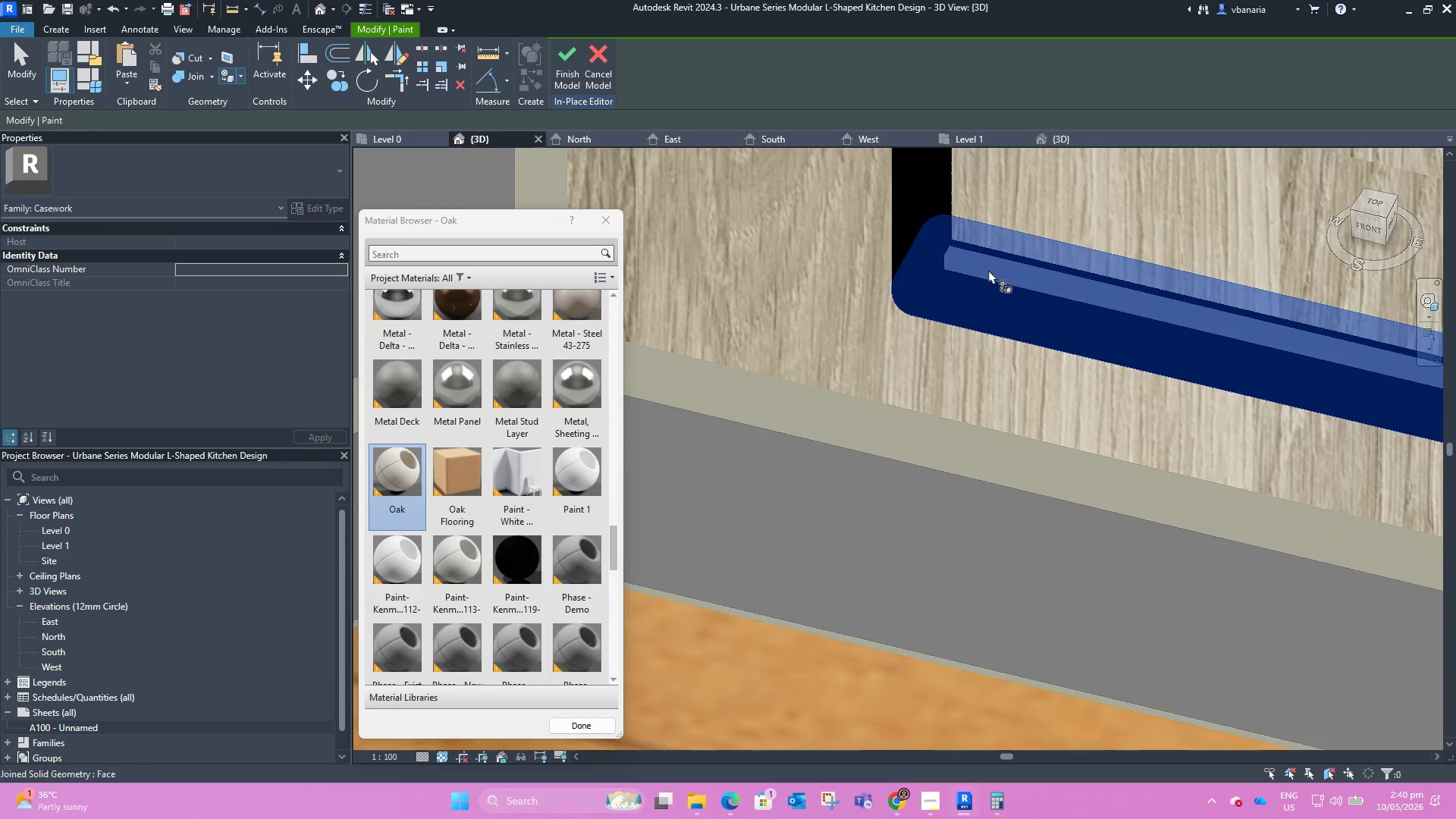 
left_click([988, 268])
 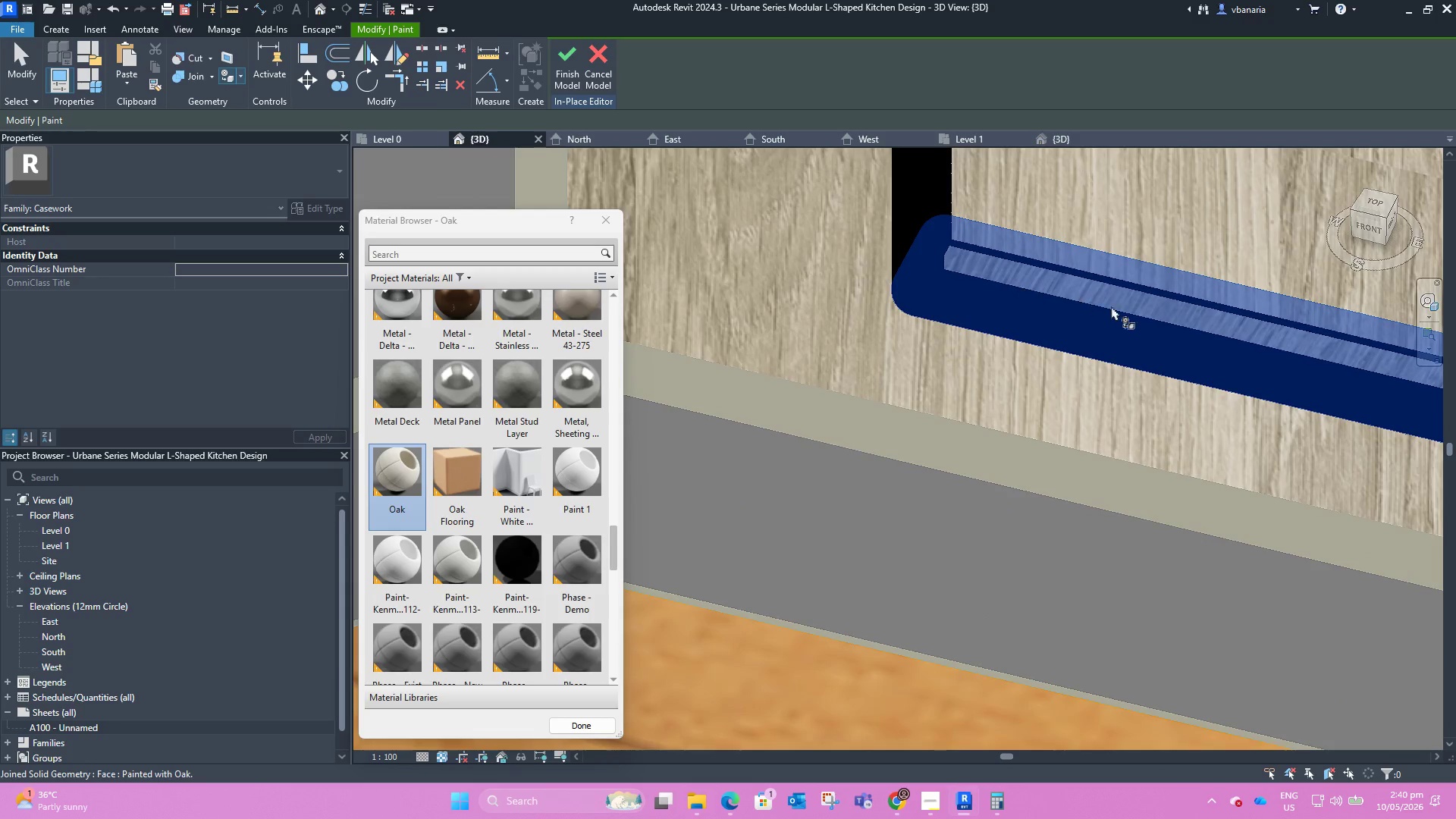 
scroll: coordinate [986, 372], scroll_direction: down, amount: 4.0
 